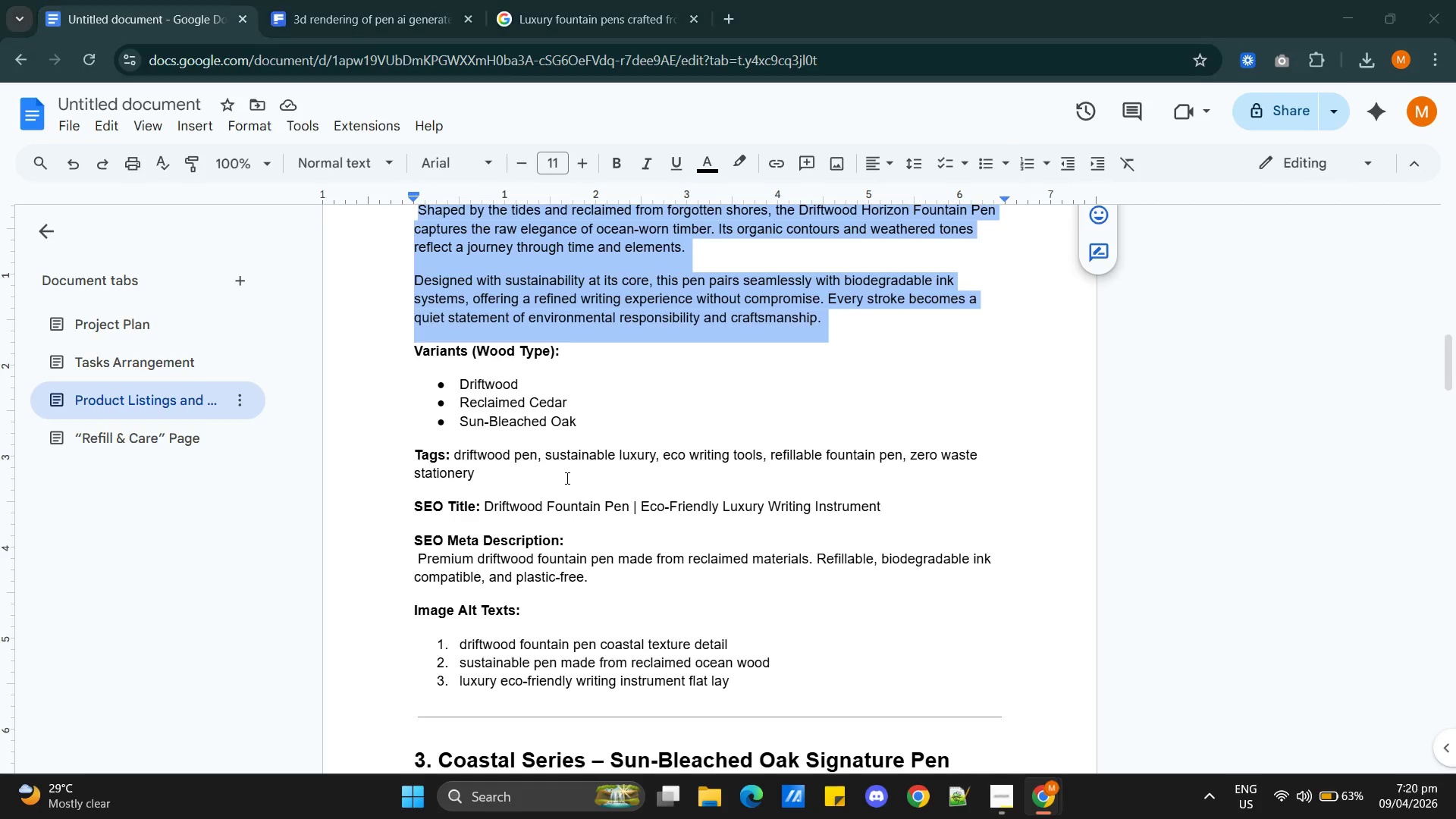 
key(Alt+Tab)
 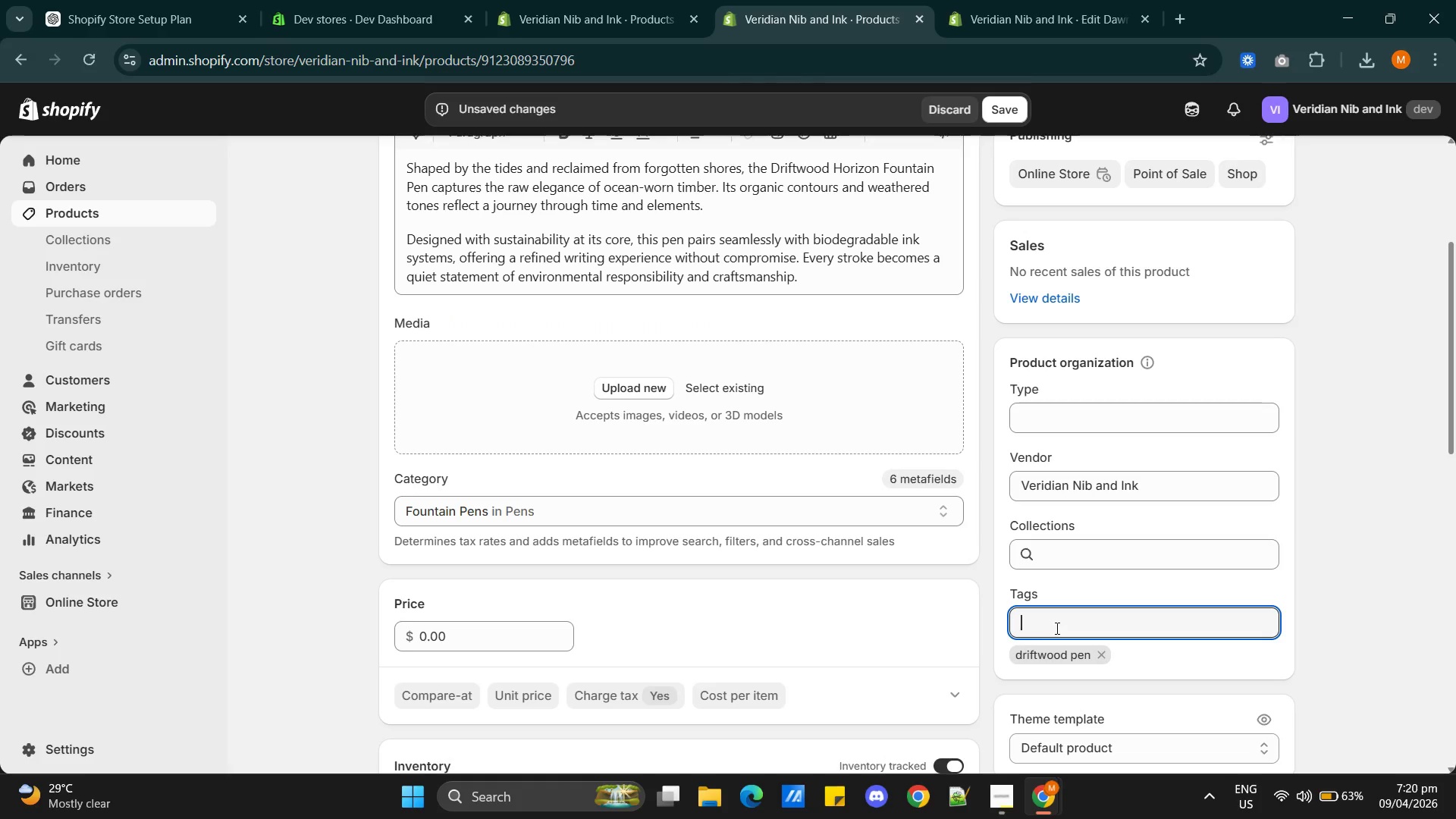 
key(Alt+AltLeft)
 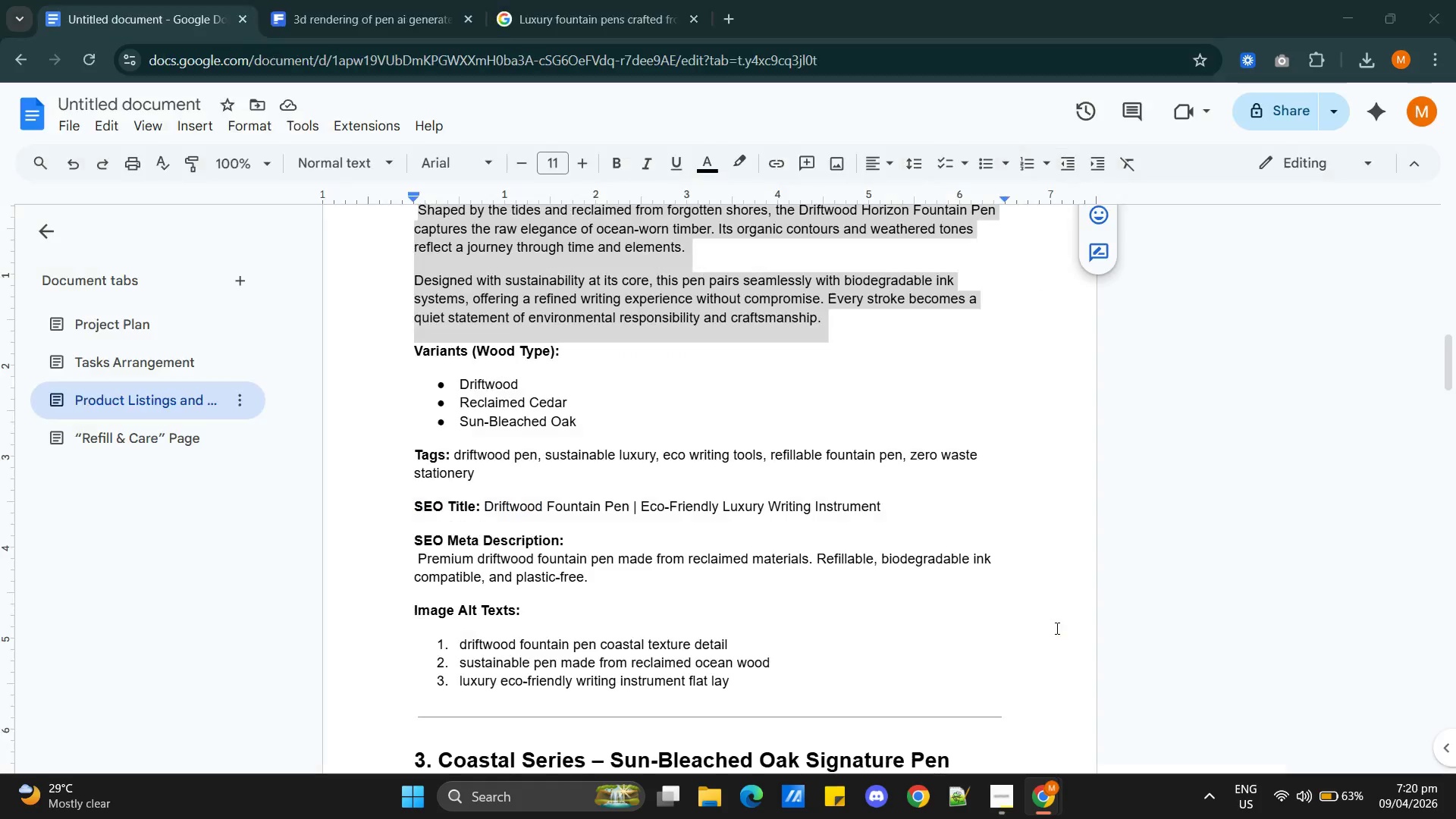 
key(Alt+Tab)
 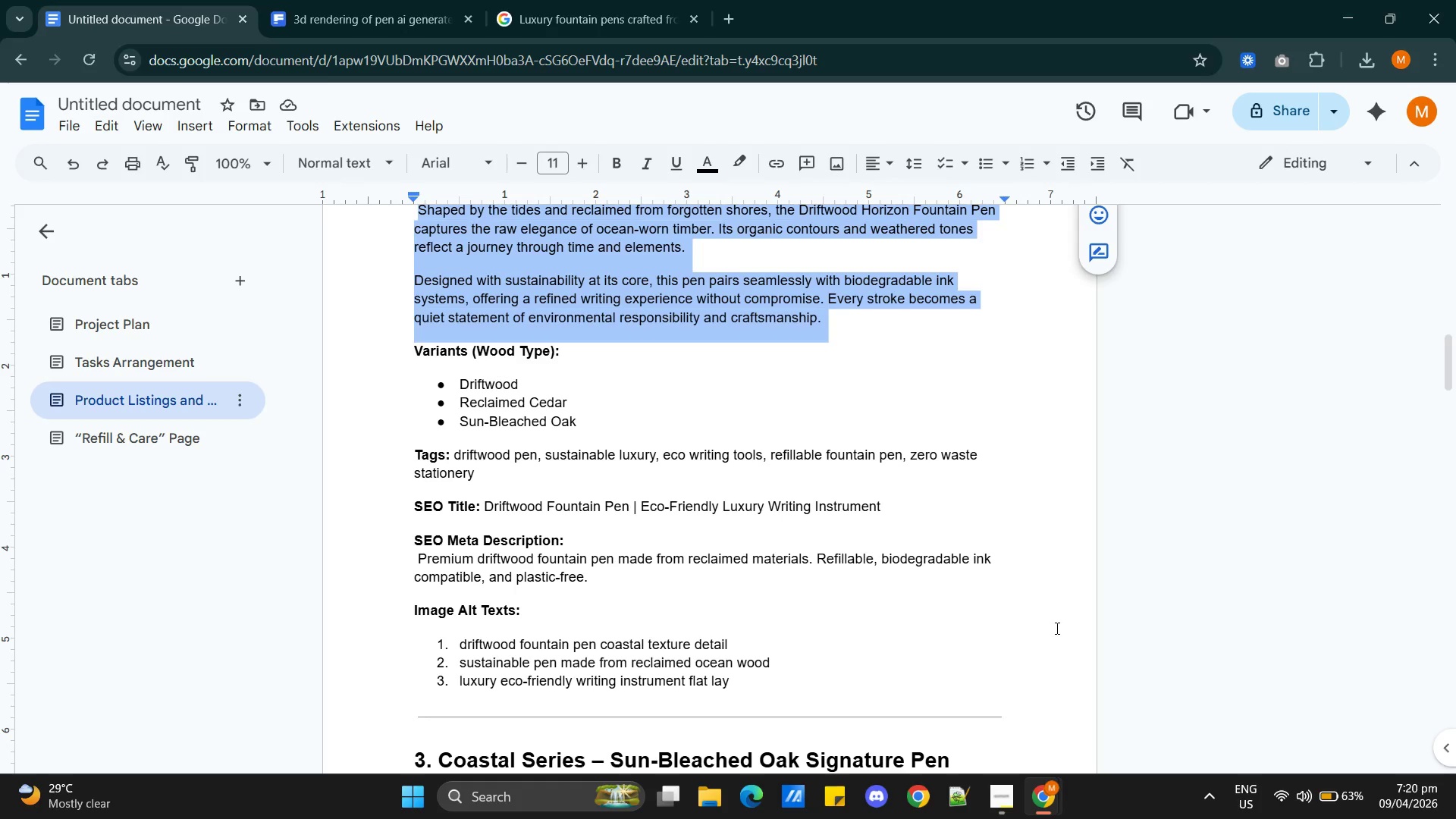 
key(Alt+AltLeft)
 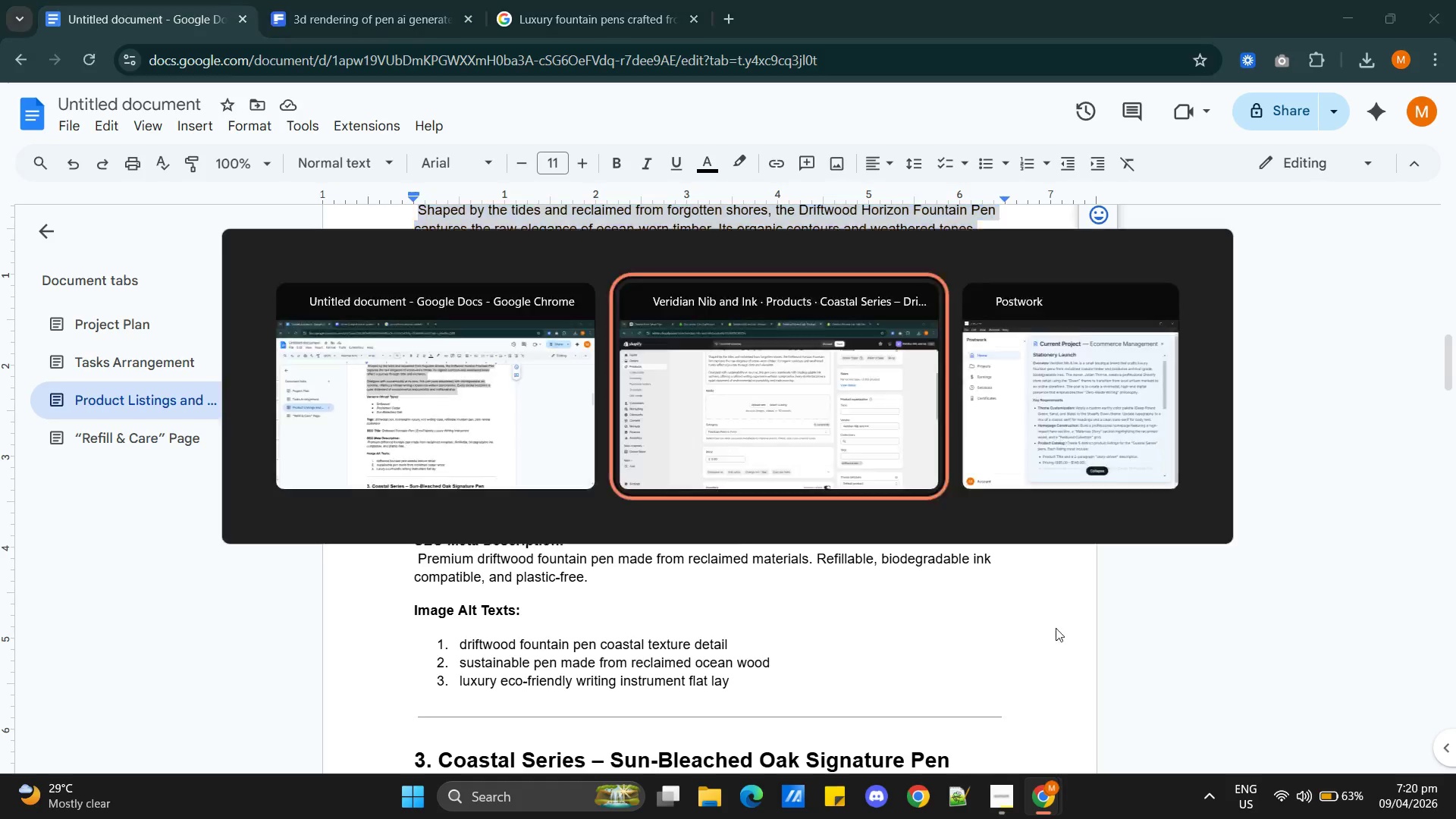 
key(Alt+Tab)
 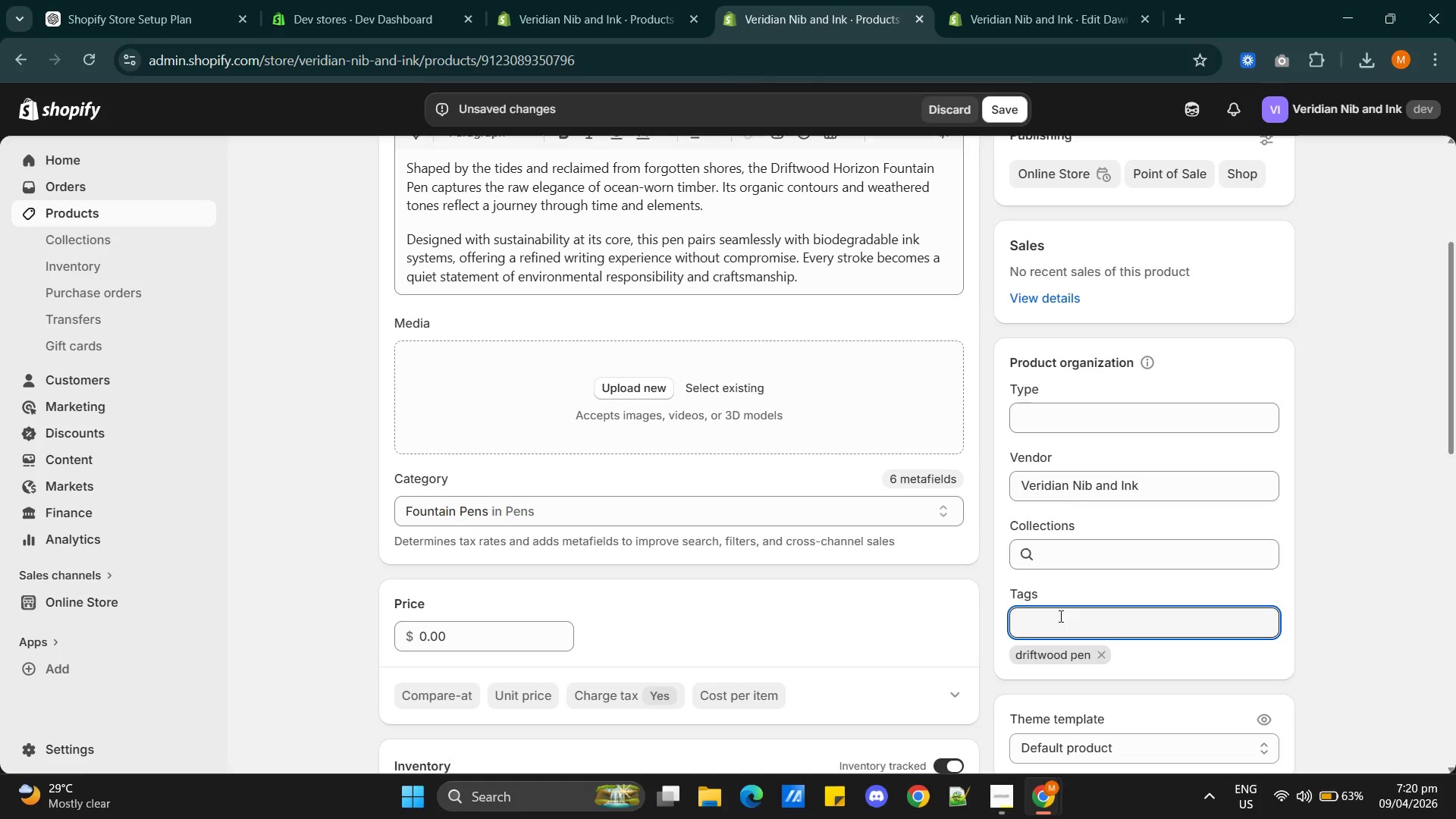 
left_click([1058, 619])
 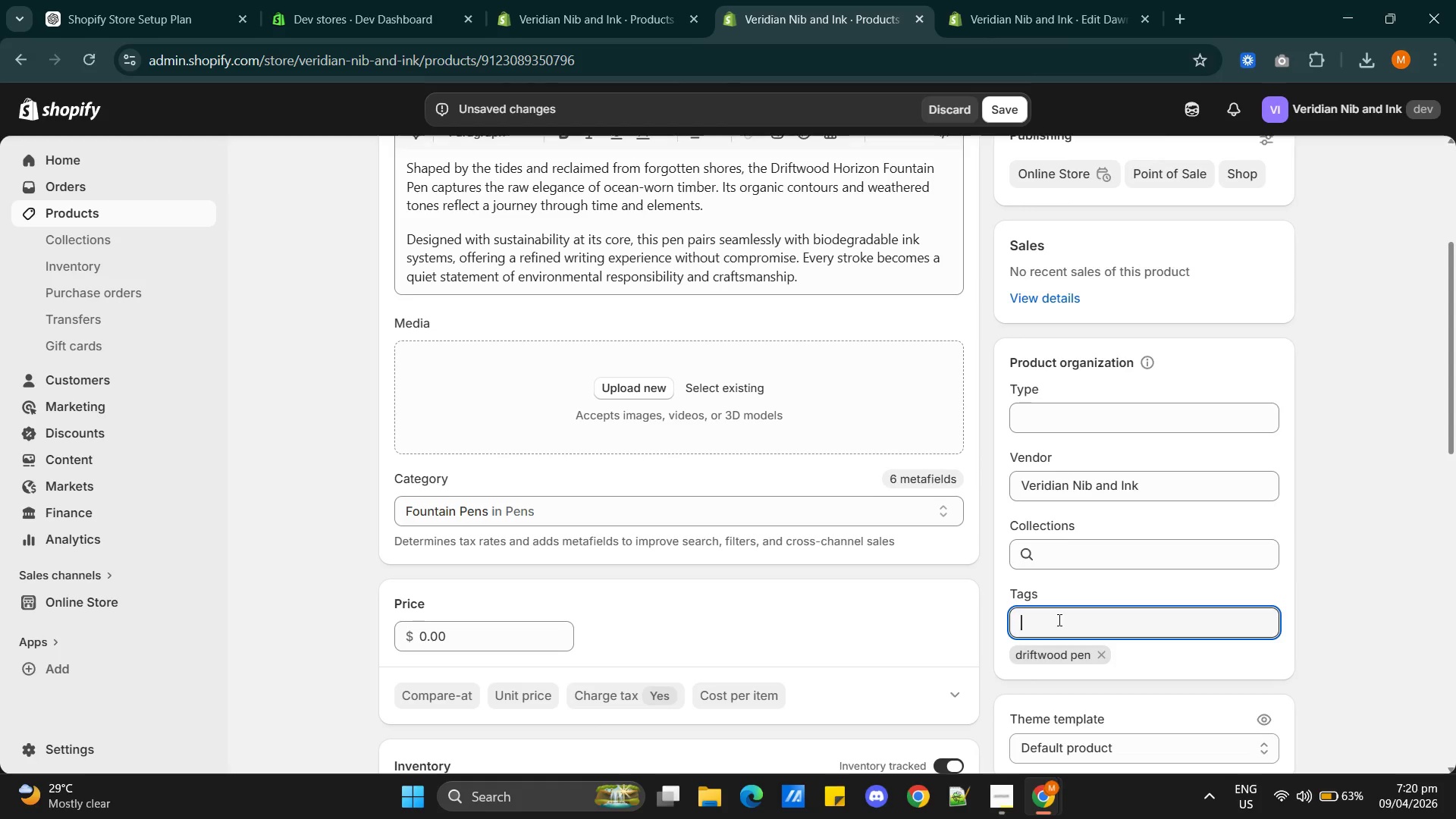 
wait(9.66)
 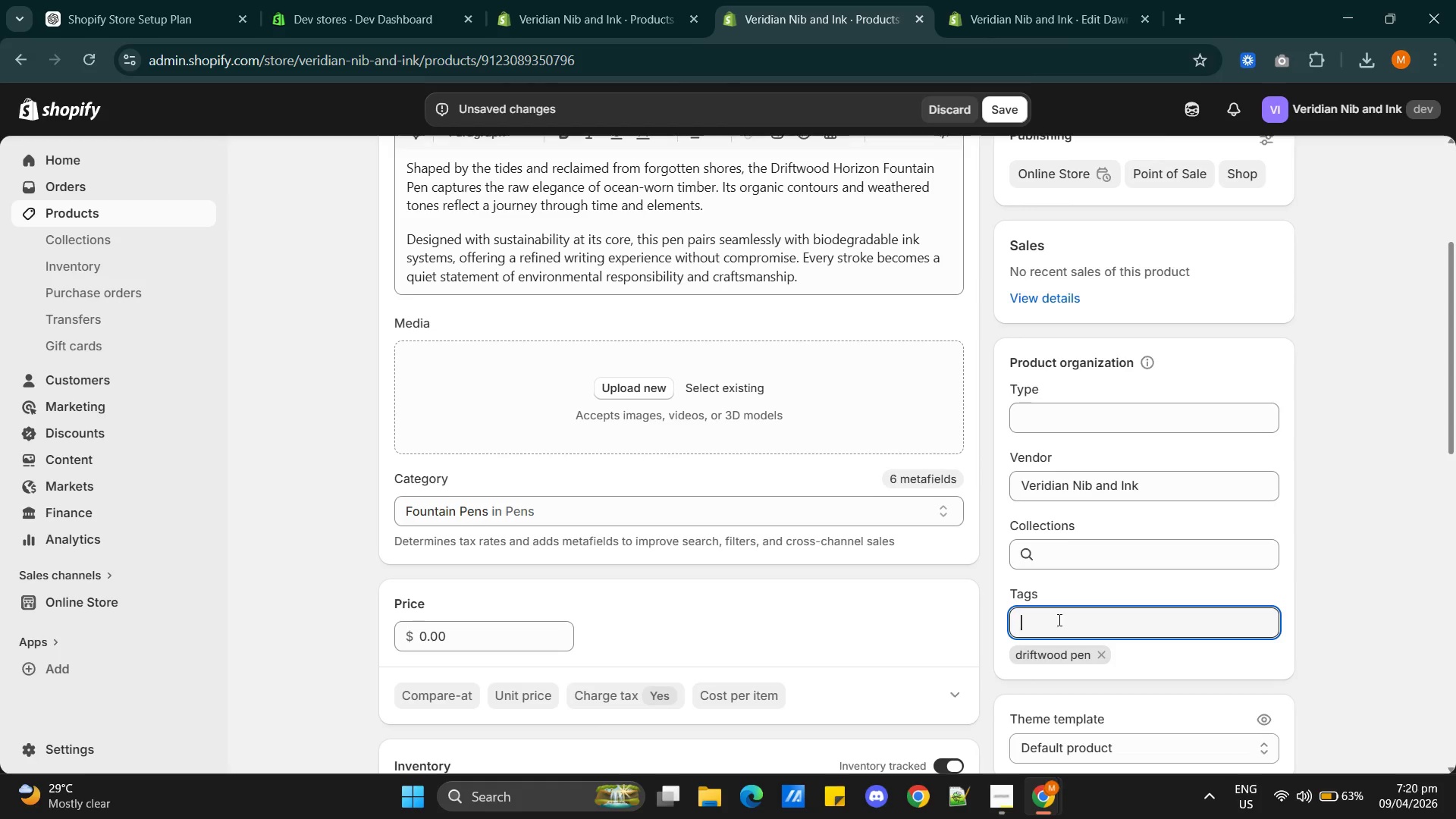 
left_click([1040, 625])
 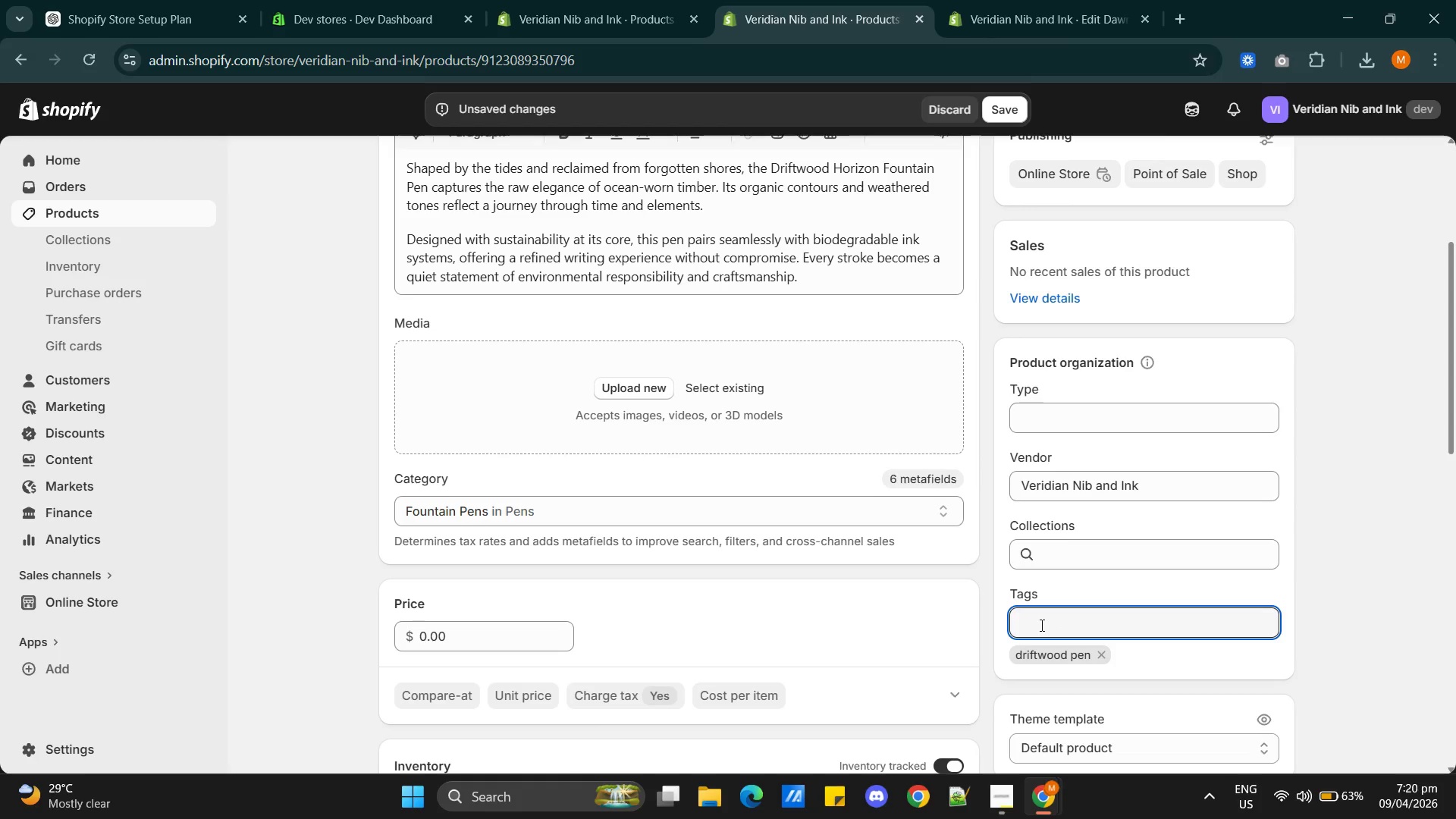 
type(sustainable )
key(Tab)
 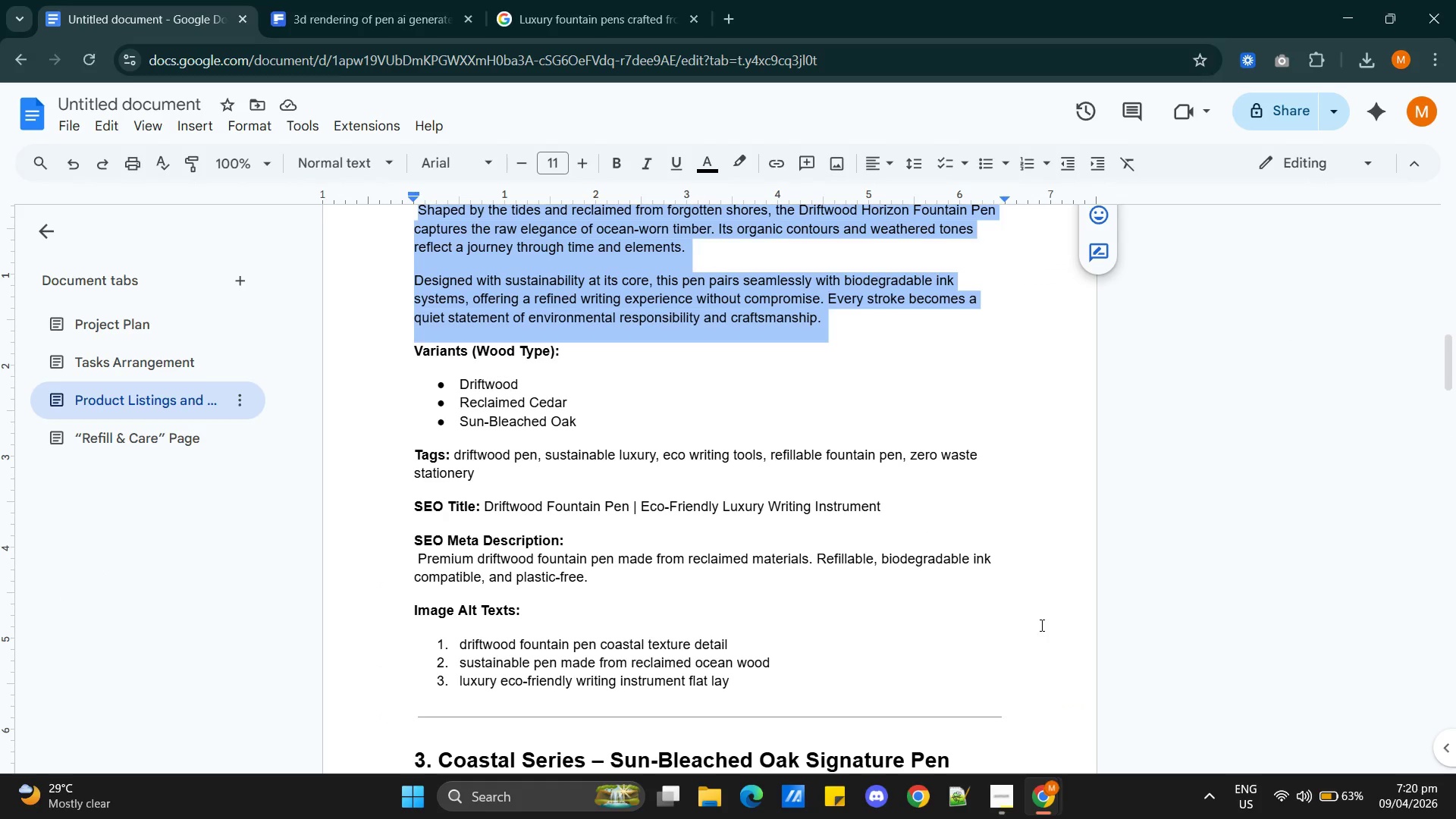 
hold_key(key=AltLeft, duration=0.34)
 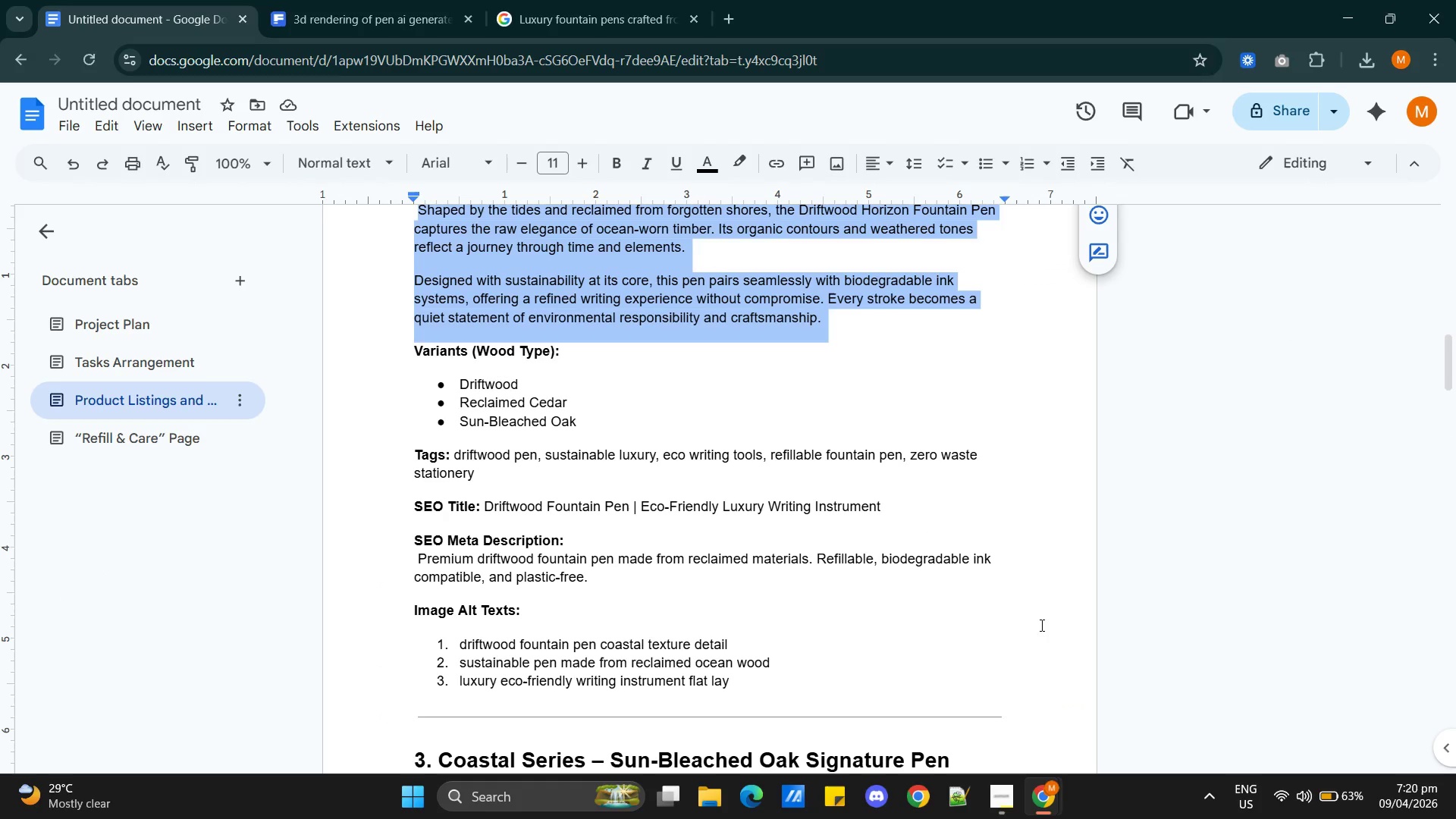 
key(Alt+AltLeft)
 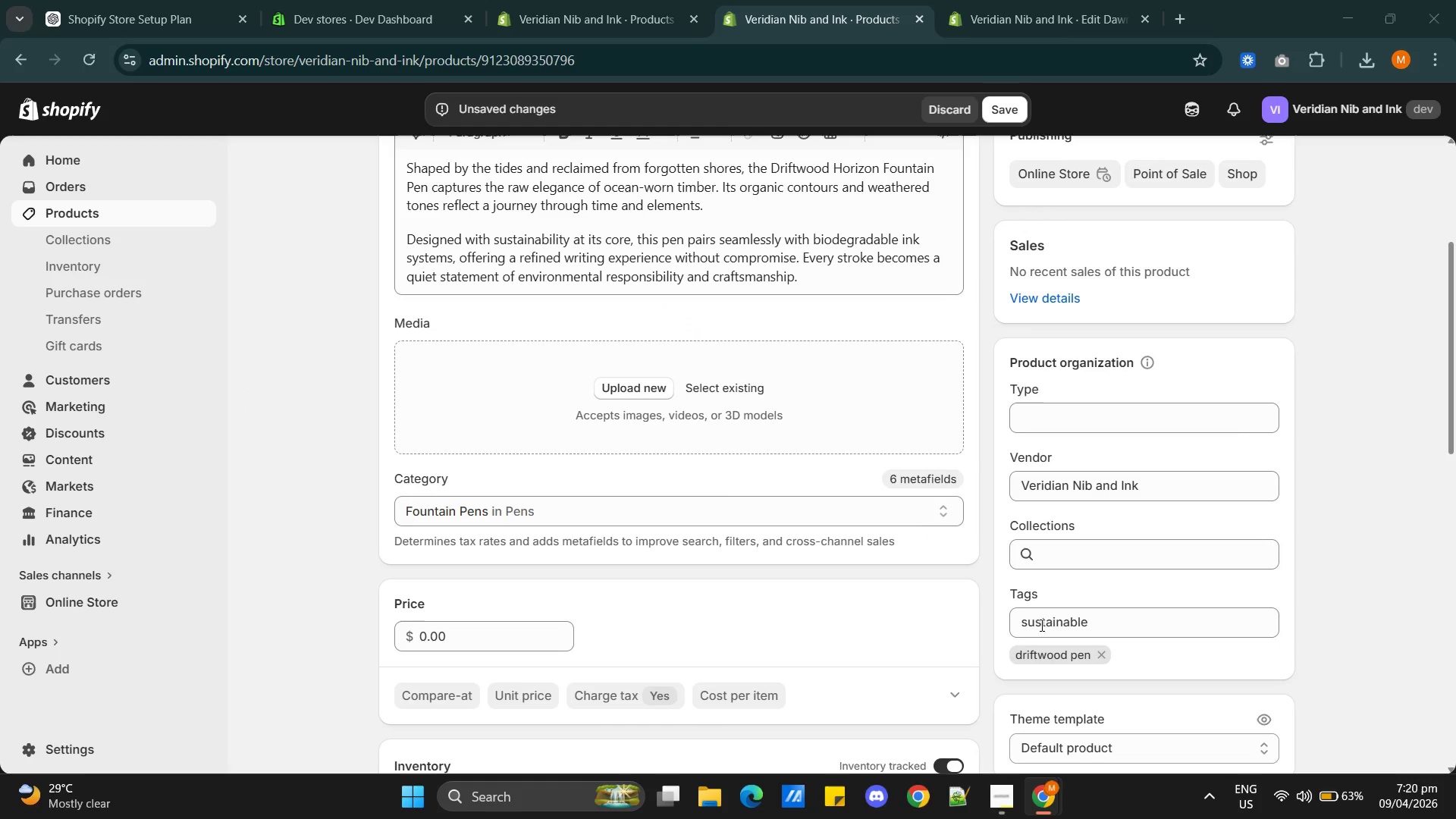 
key(Alt+Tab)
 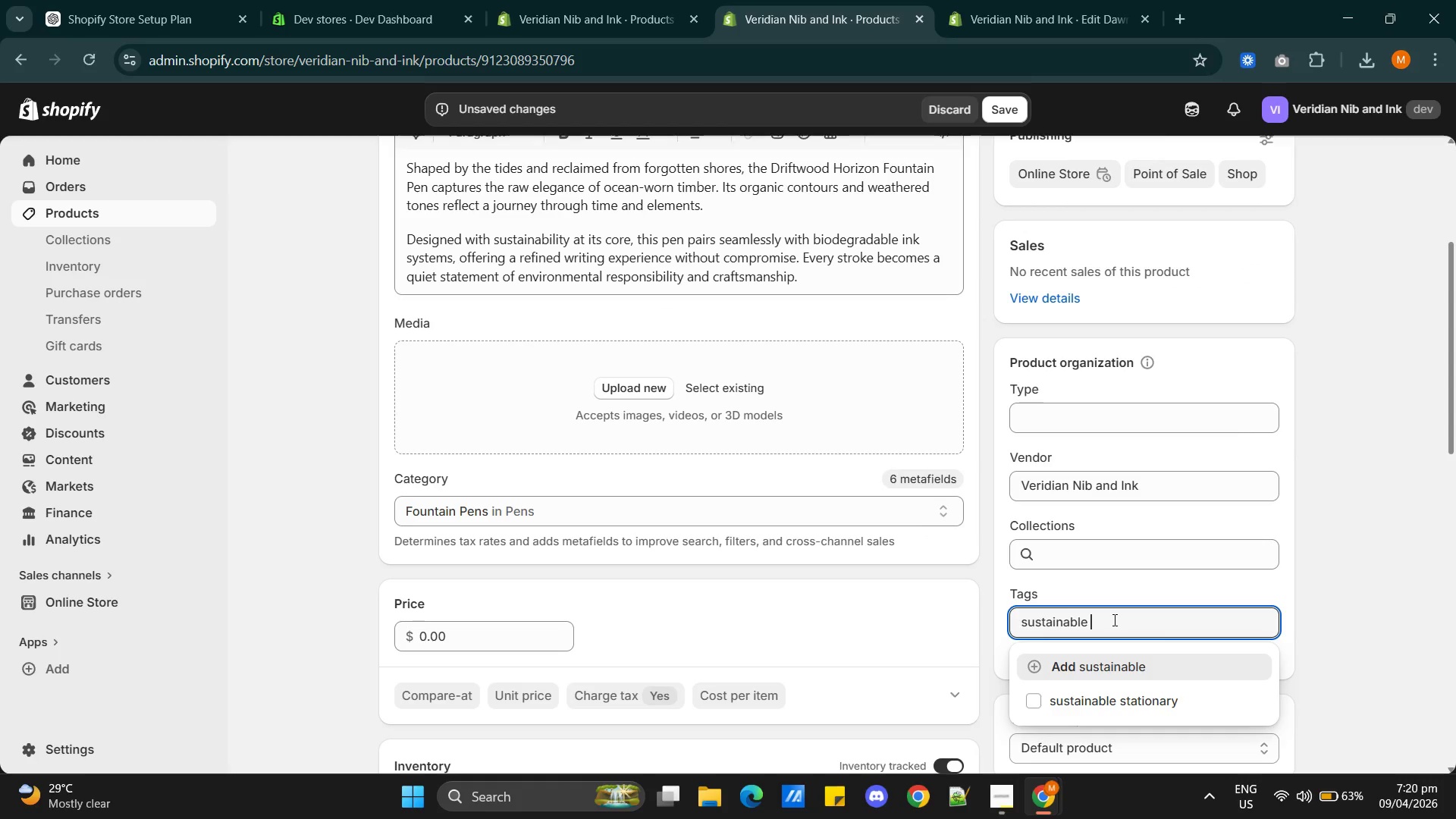 
type(luxury)
 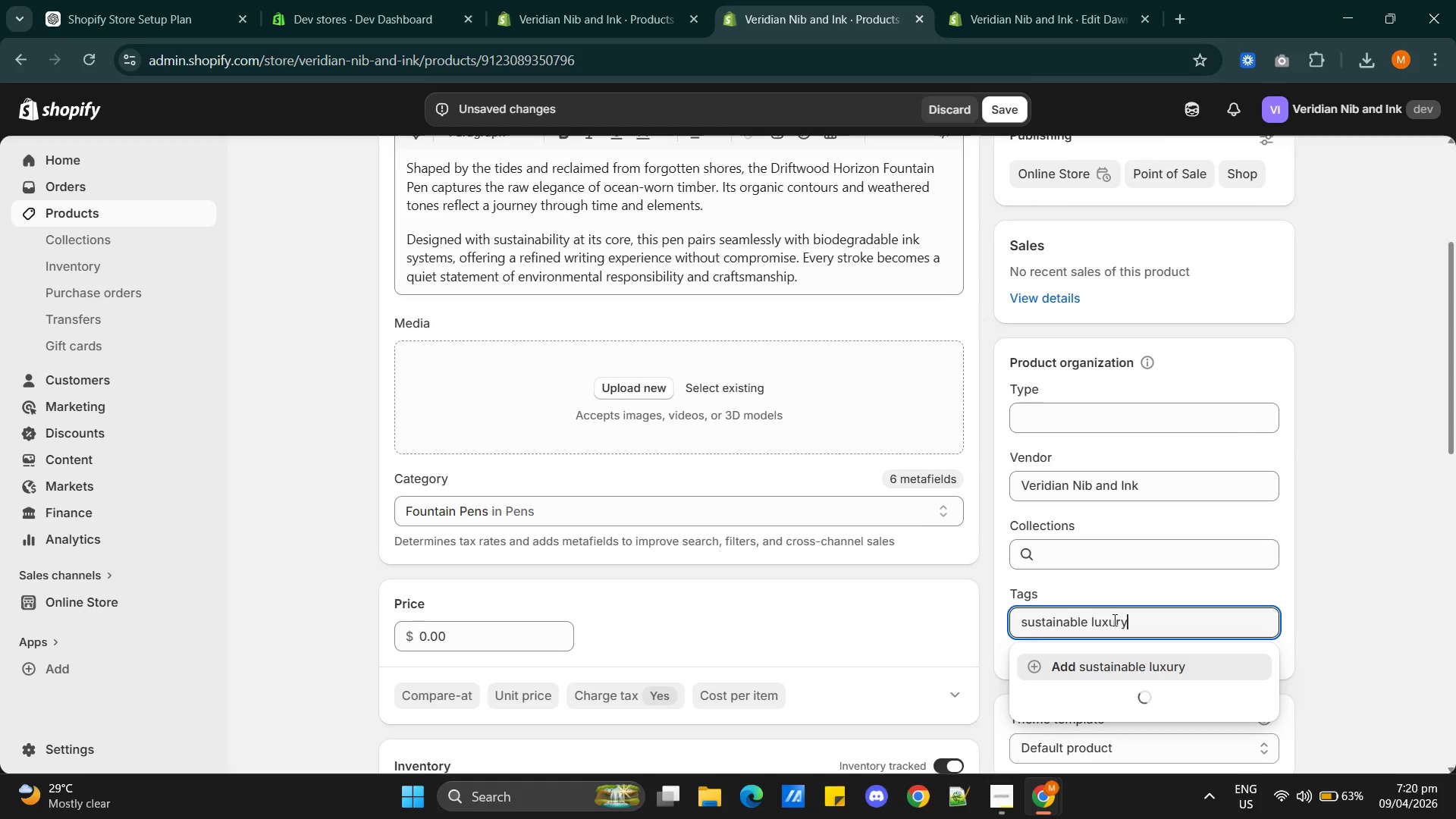 
key(Enter)
 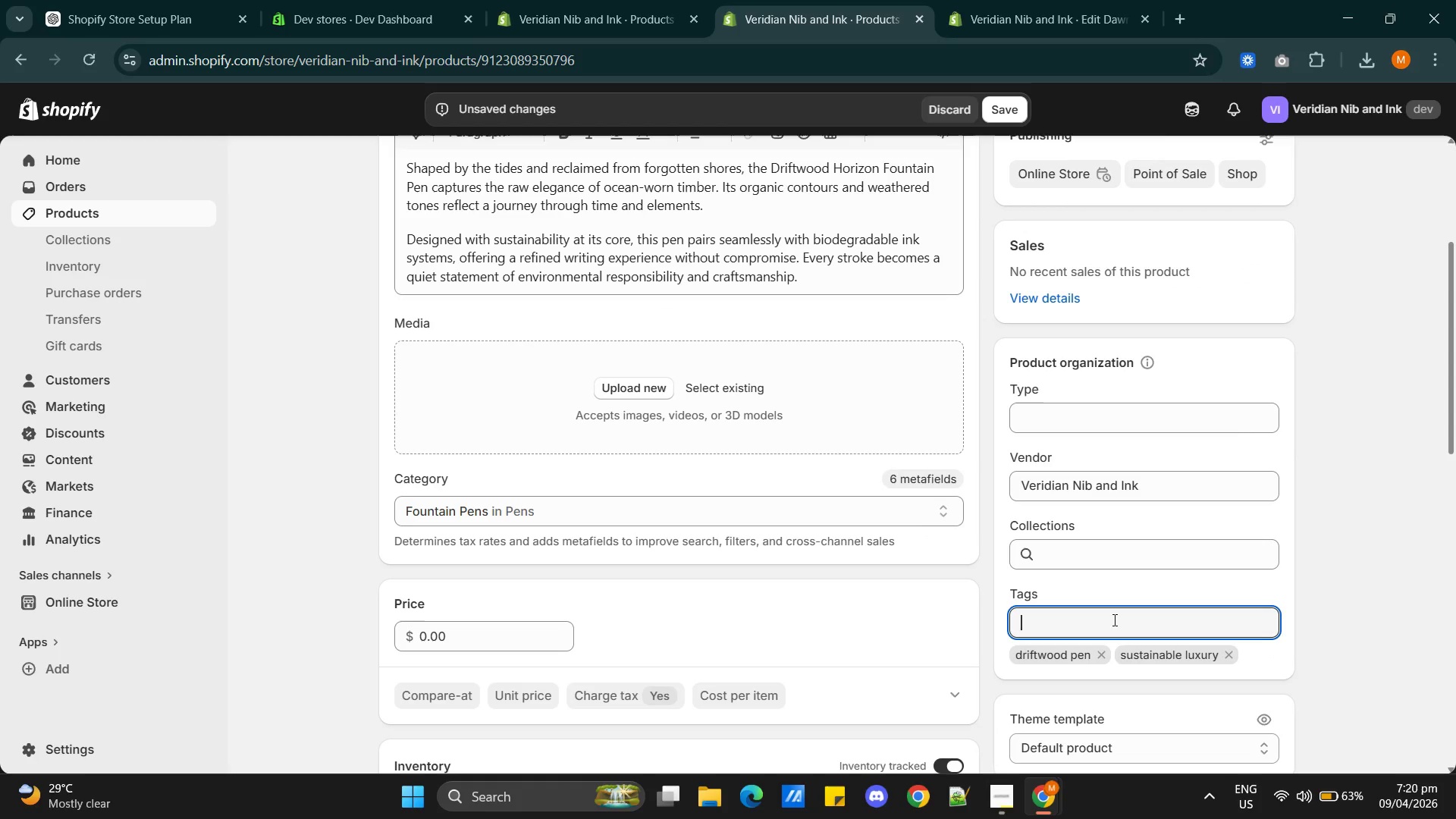 
key(Alt+AltLeft)
 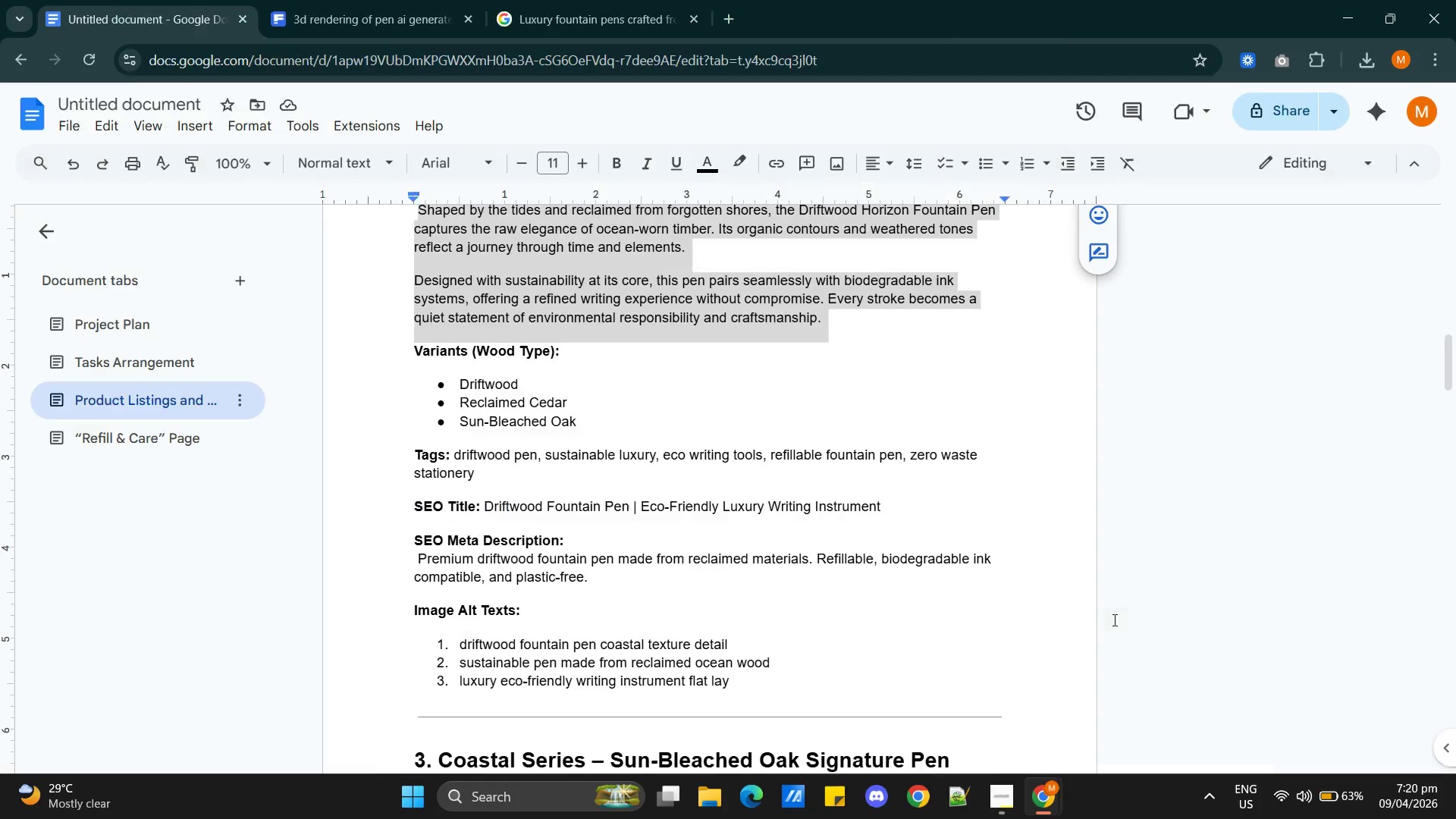 
key(Alt+Tab)
 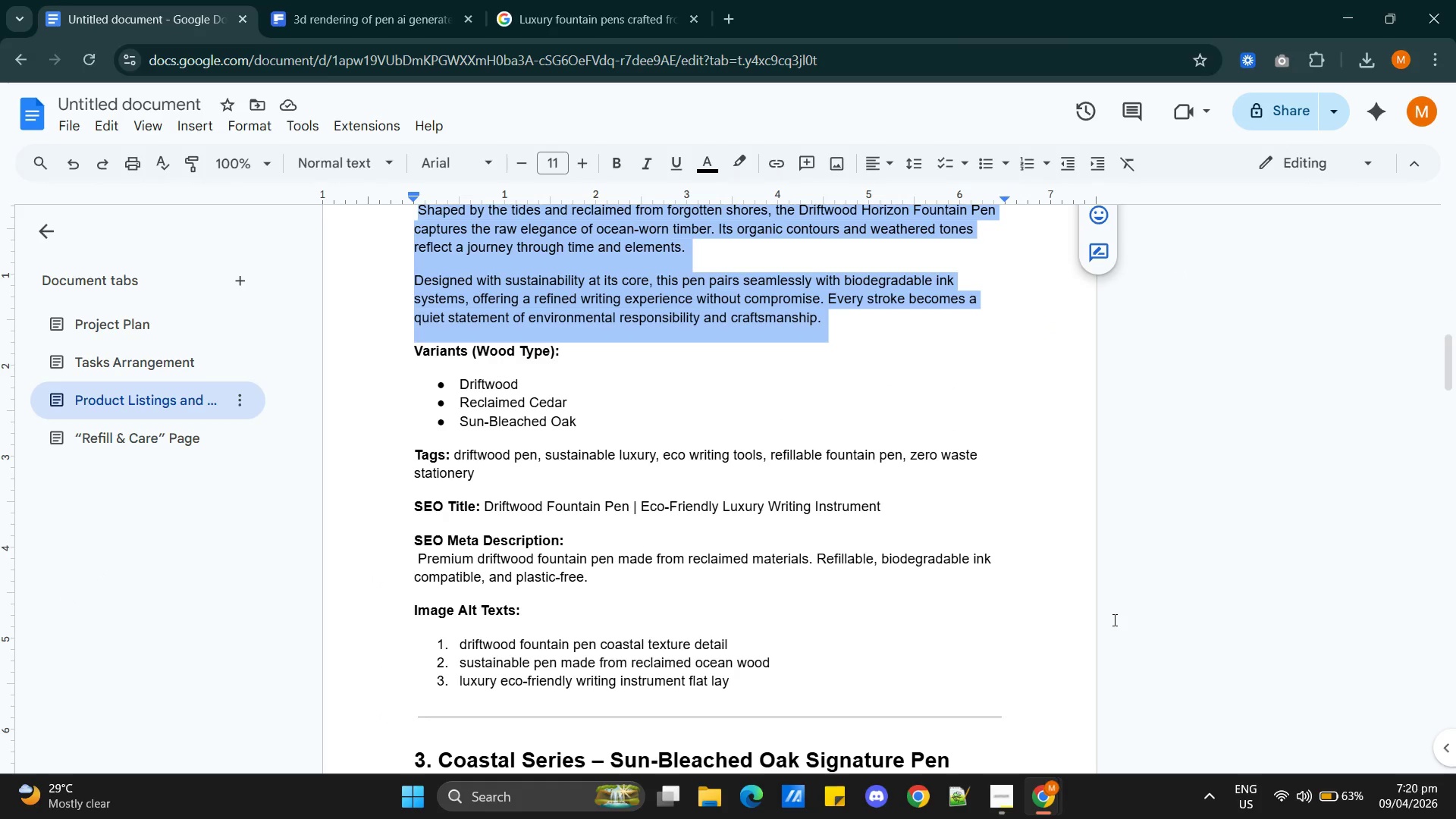 
key(Alt+AltLeft)
 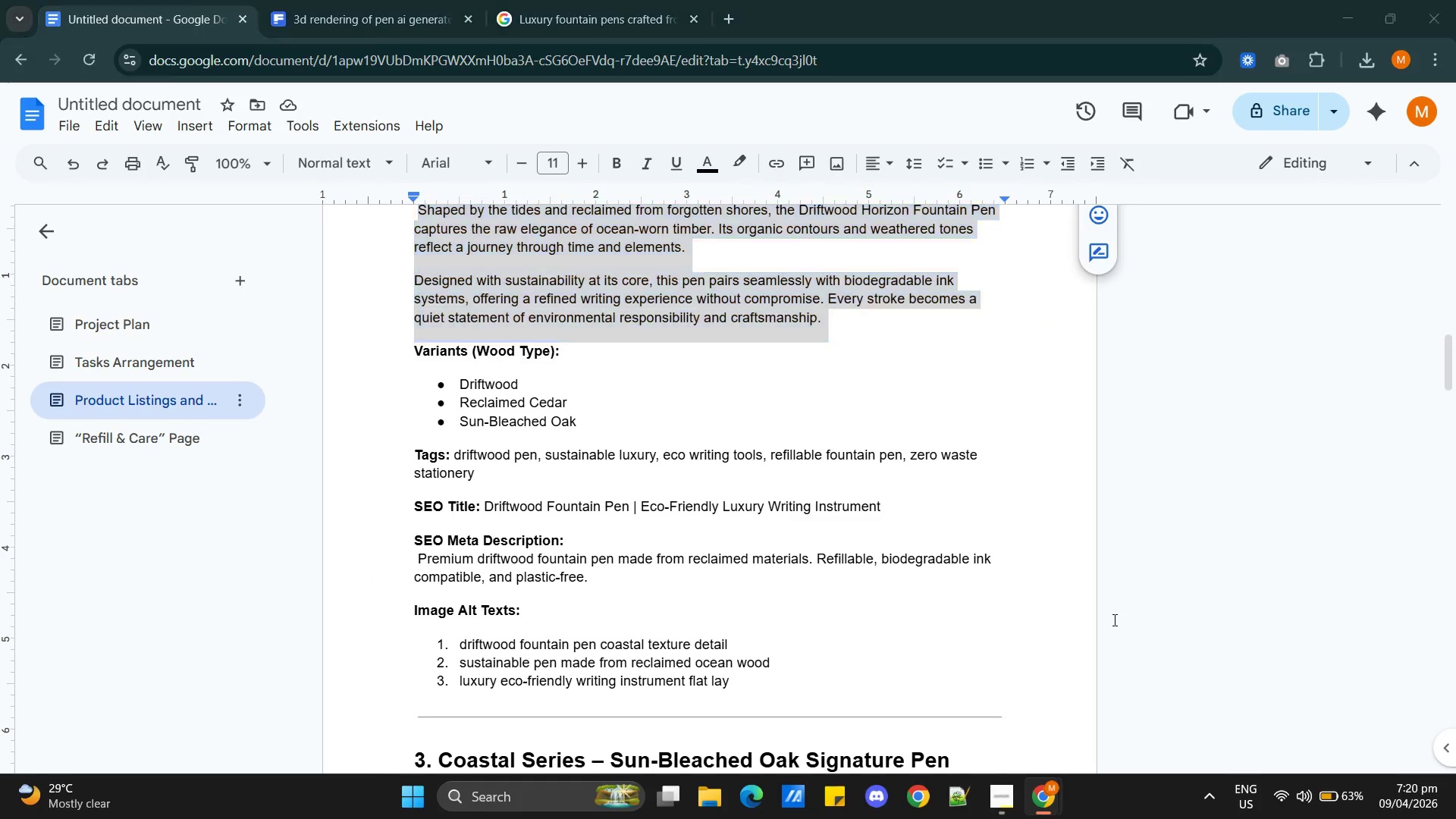 
key(Tab)
type(eco writing tools)
 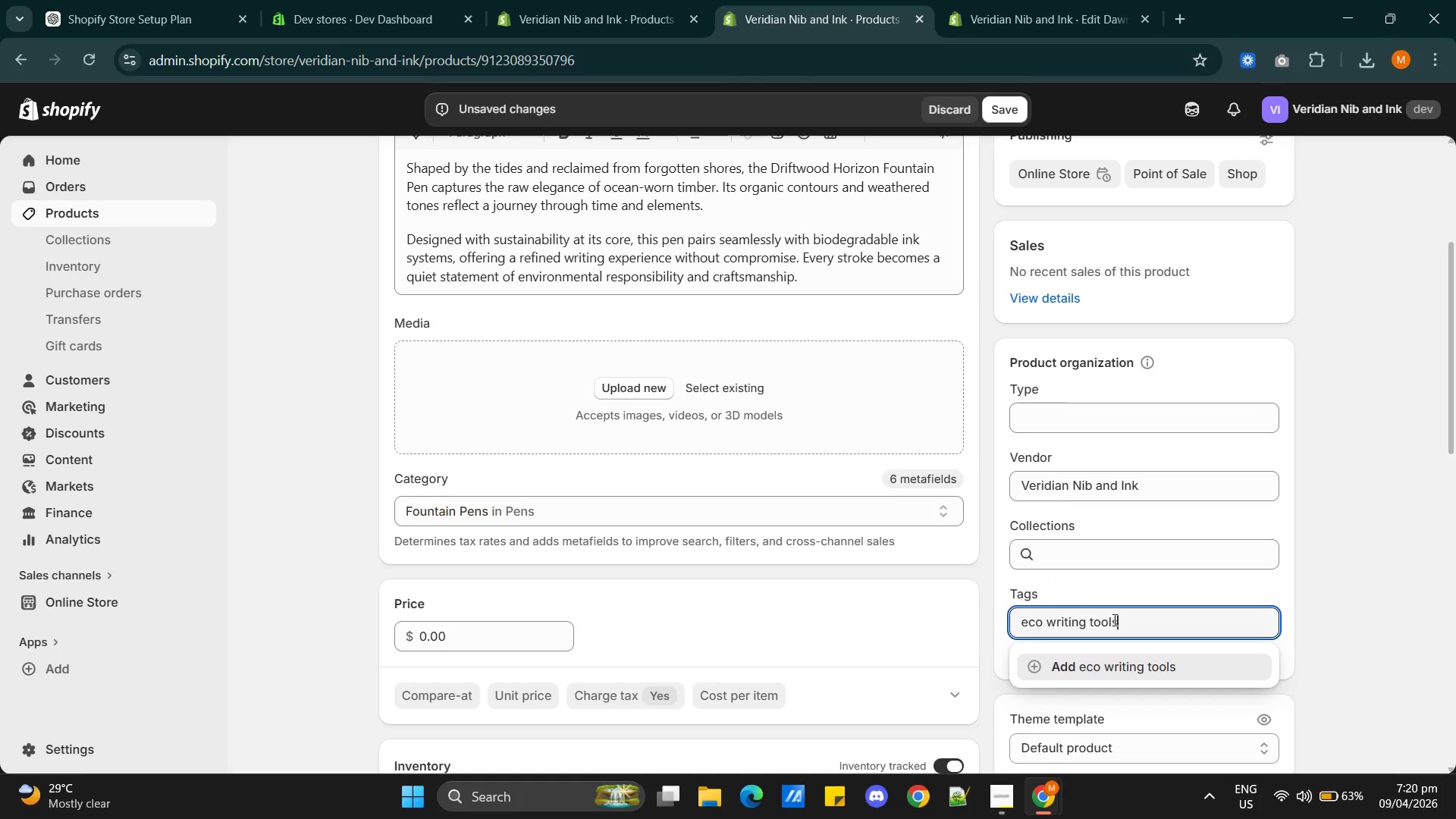 
key(Enter)
 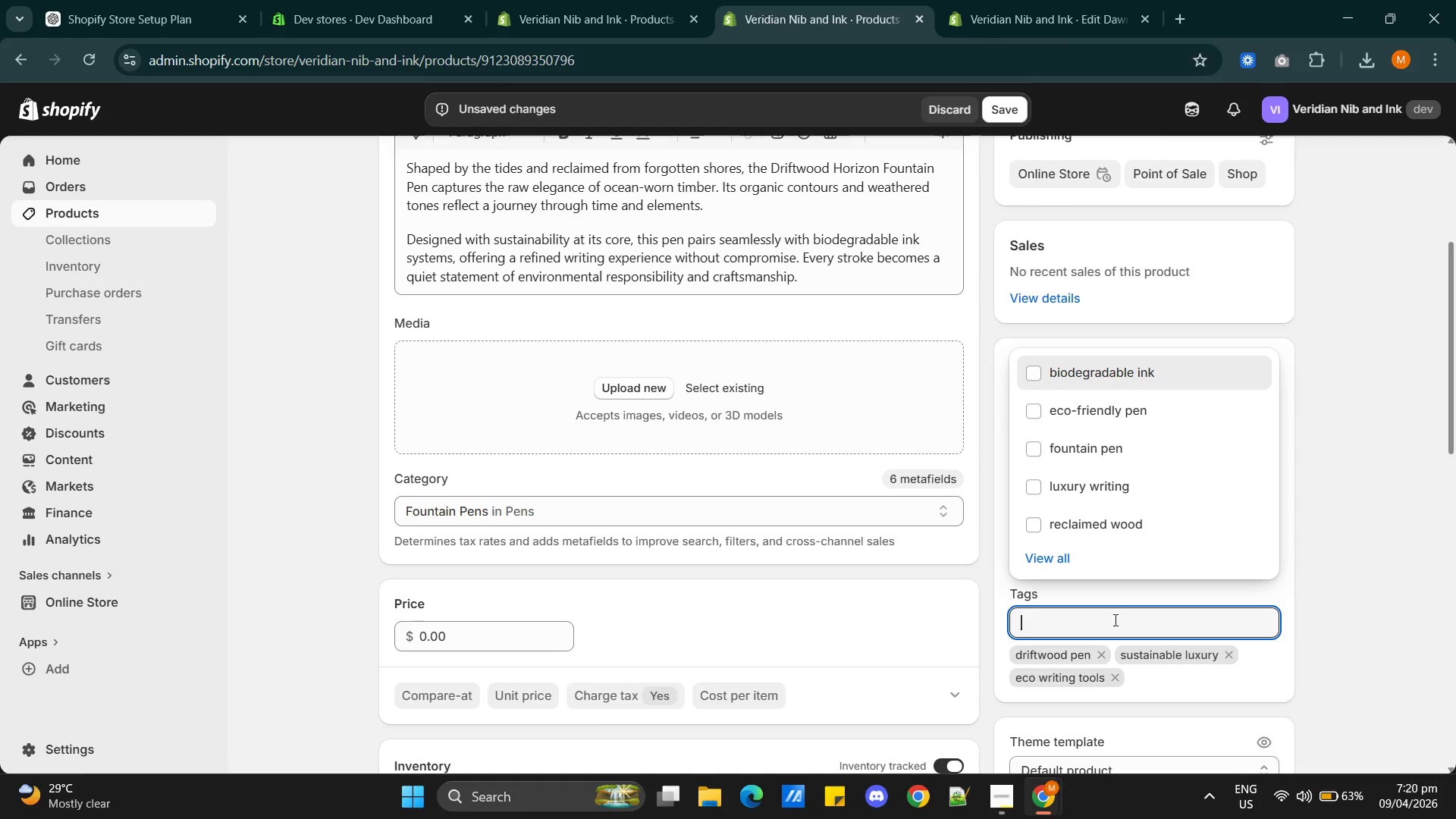 
key(Alt+AltLeft)
 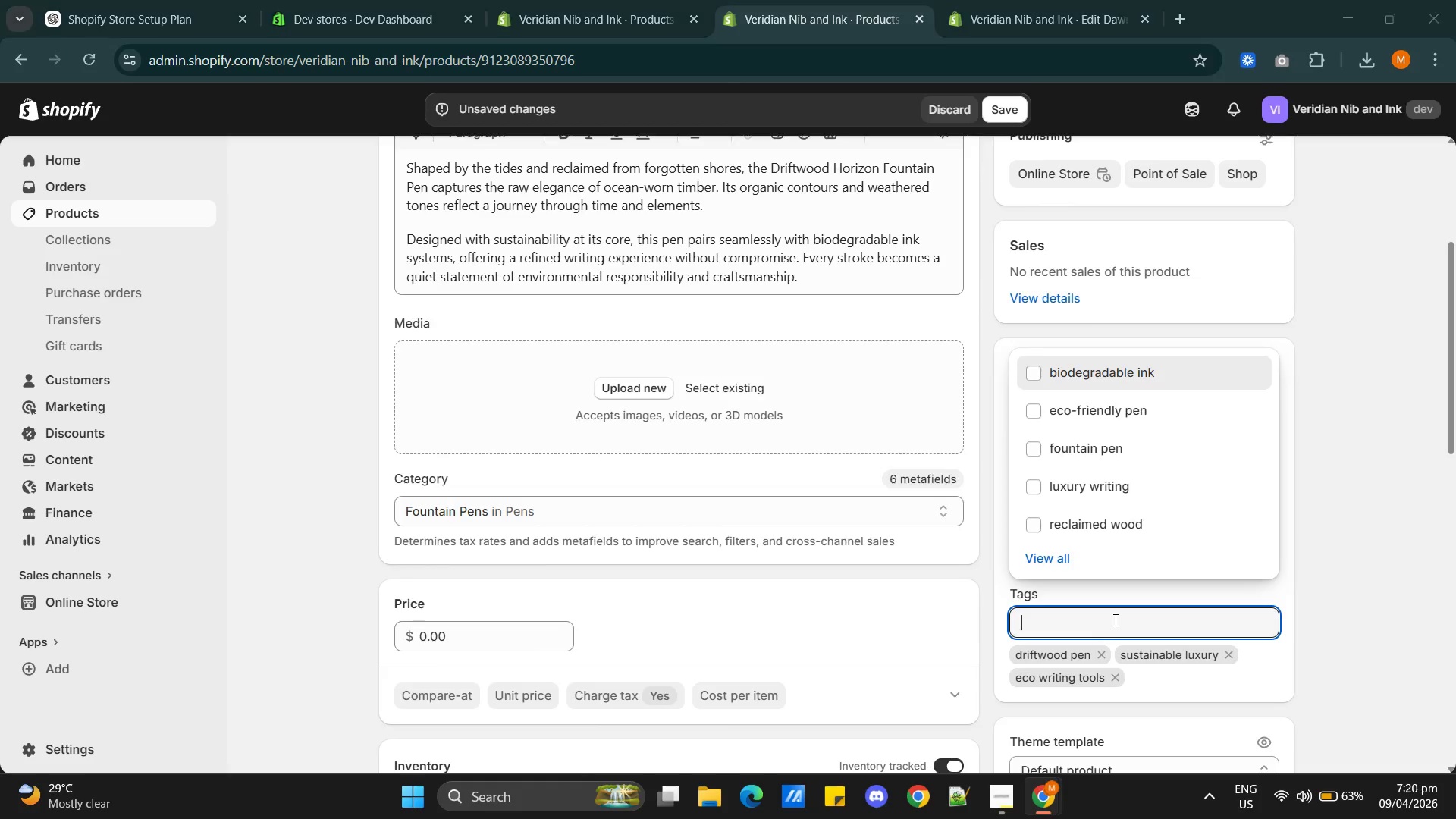 
key(Alt+Tab)
 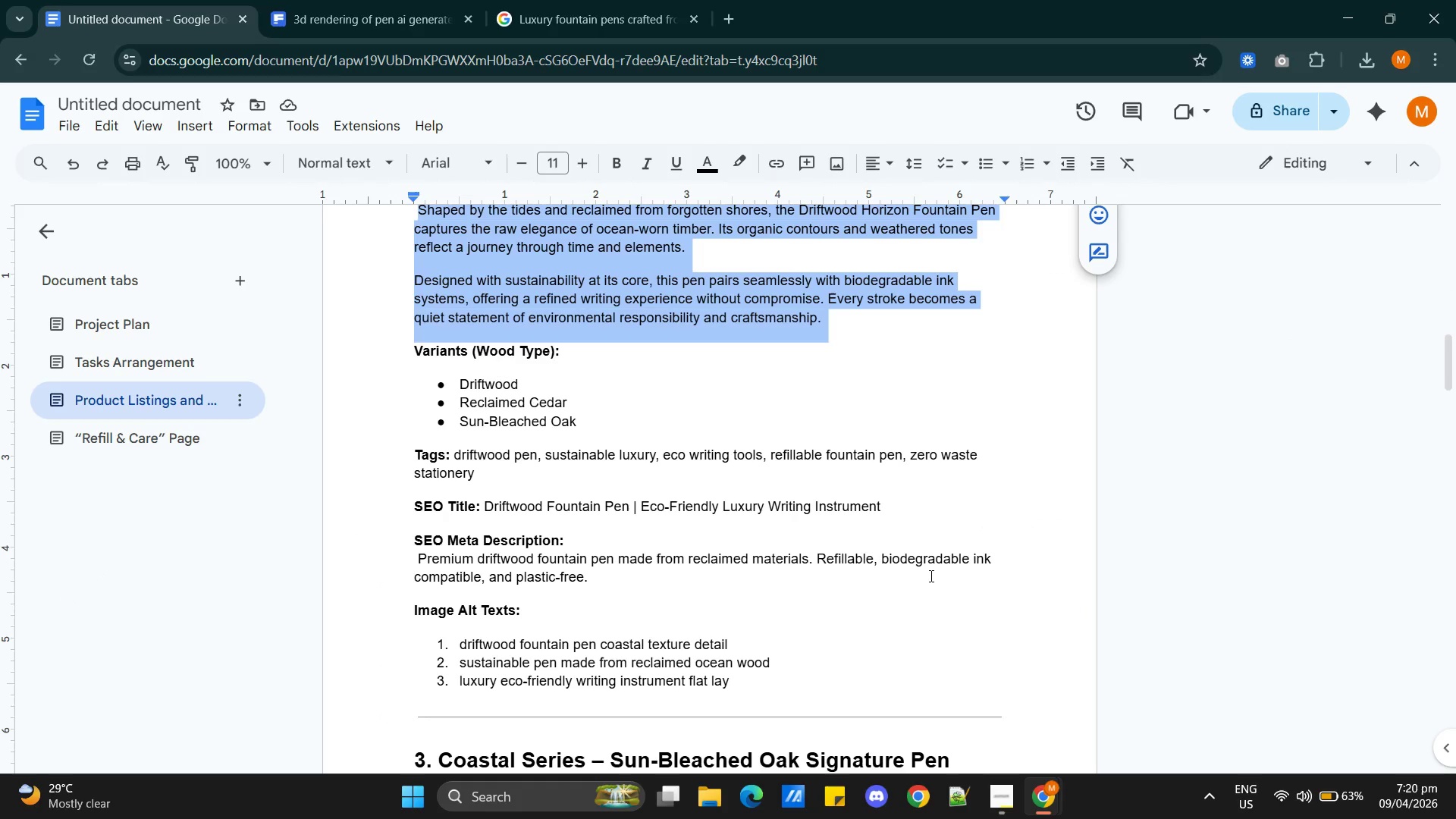 
wait(5.24)
 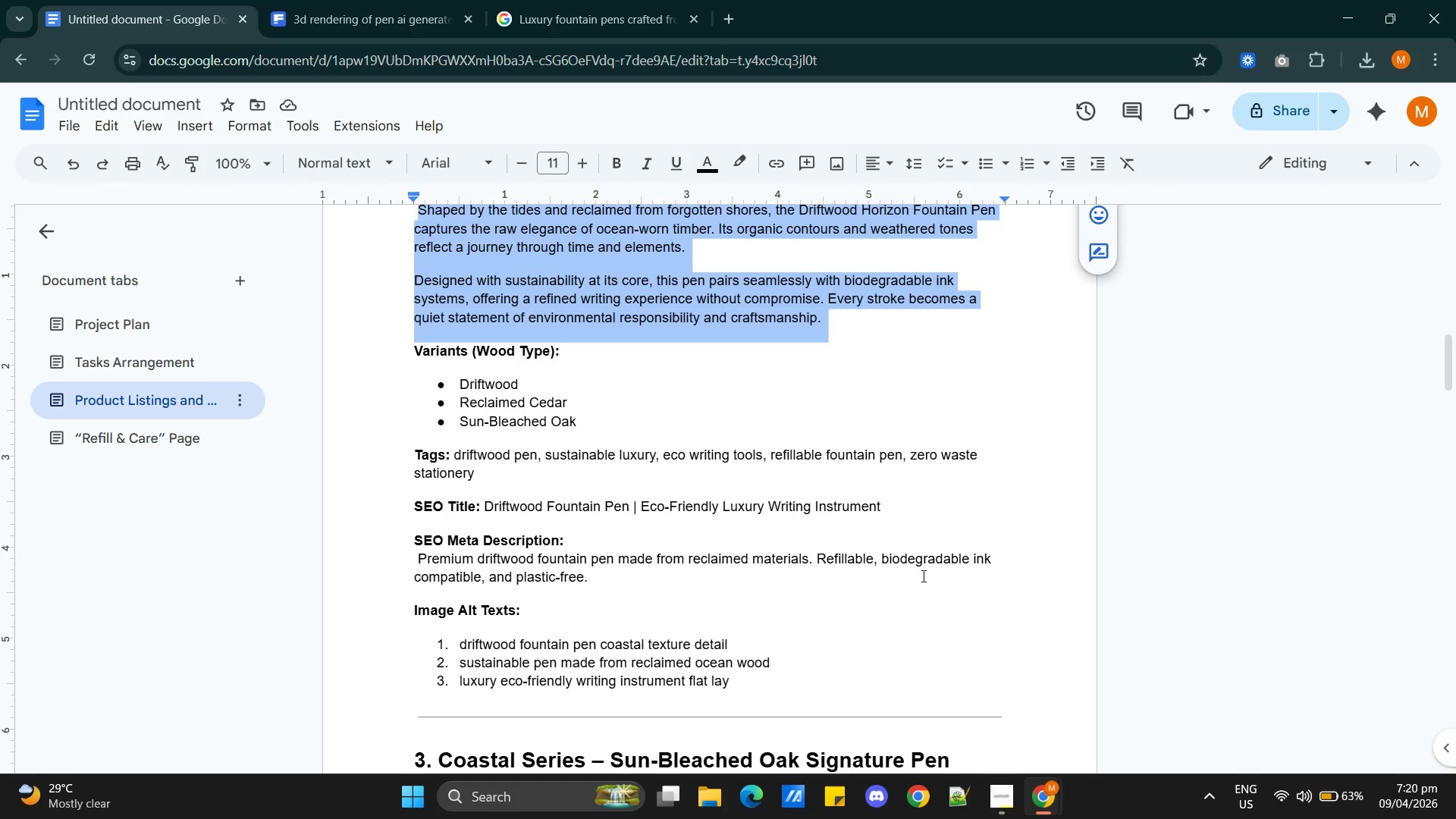 
key(Alt+AltLeft)
 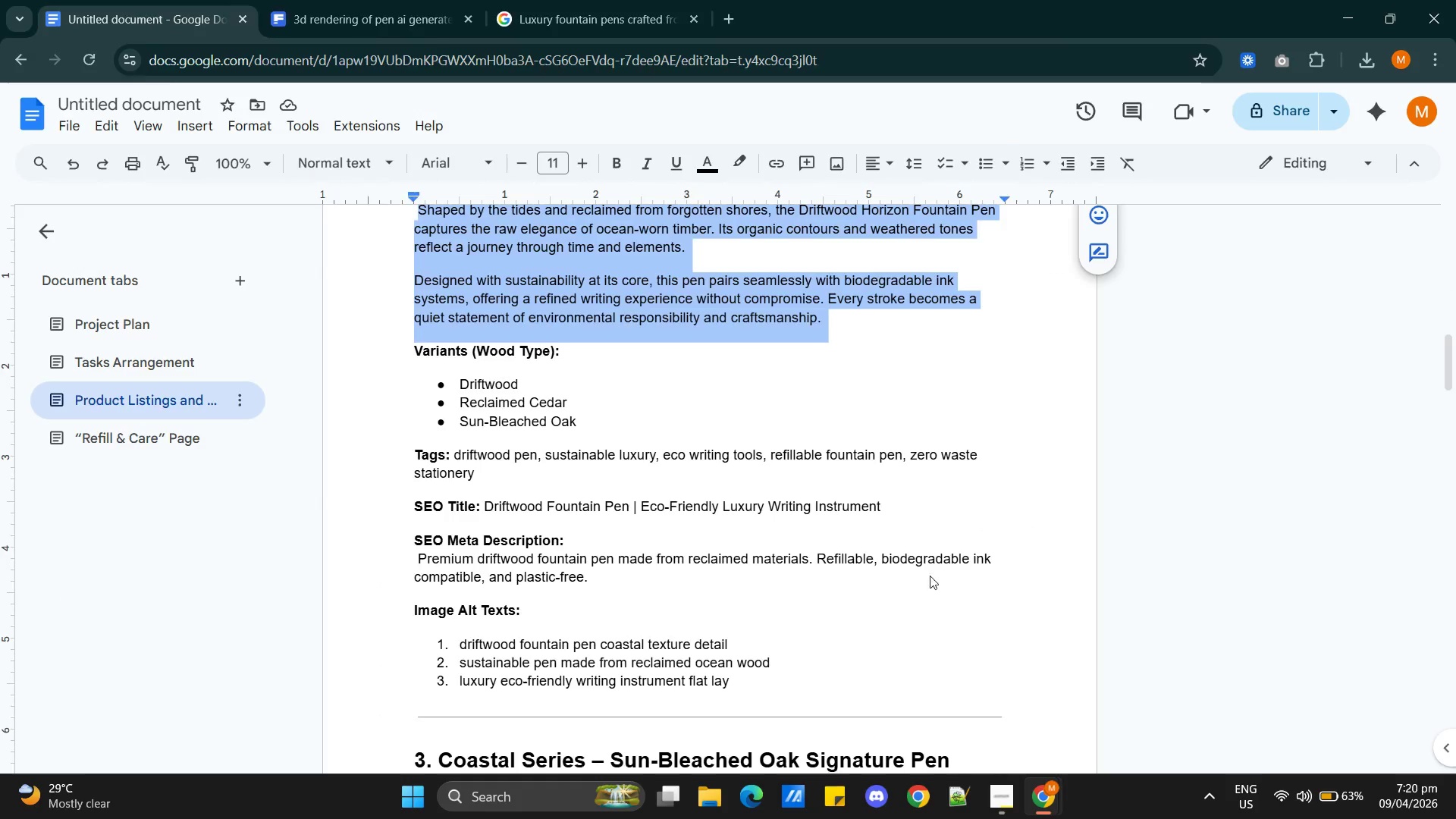 
key(Alt+Tab)
 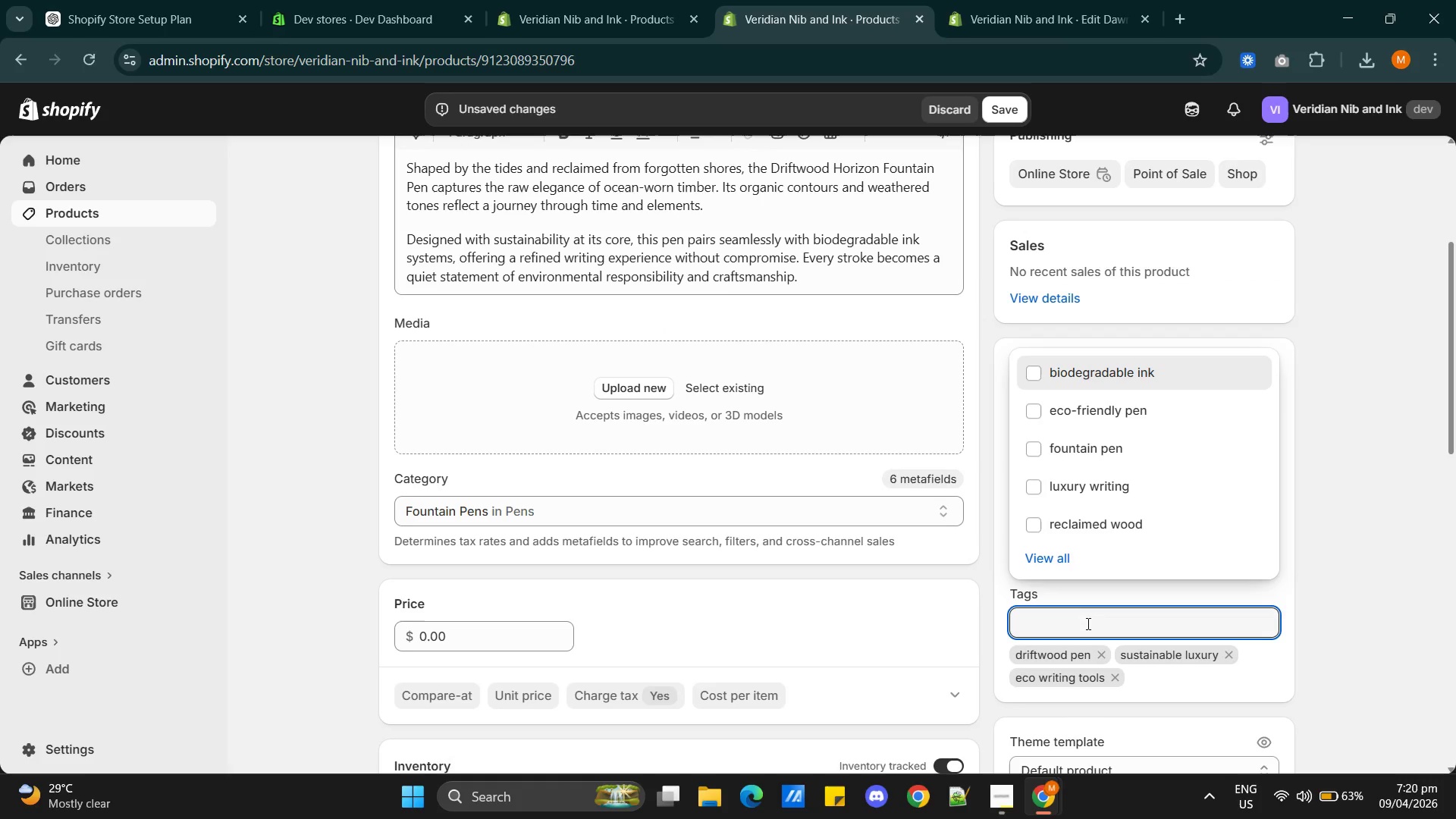 
left_click([1086, 624])
 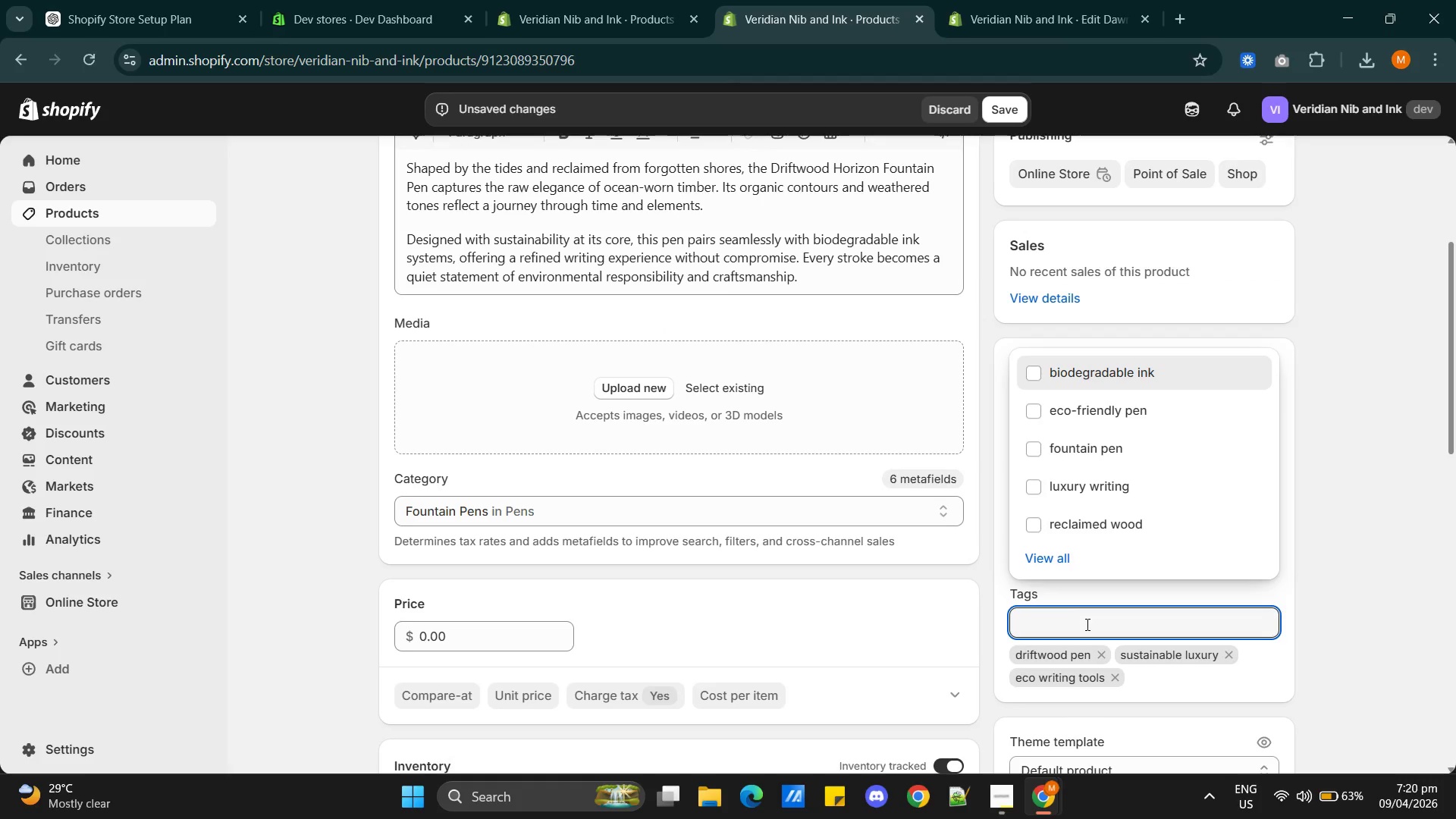 
type(refillable fountain pen)
 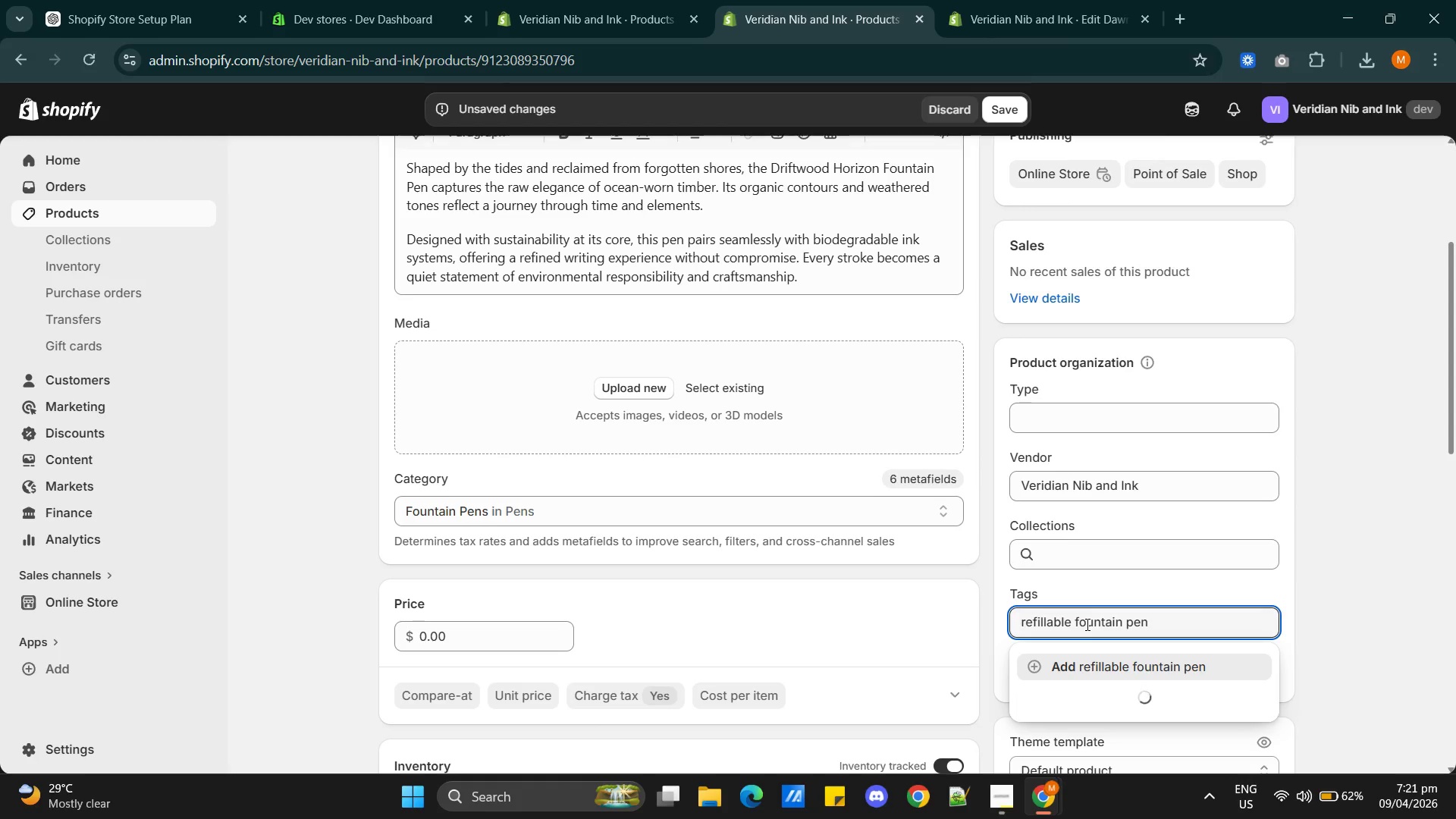 
key(Enter)
 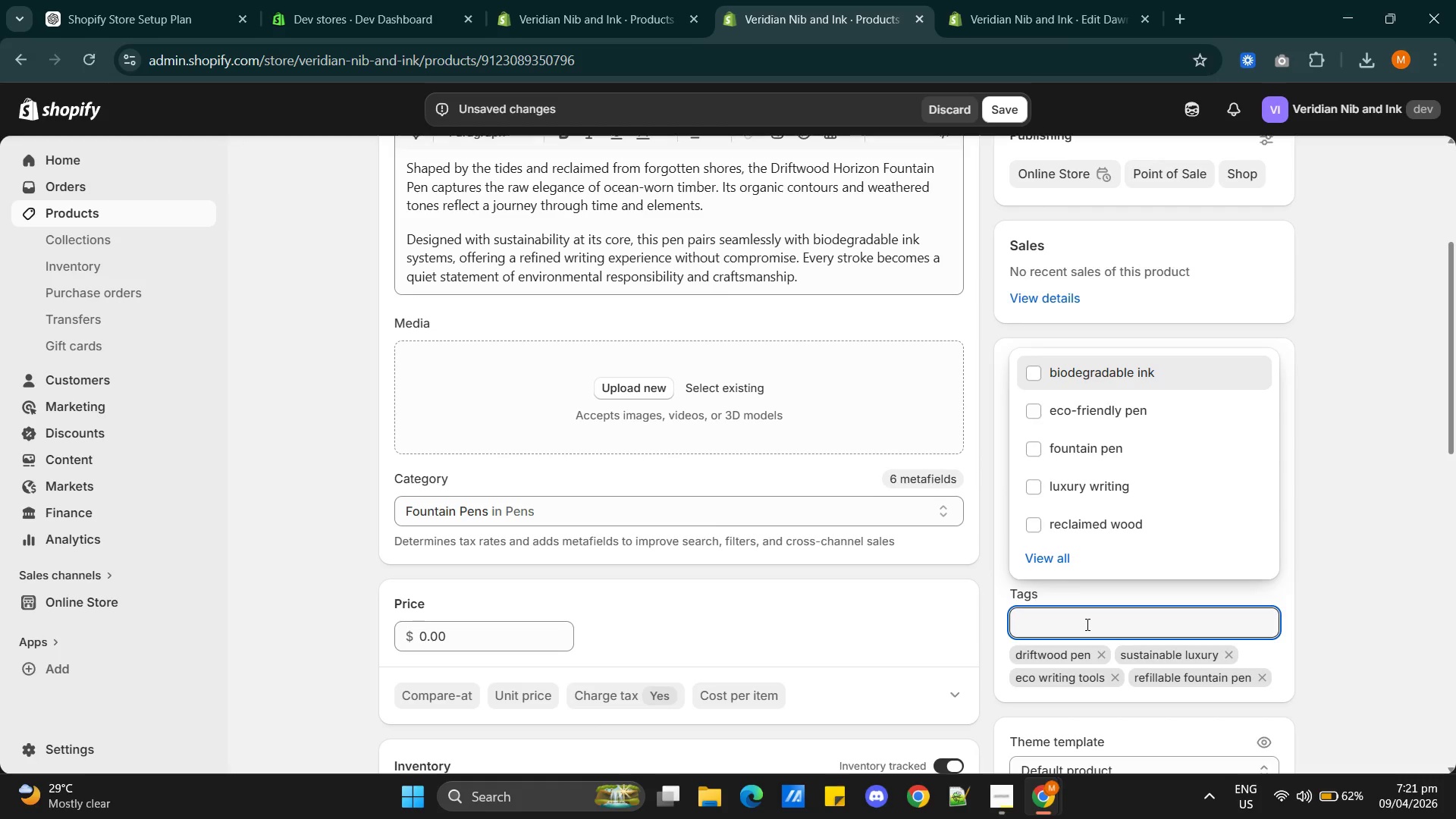 
key(Alt+AltLeft)
 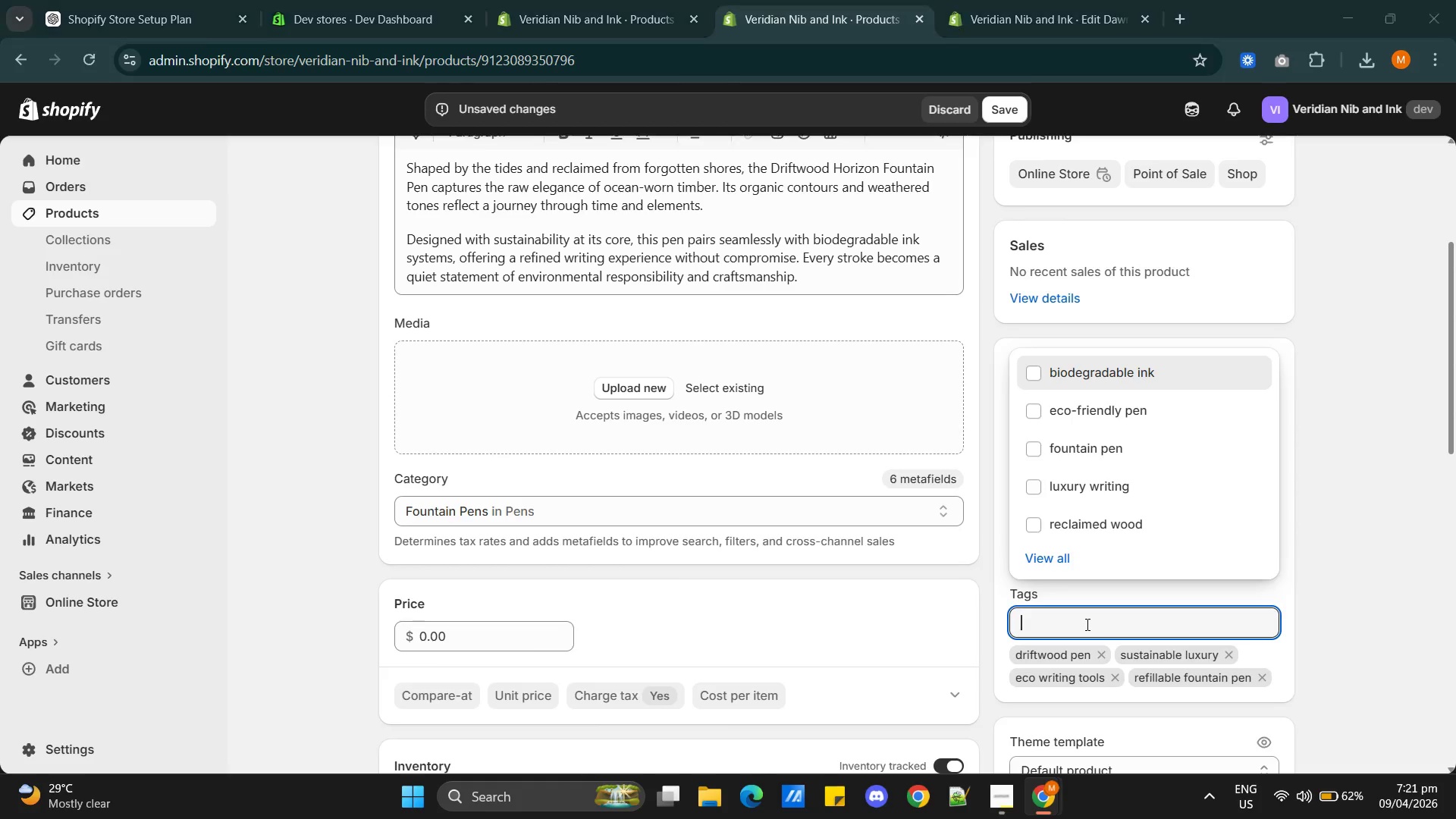 
key(Alt+Tab)
 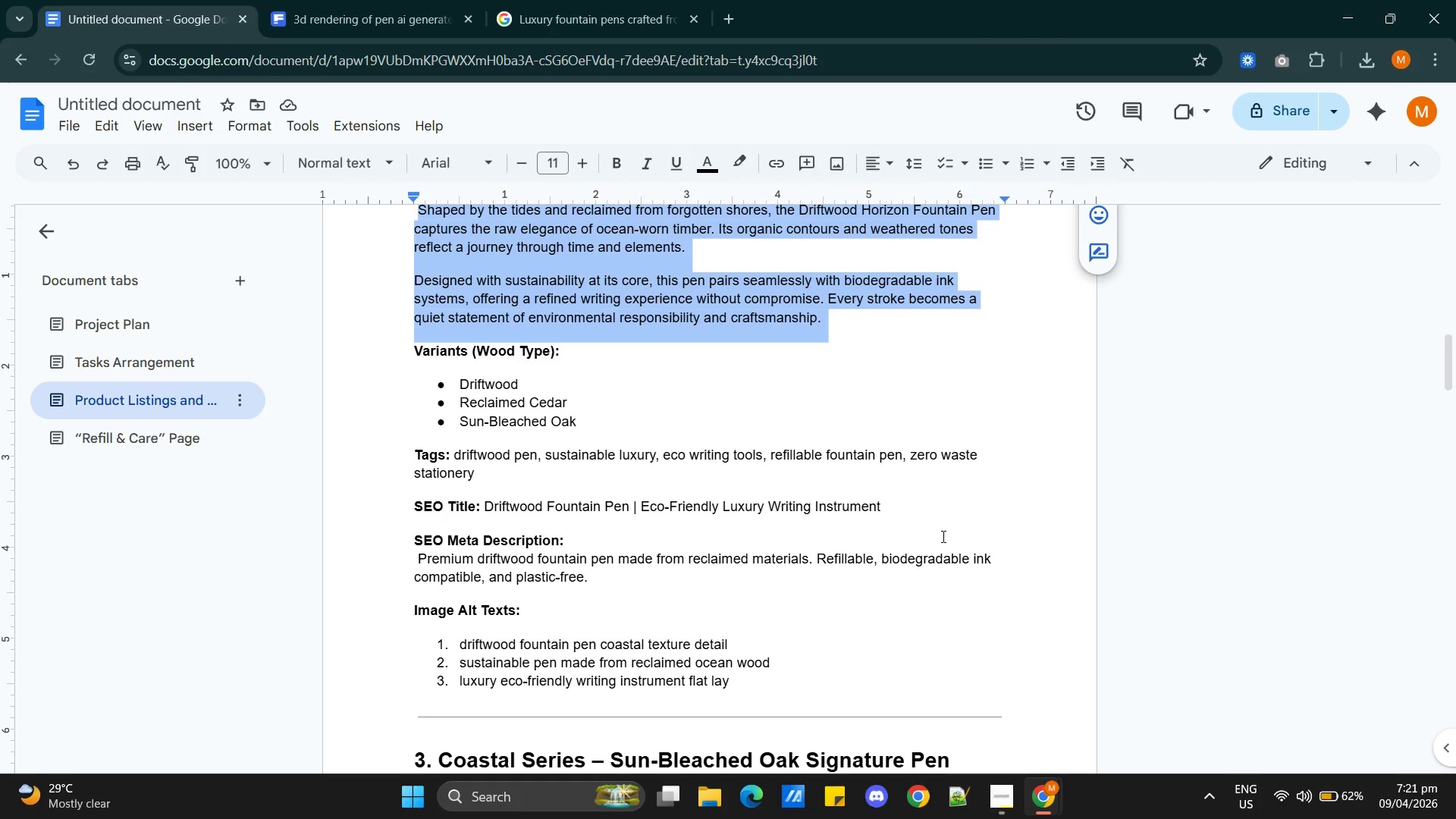 
key(Alt+Tab)
 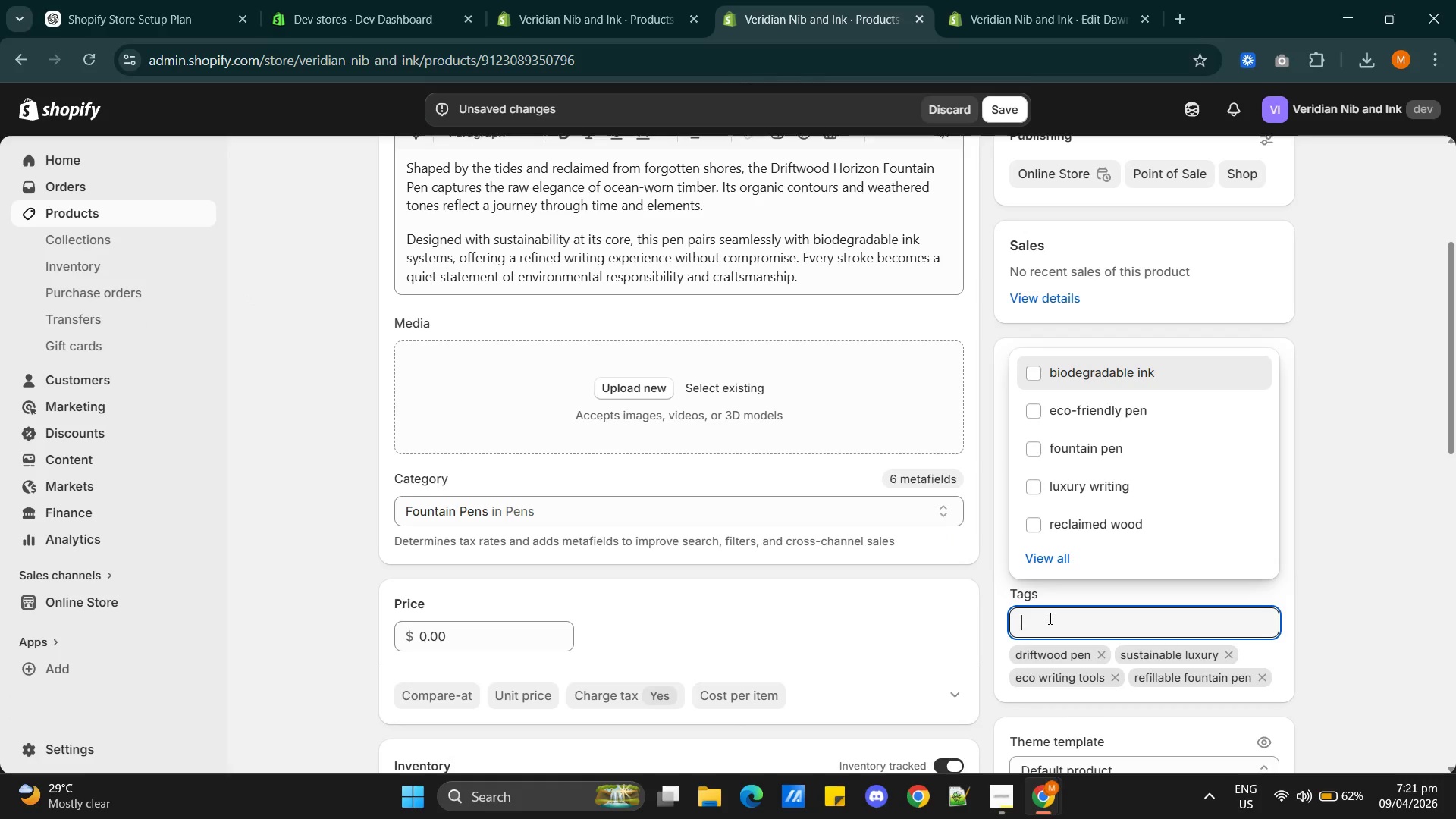 
type(zero waste stationery)
 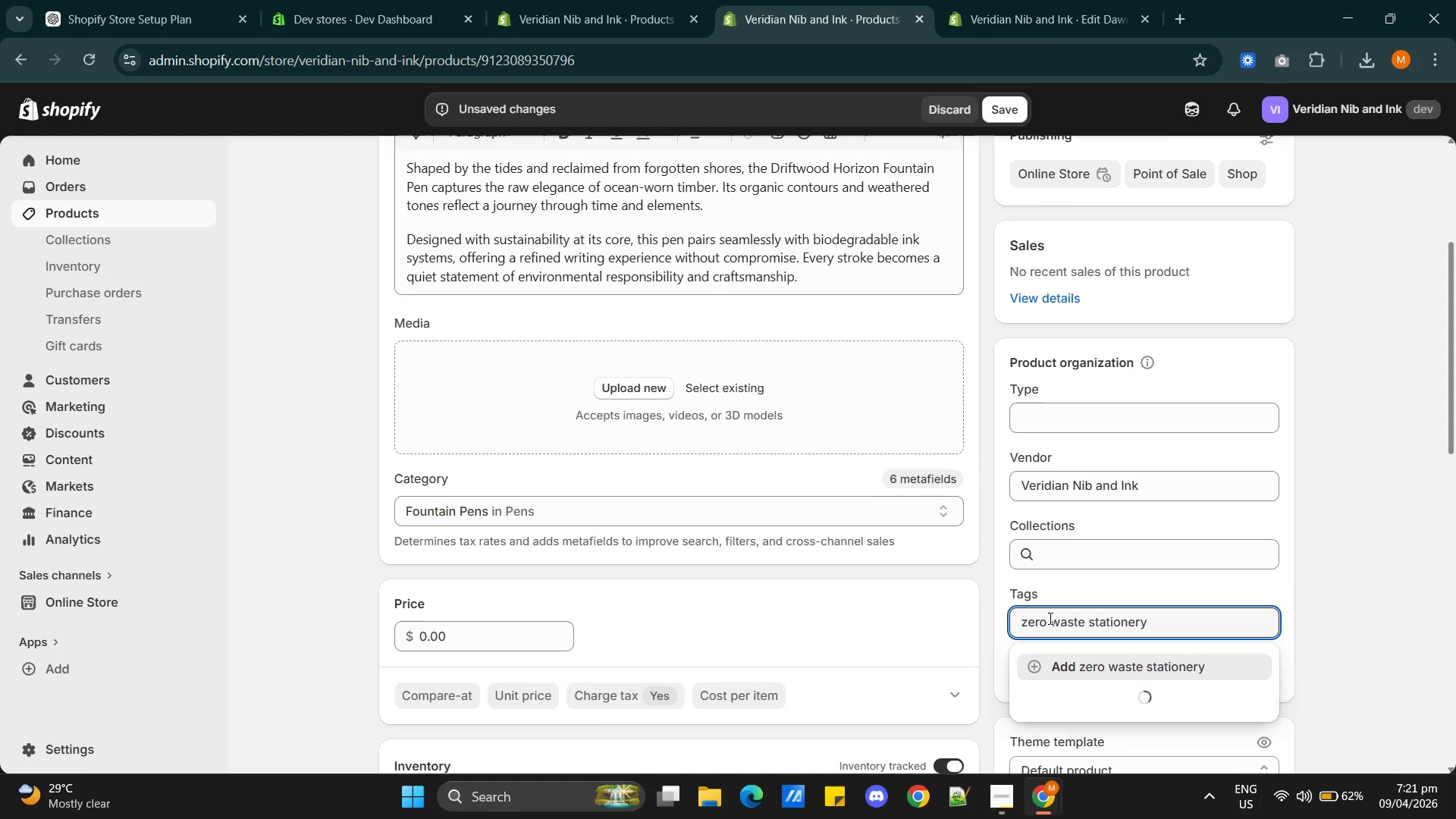 
key(Enter)
 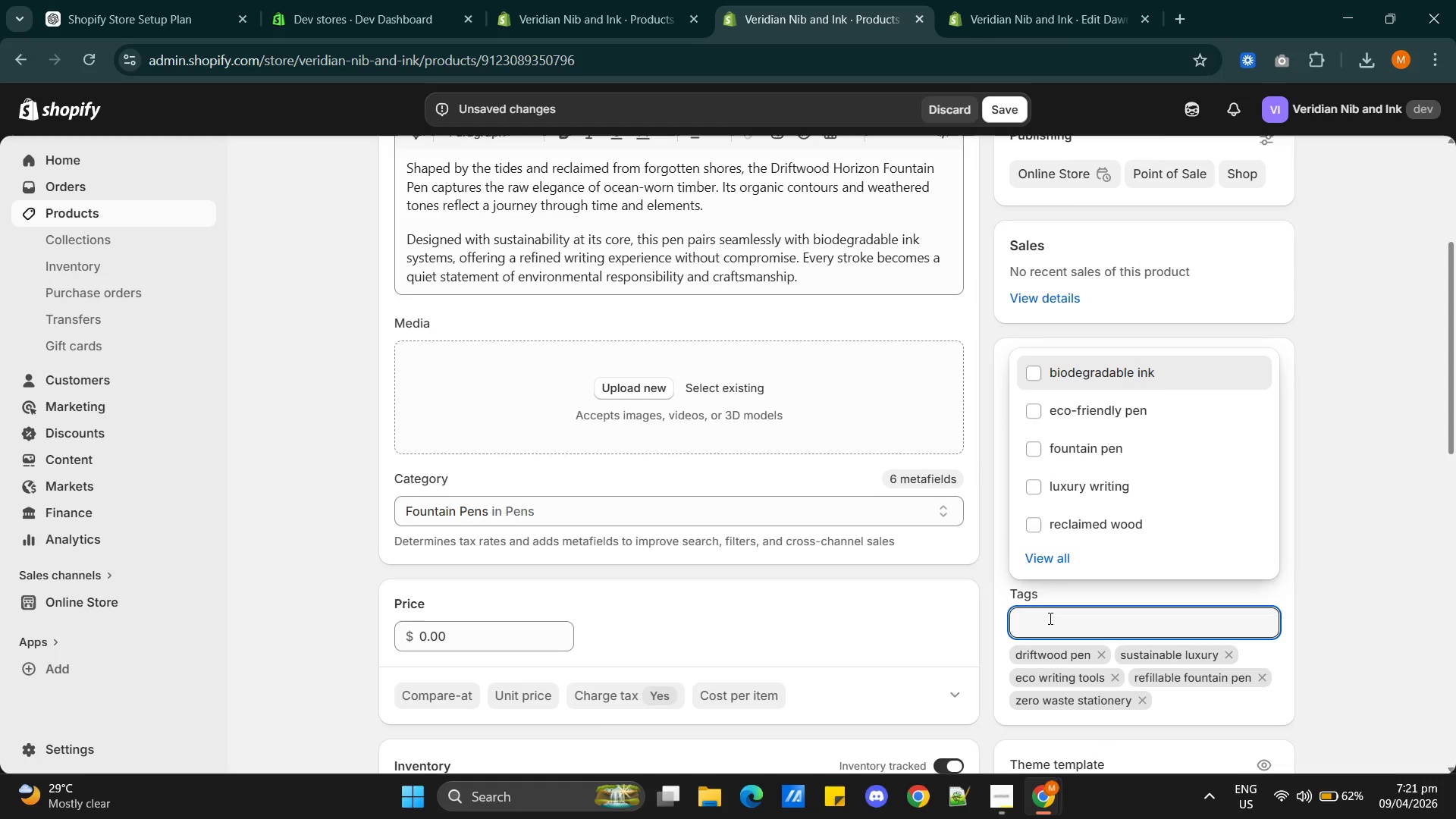 
key(Alt+AltLeft)
 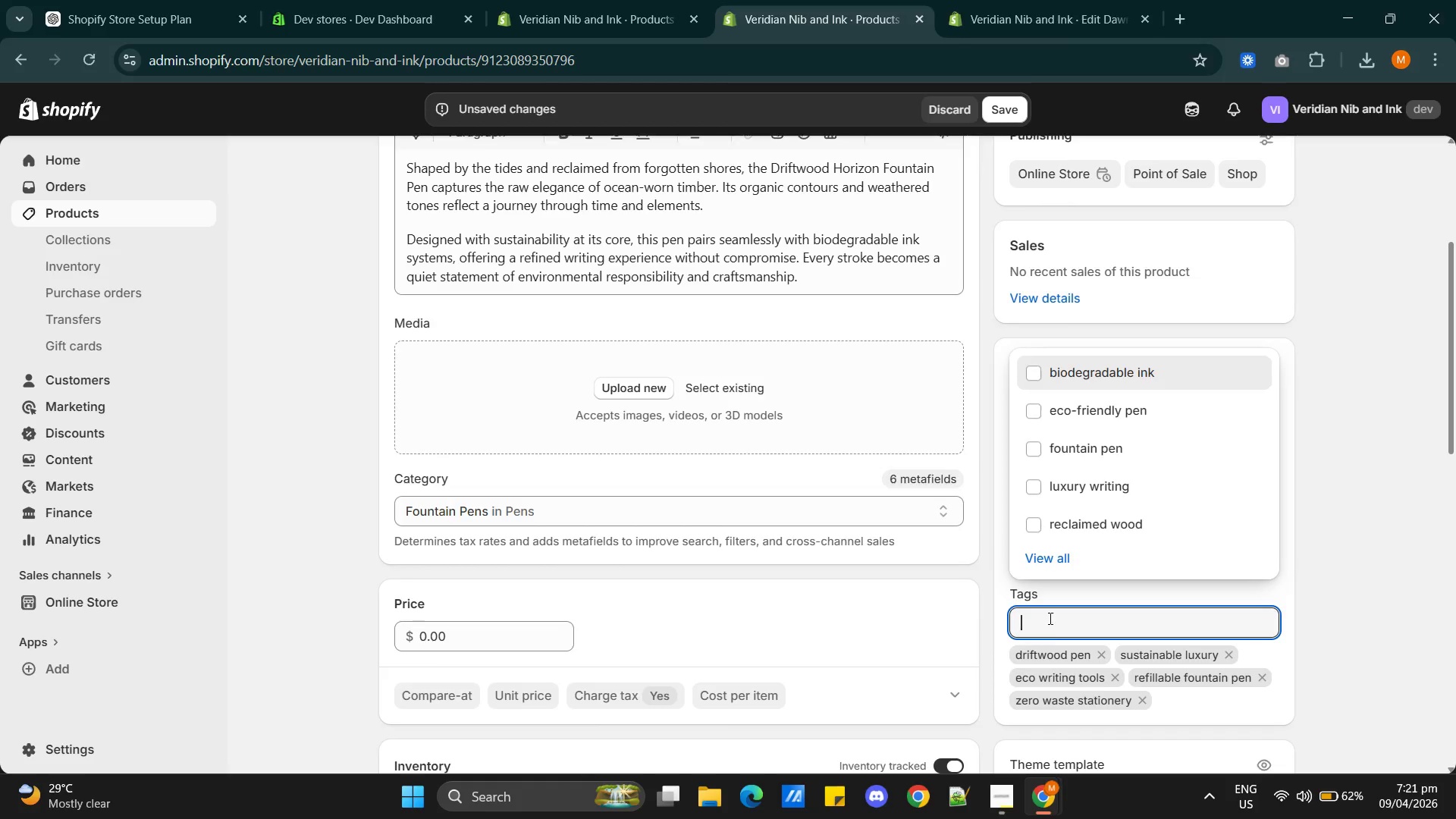 
key(Alt+Tab)
 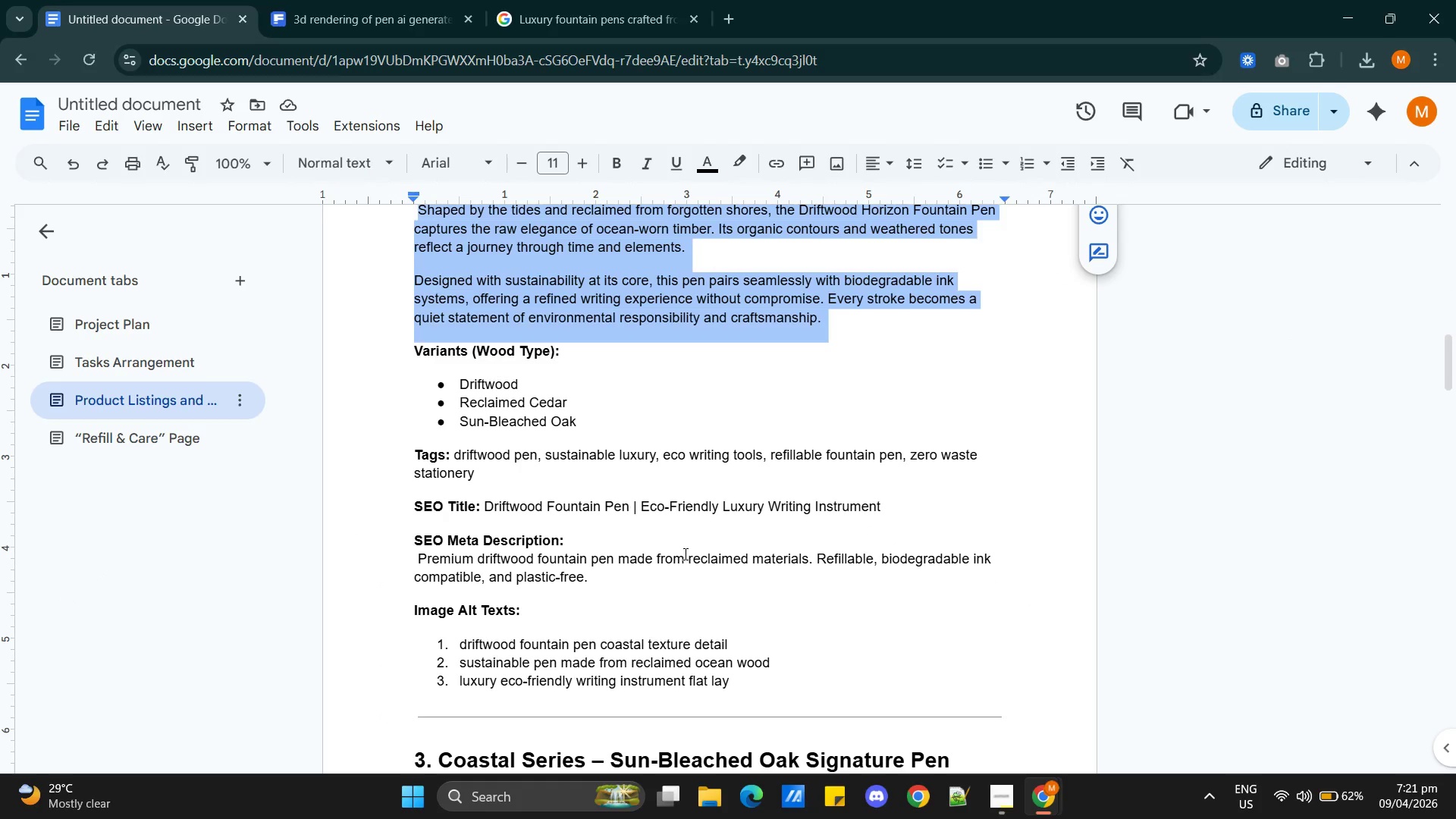 
wait(9.2)
 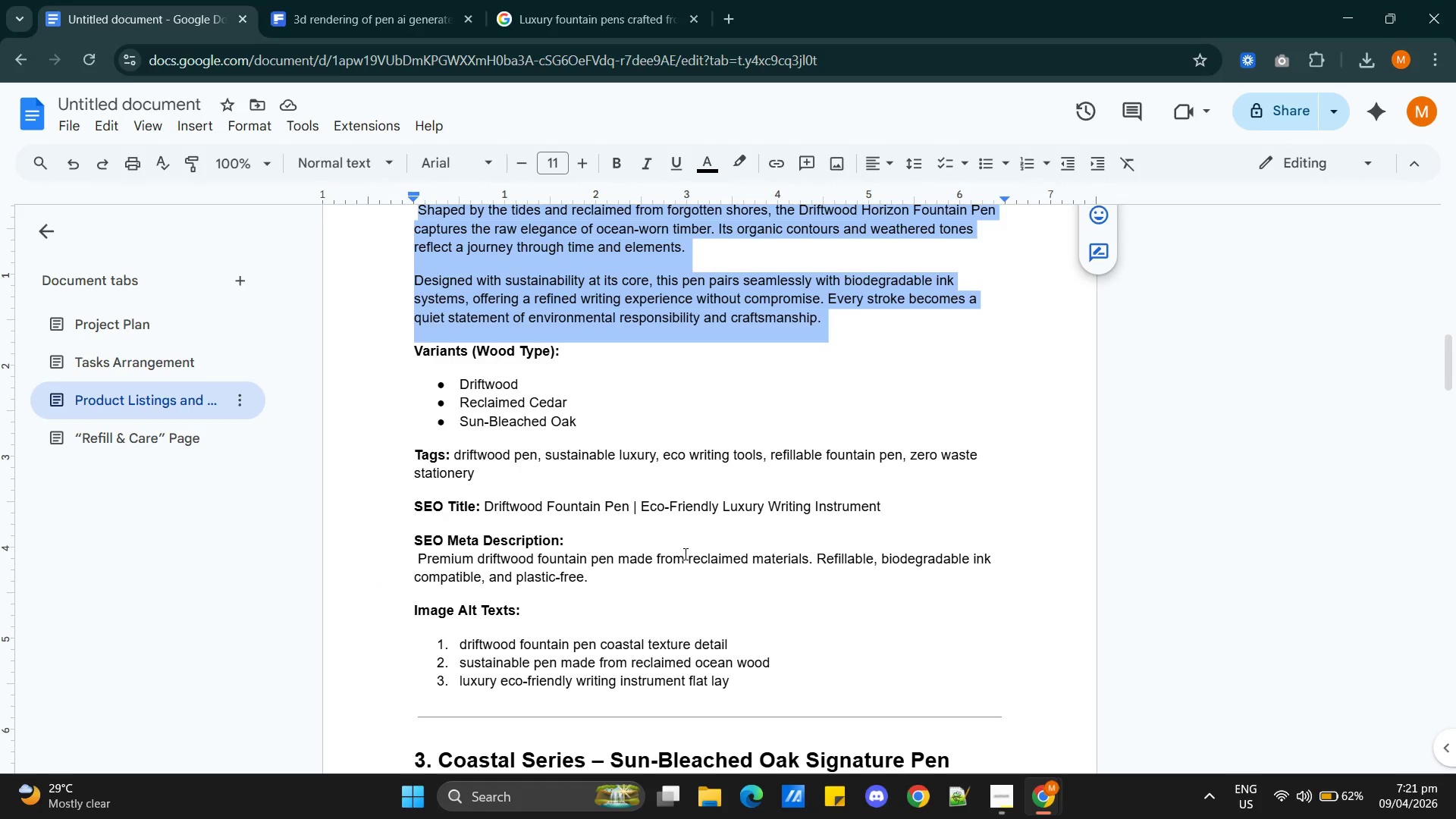 
key(Alt+AltLeft)
 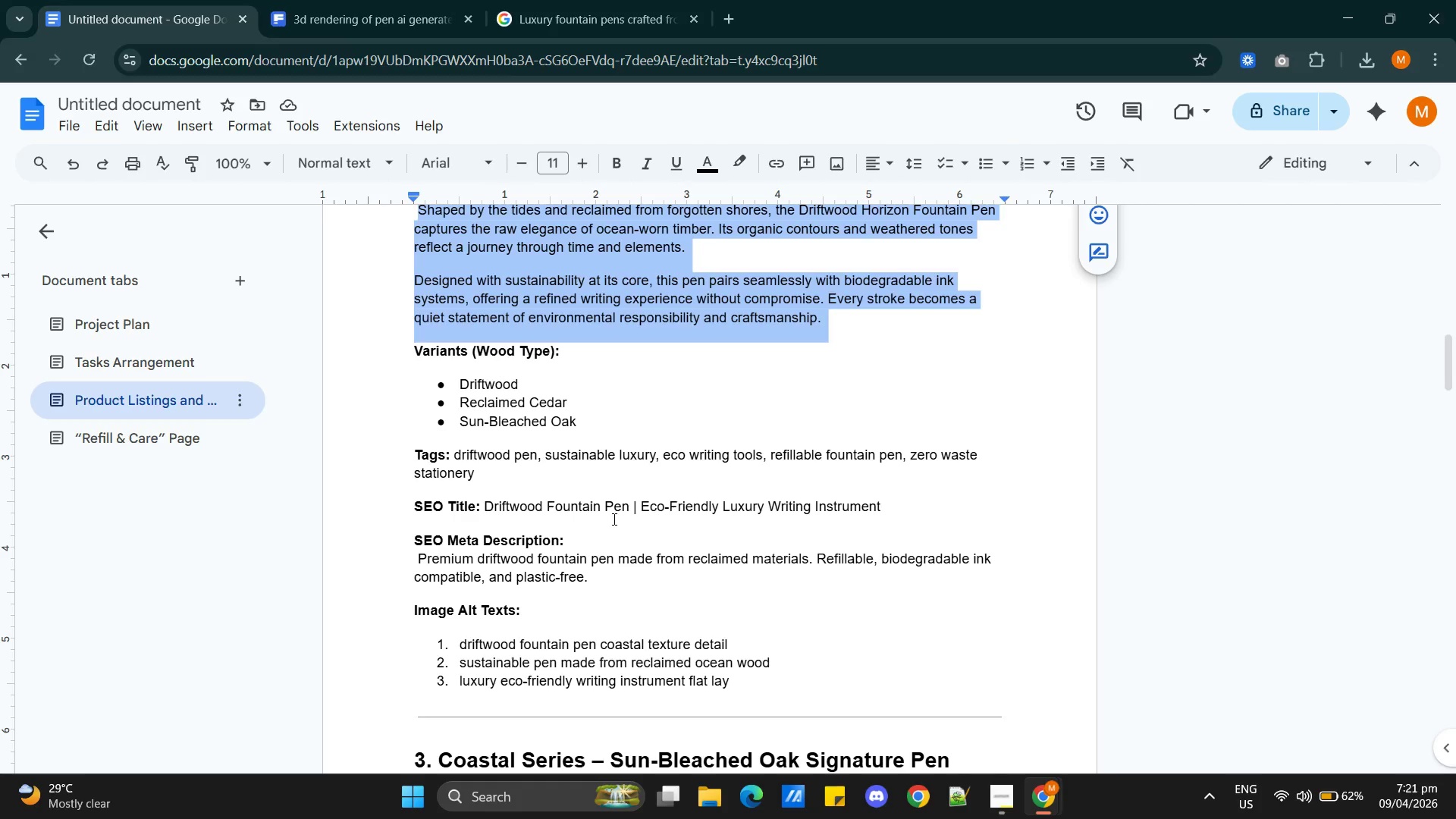 
key(Alt+Tab)
 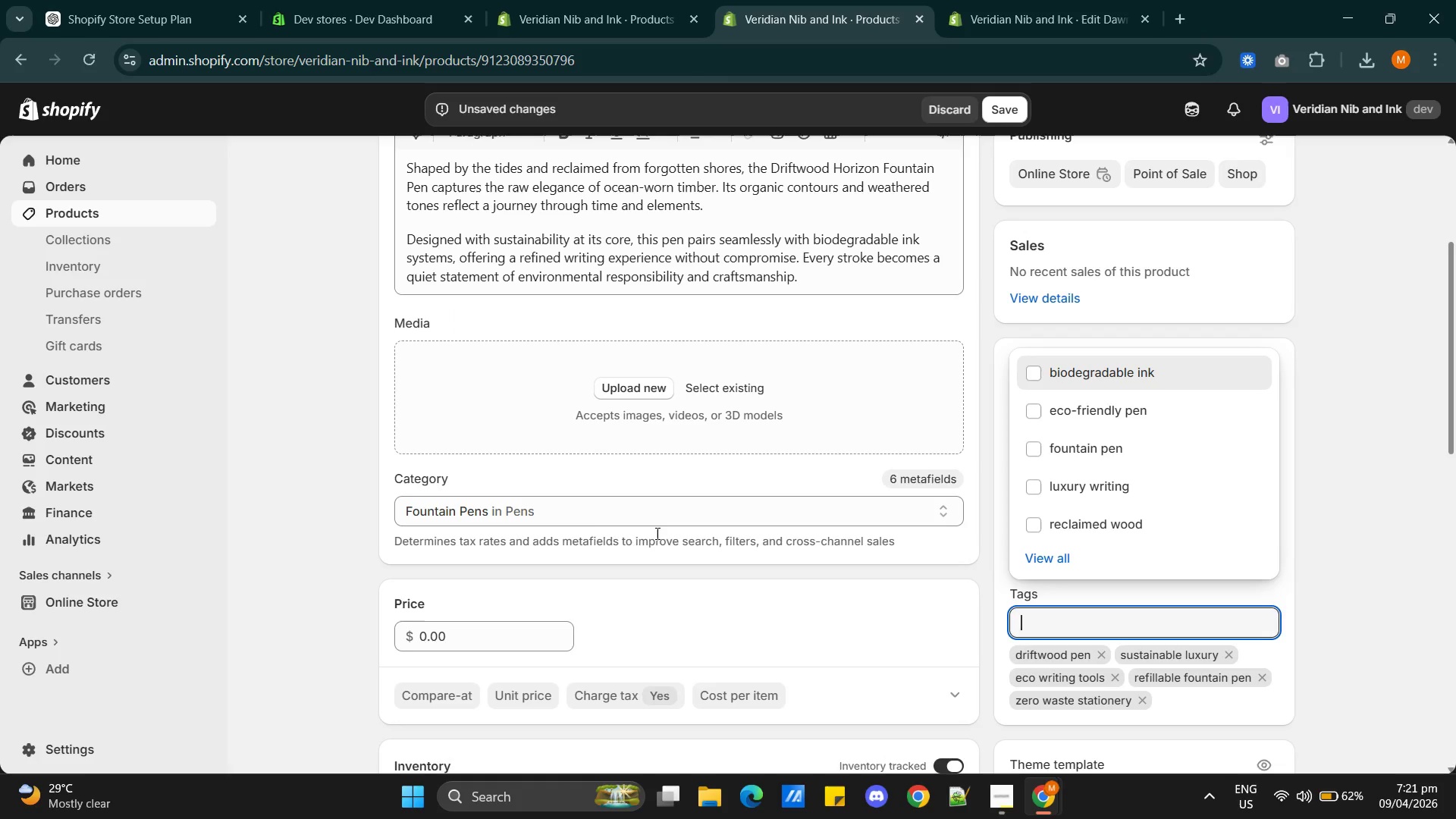 
scroll: coordinate [691, 555], scroll_direction: none, amount: 0.0
 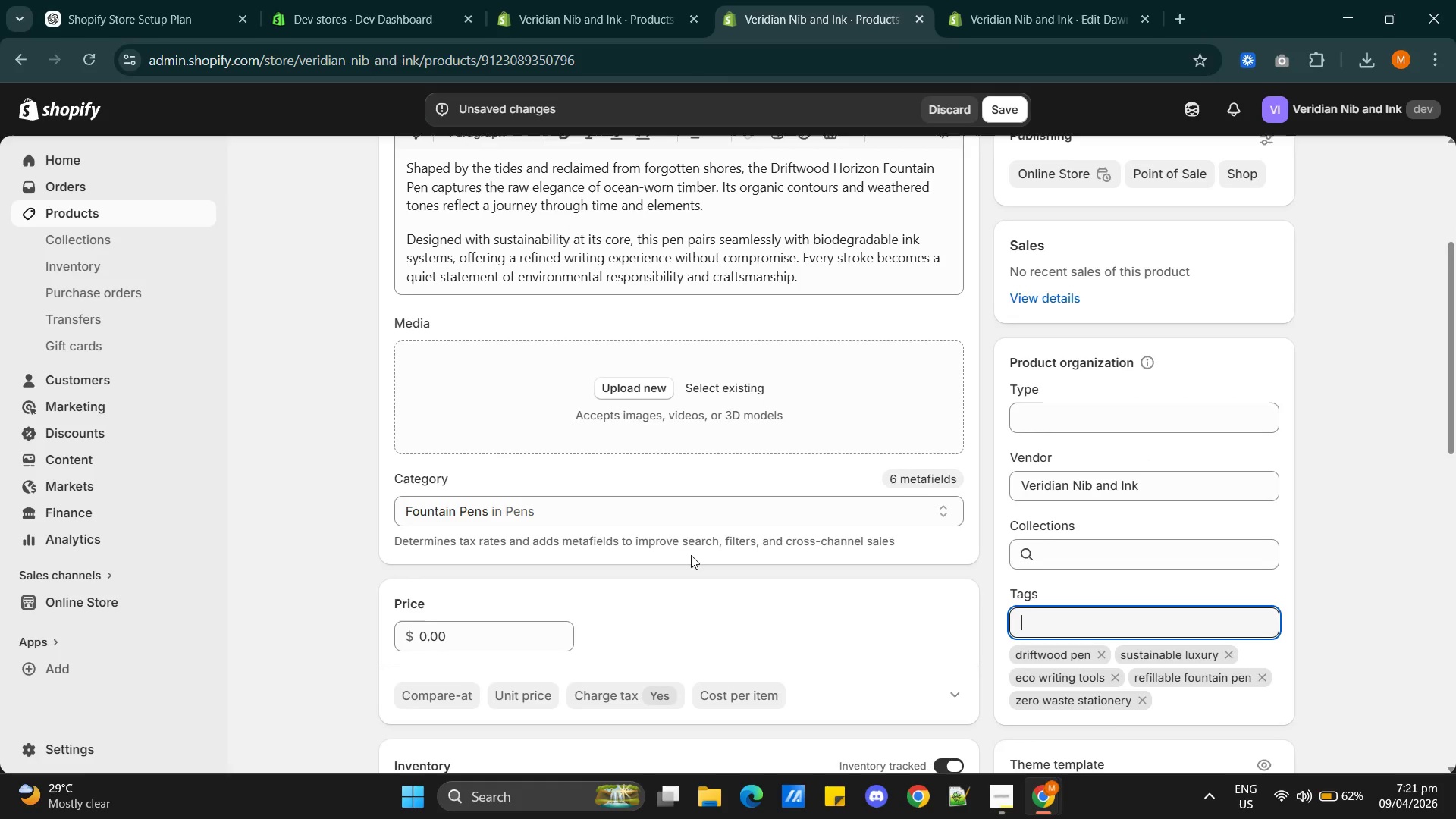 
scroll: coordinate [746, 551], scroll_direction: down, amount: 8.0
 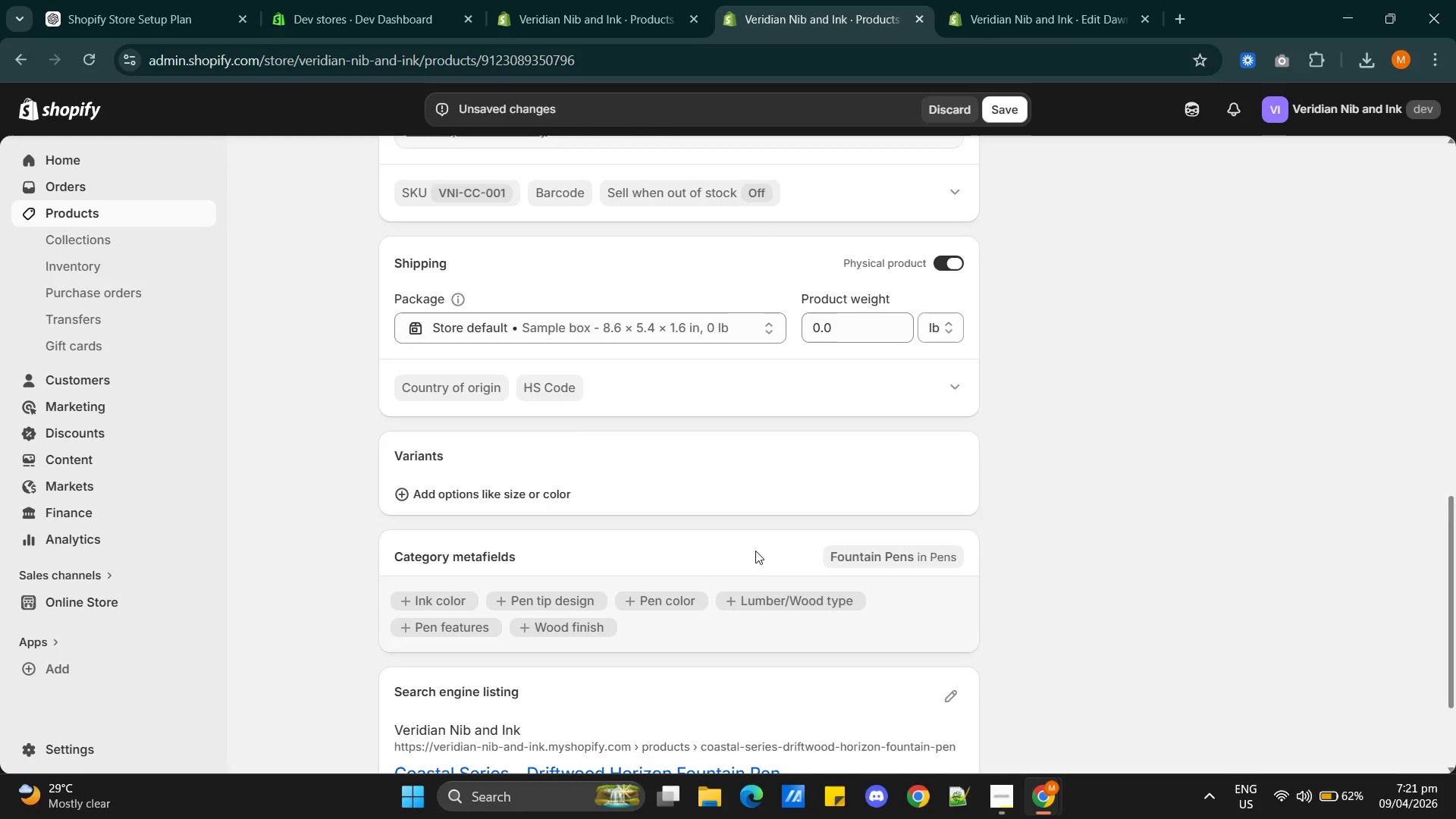 
scroll: coordinate [755, 551], scroll_direction: down, amount: 1.0
 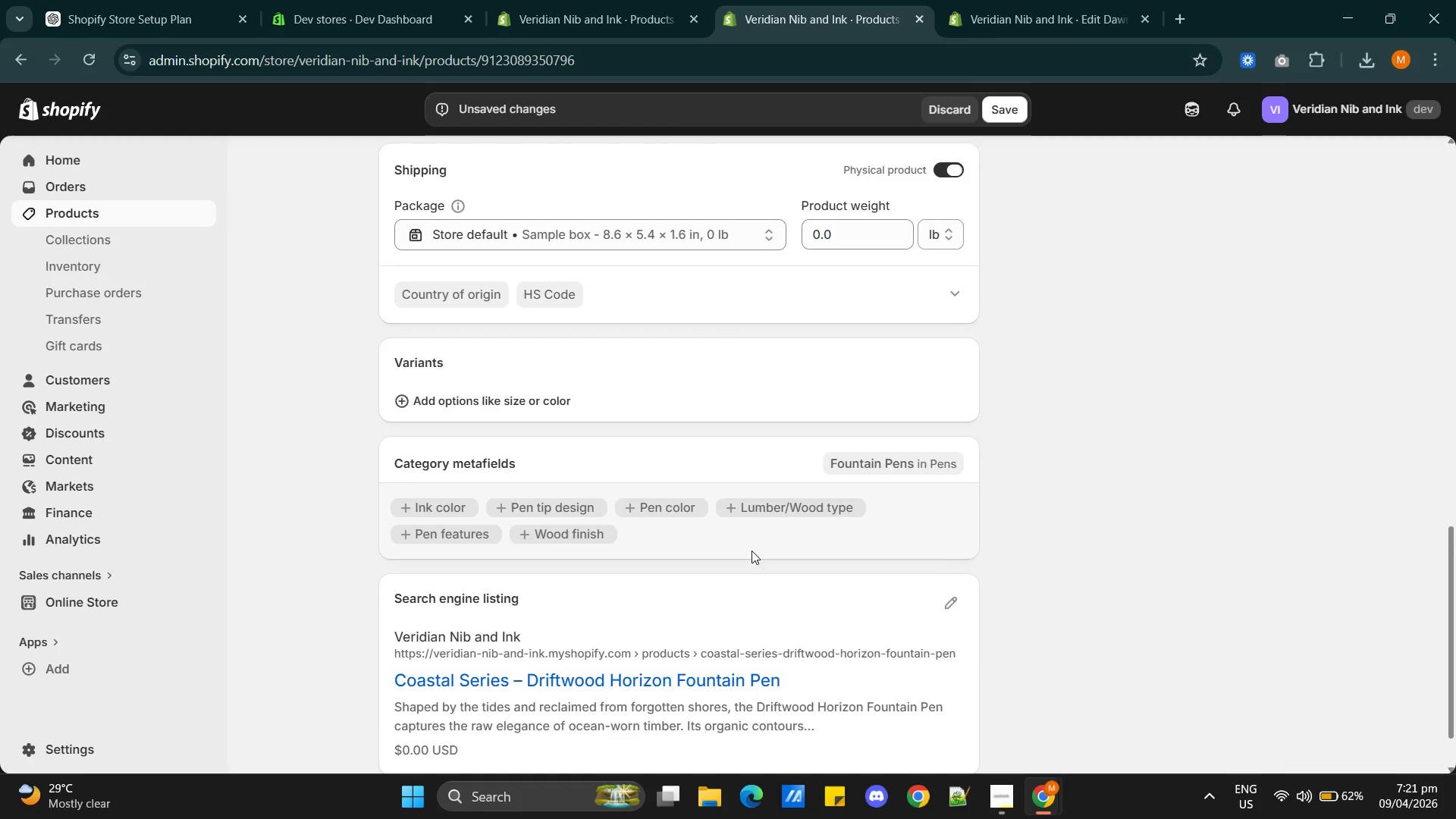 
scroll: coordinate [752, 551], scroll_direction: up, amount: 6.0
 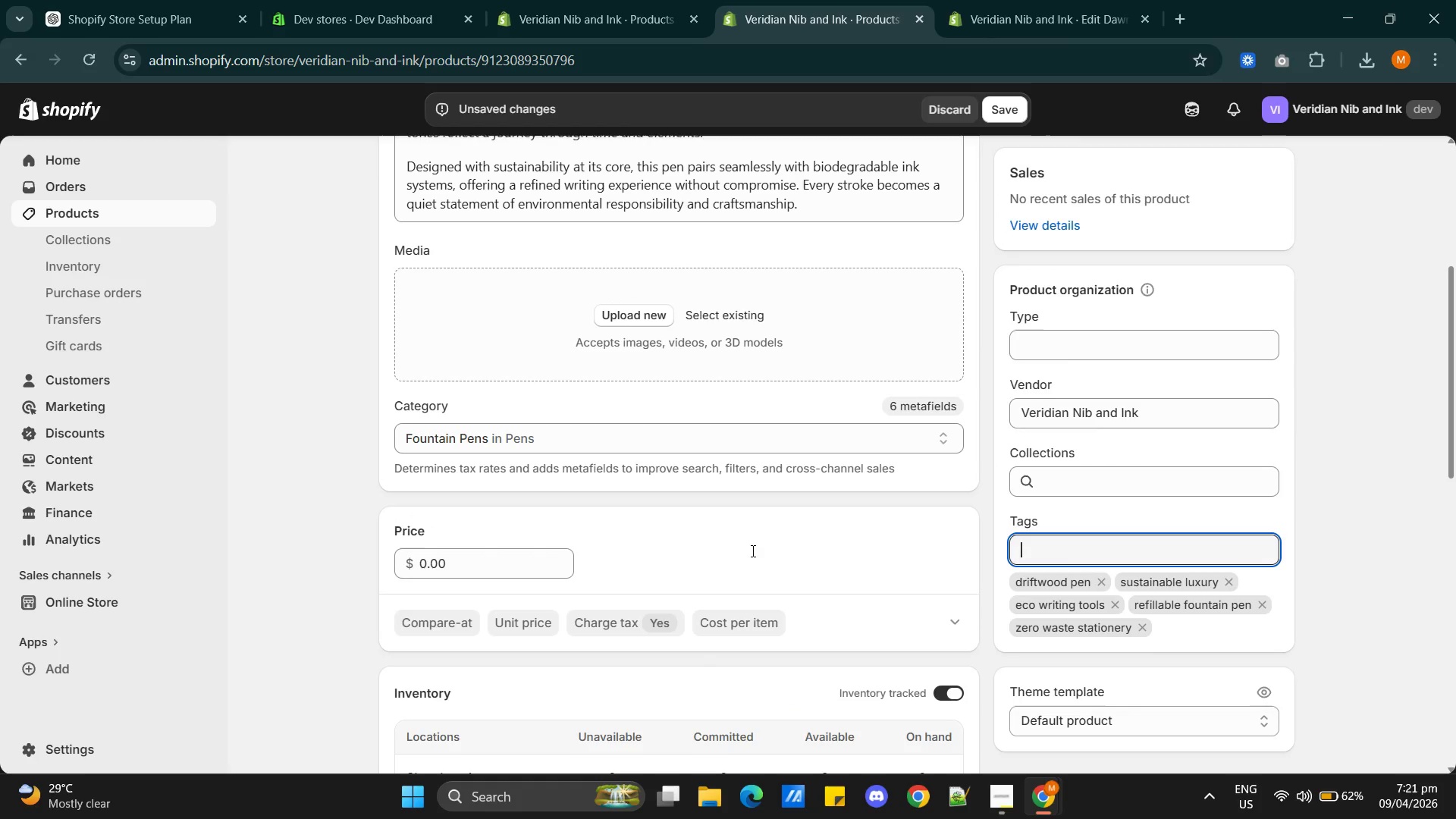 
key(Alt+AltLeft)
 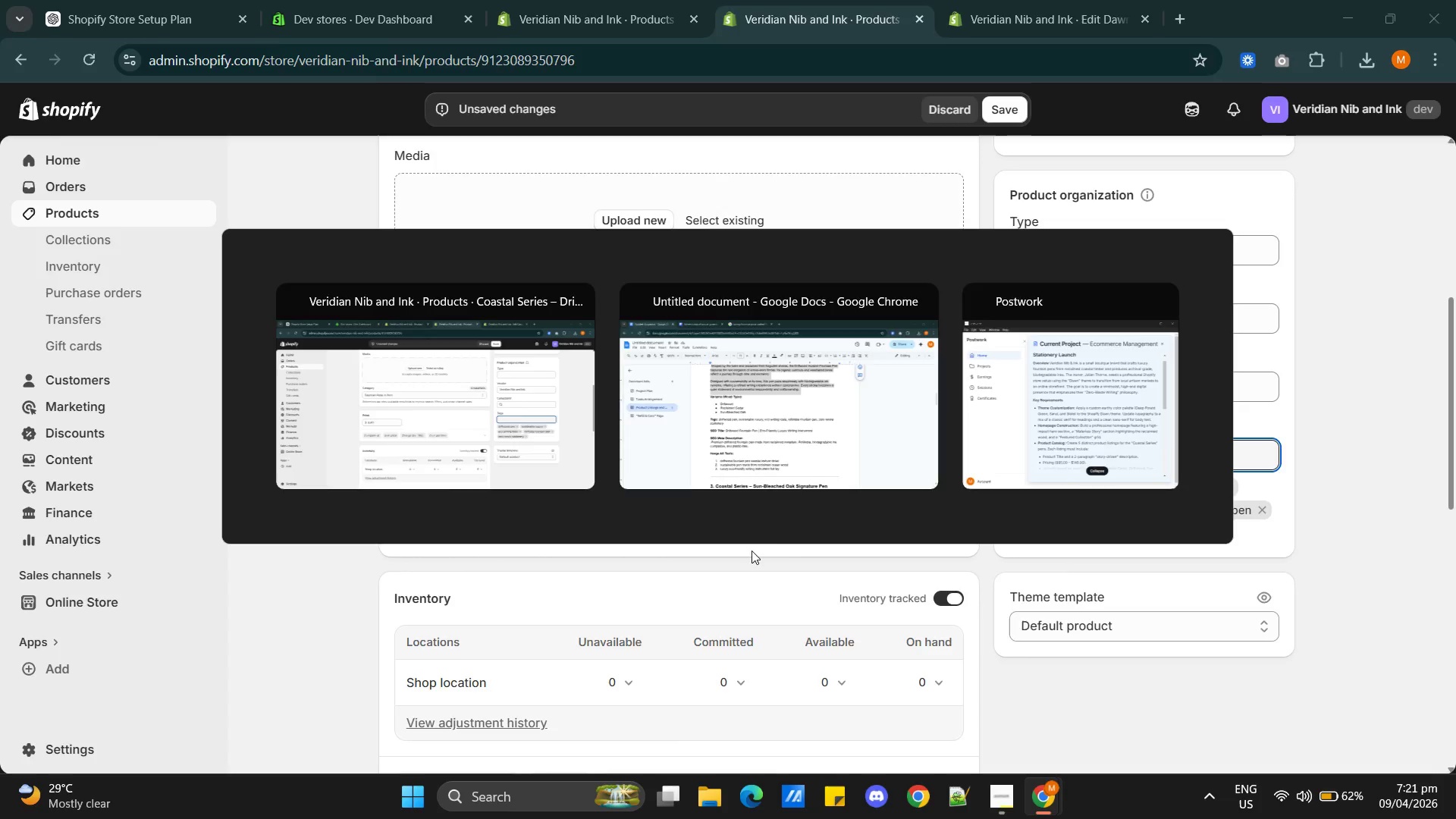 
key(Alt+Tab)
 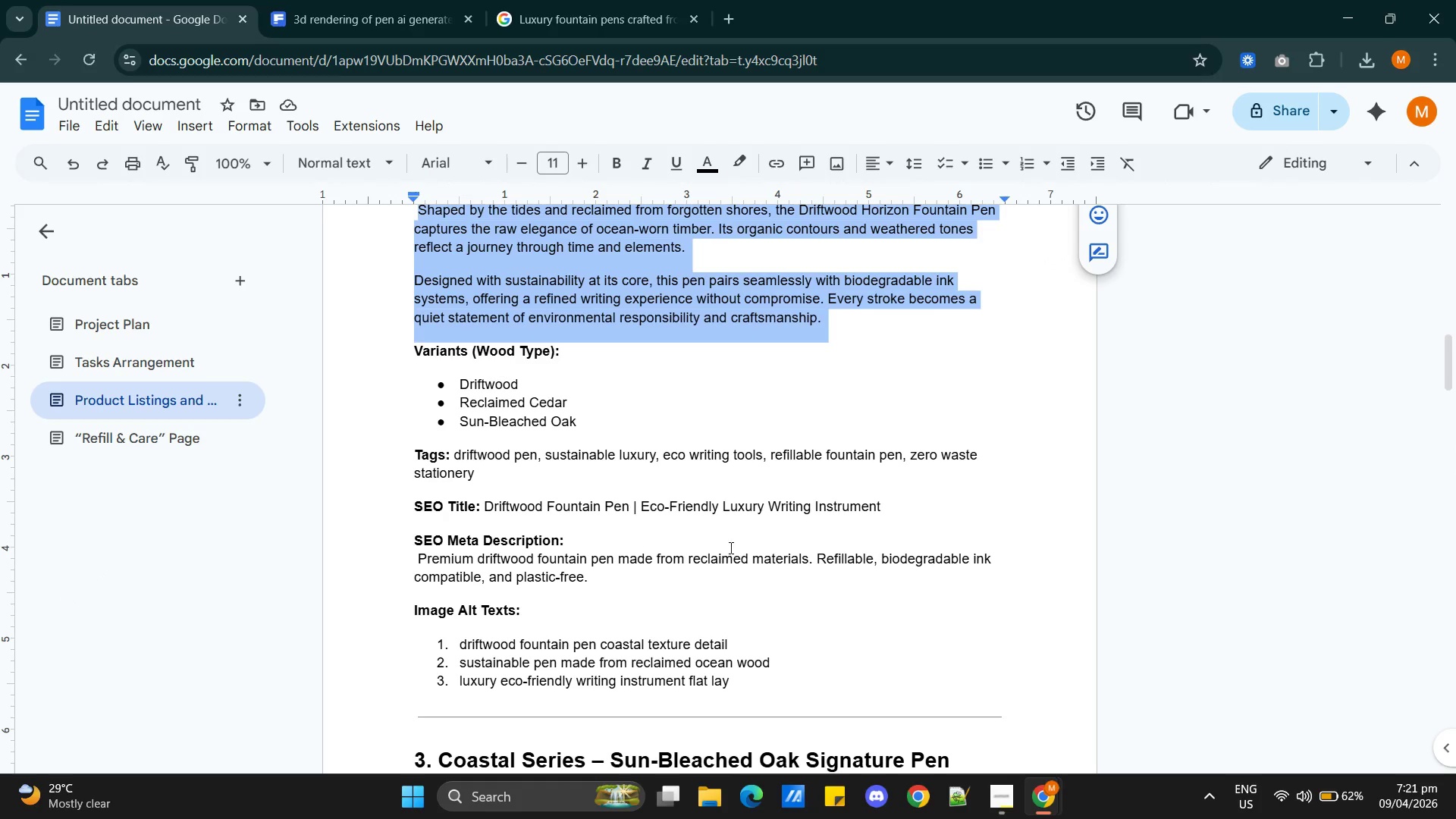 
scroll: coordinate [752, 551], scroll_direction: down, amount: 1.0
 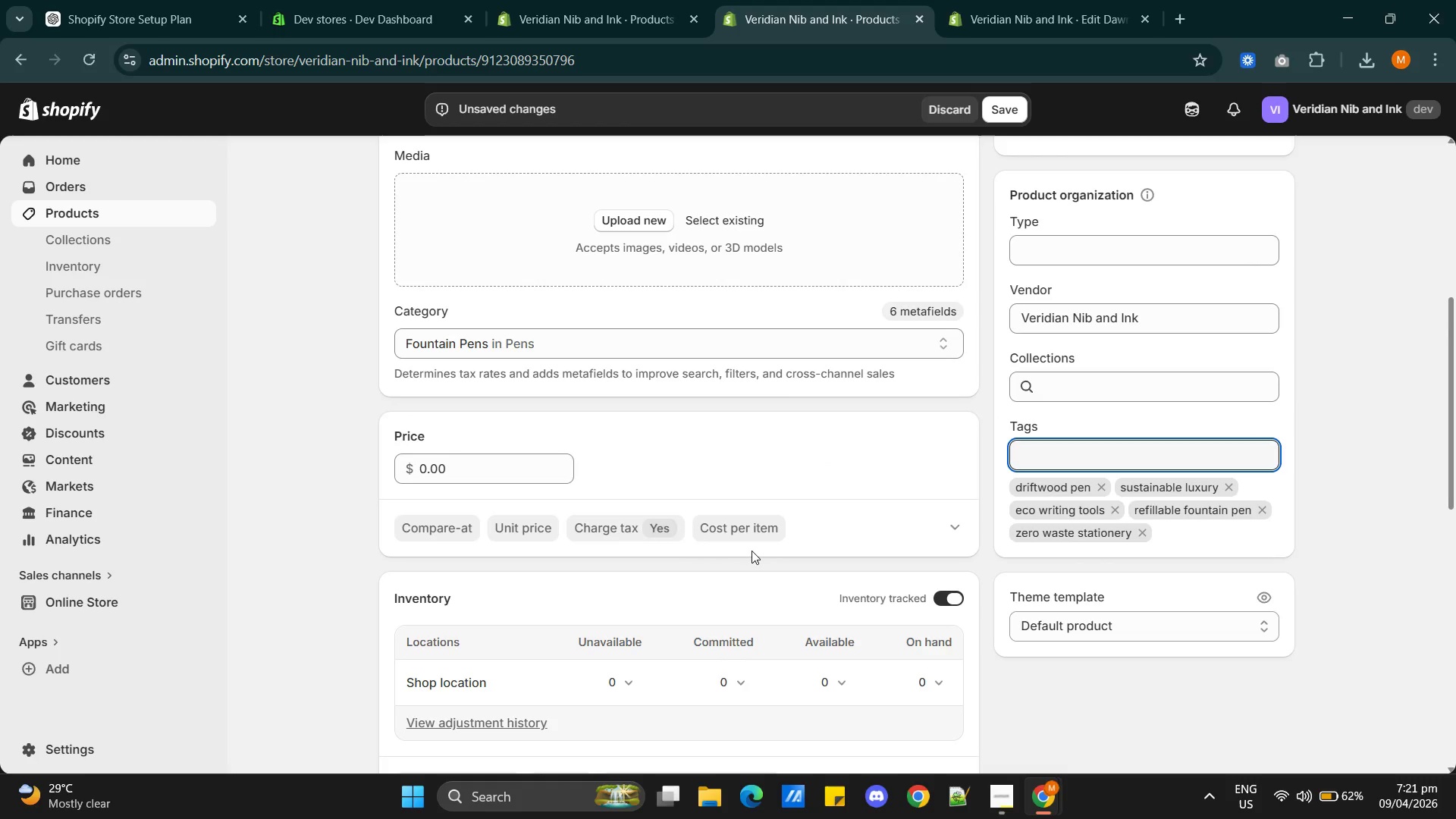 
scroll: coordinate [626, 507], scroll_direction: up, amount: 5.0
 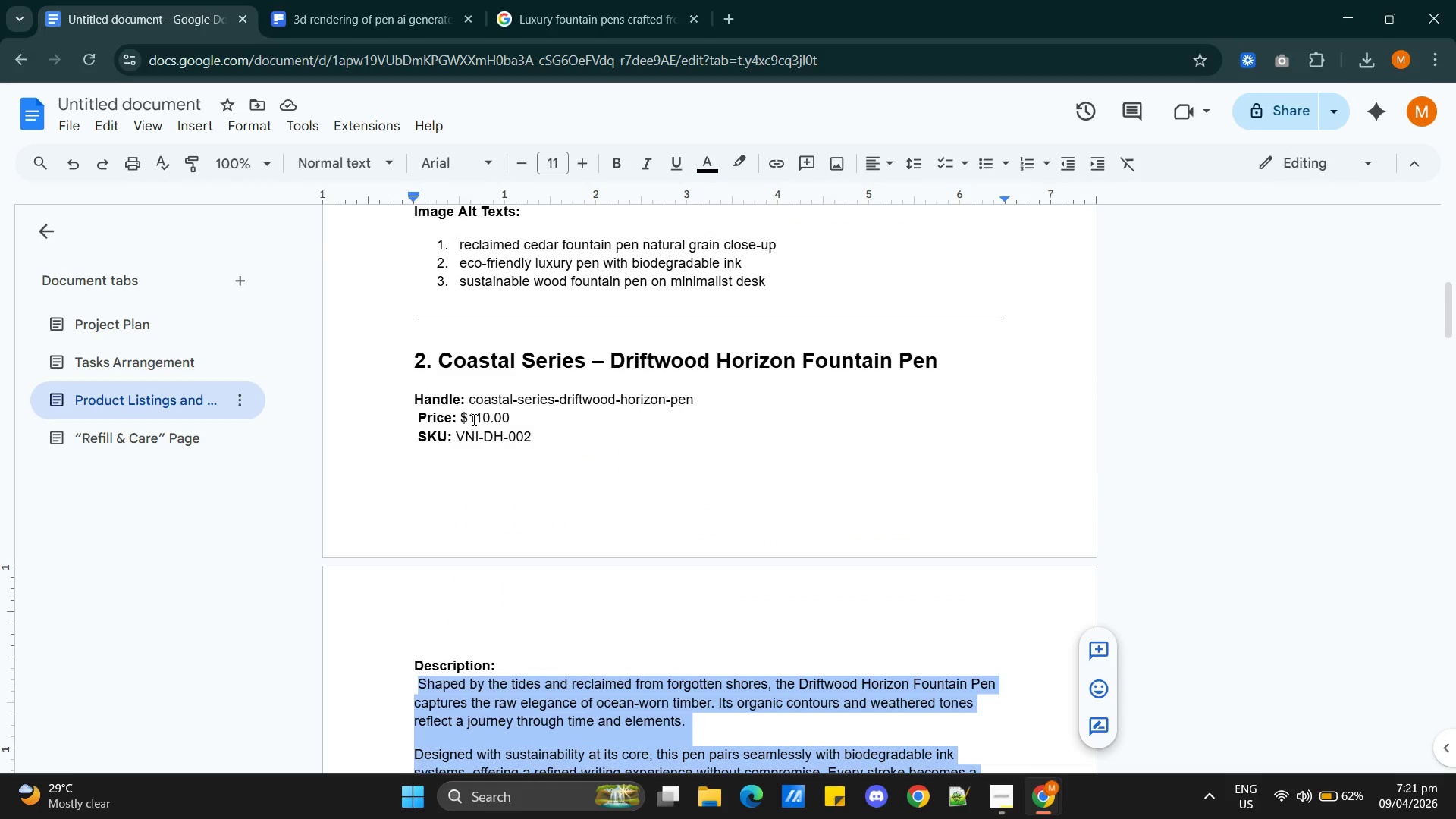 
left_click_drag(start_coordinate=[471, 418], to_coordinate=[517, 416])
 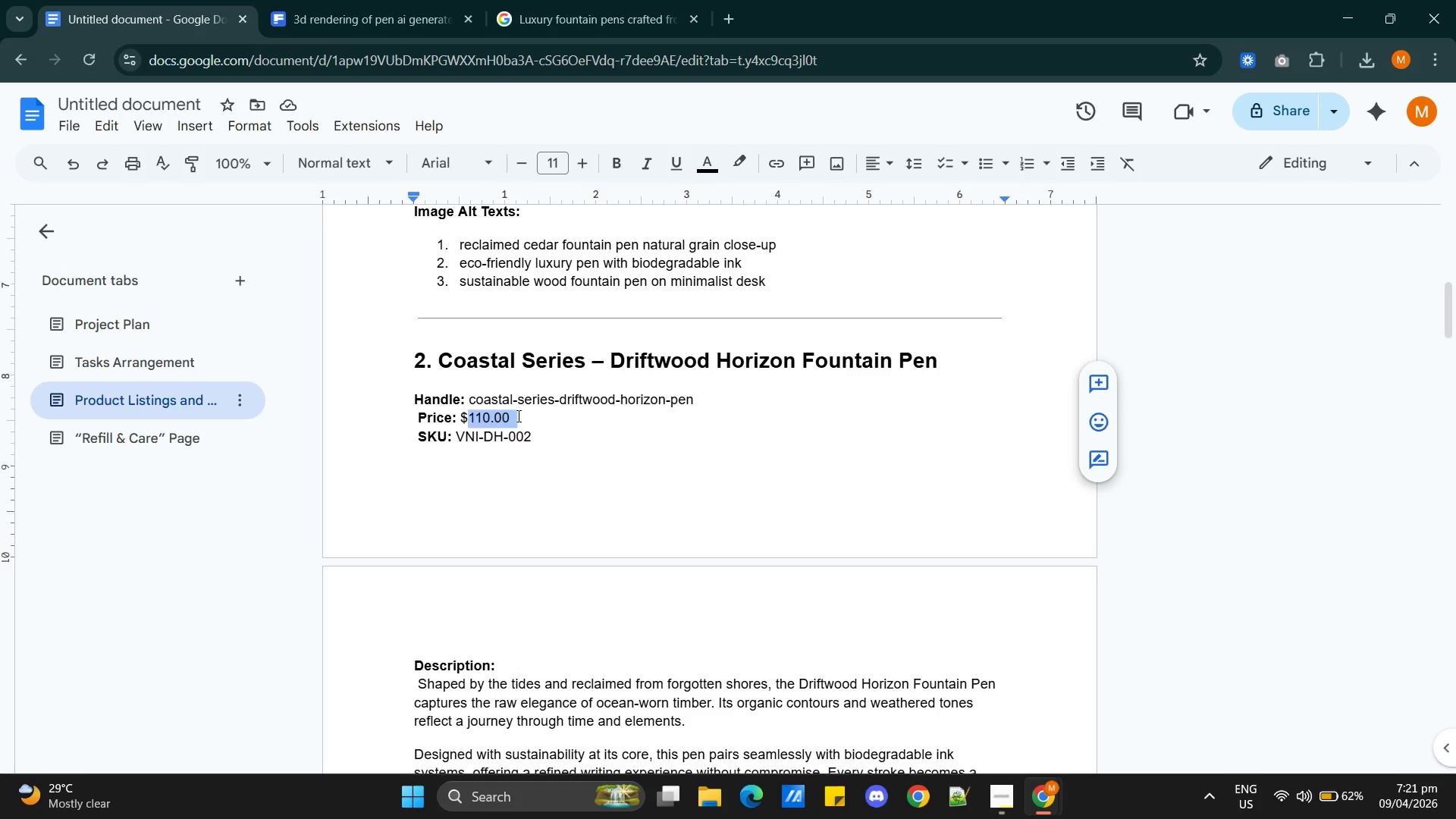 
key(Control+C)
 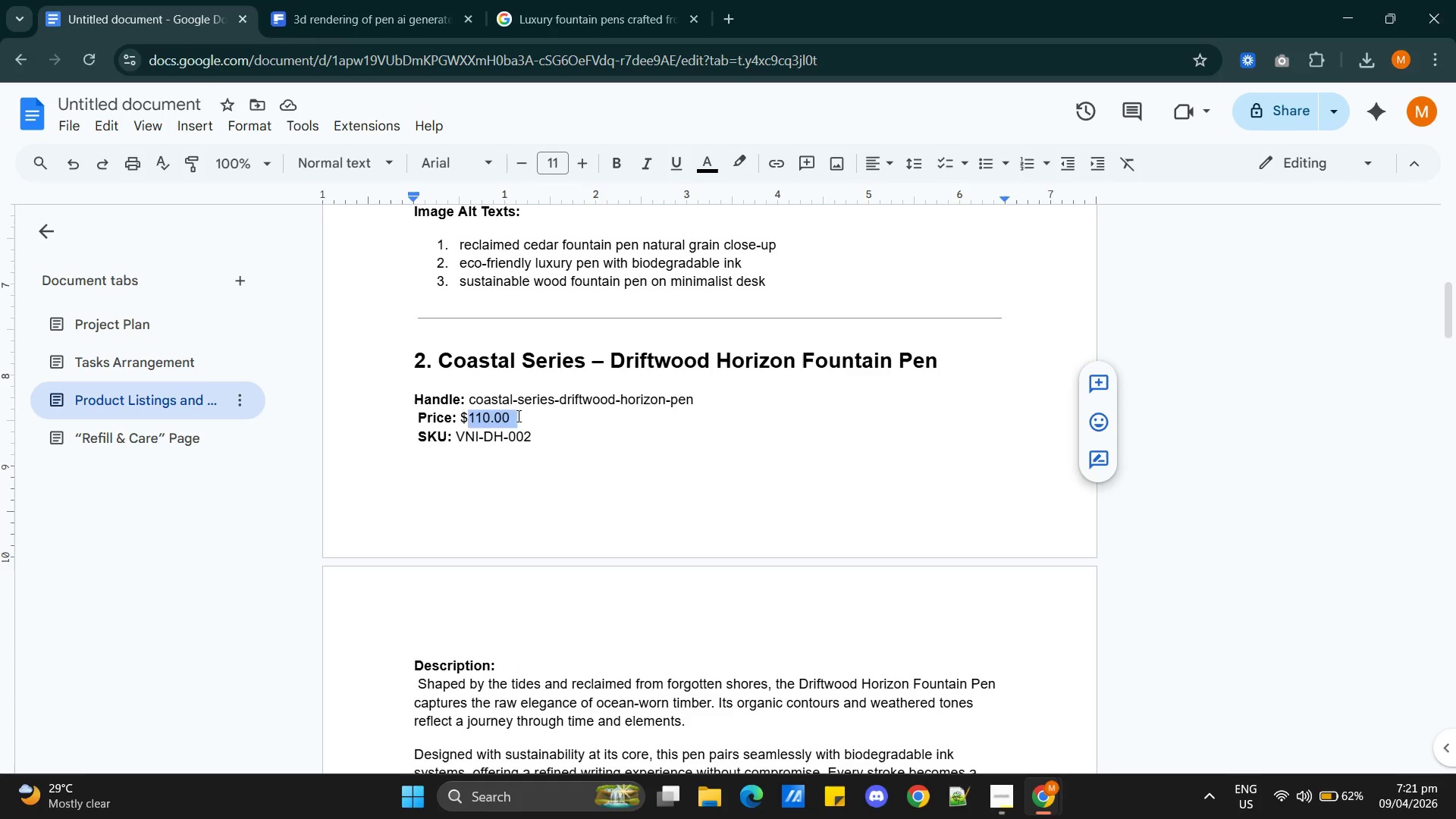 
key(Alt+AltLeft)
 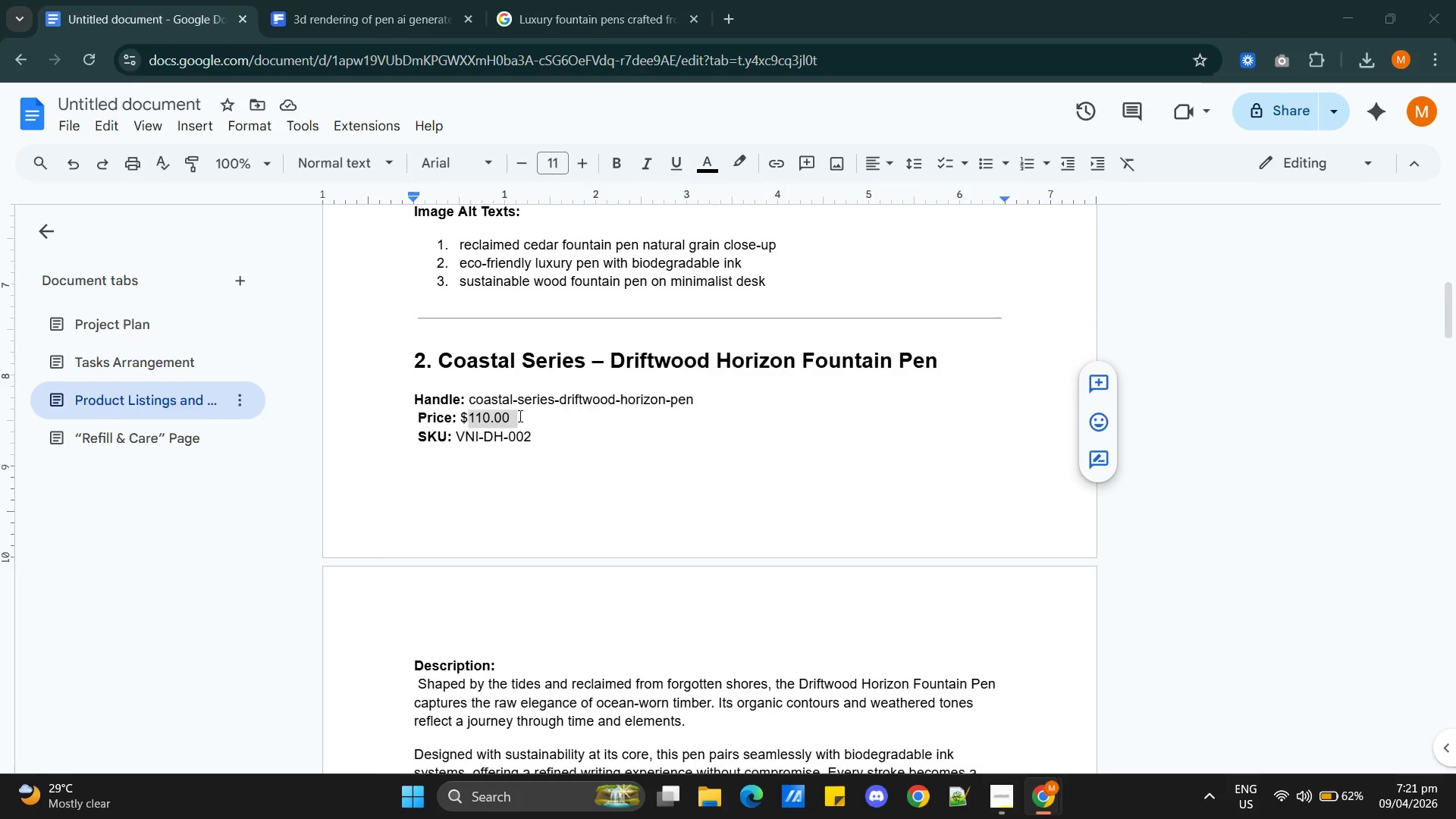 
key(Alt+Tab)
 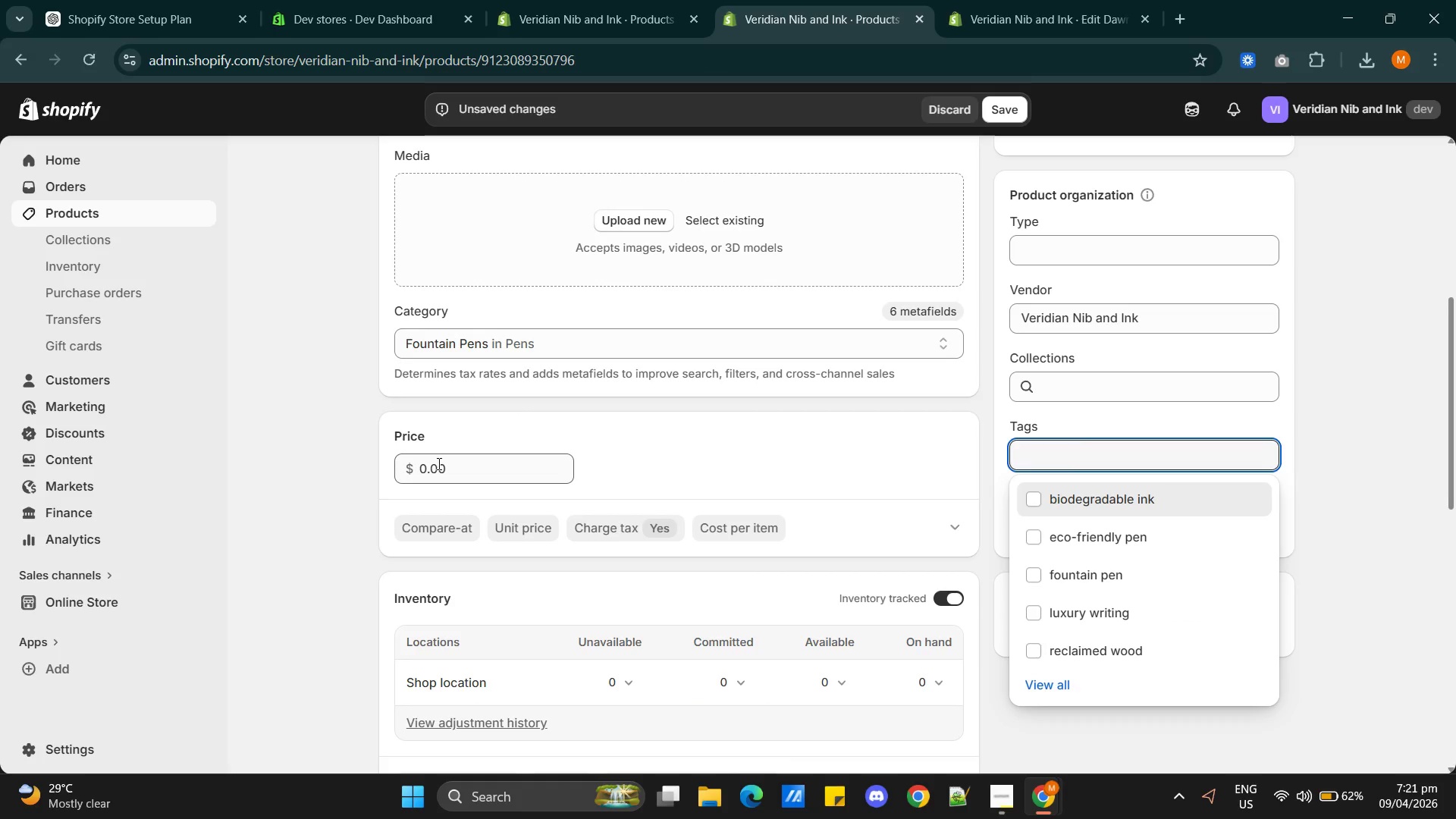 
left_click([438, 463])
 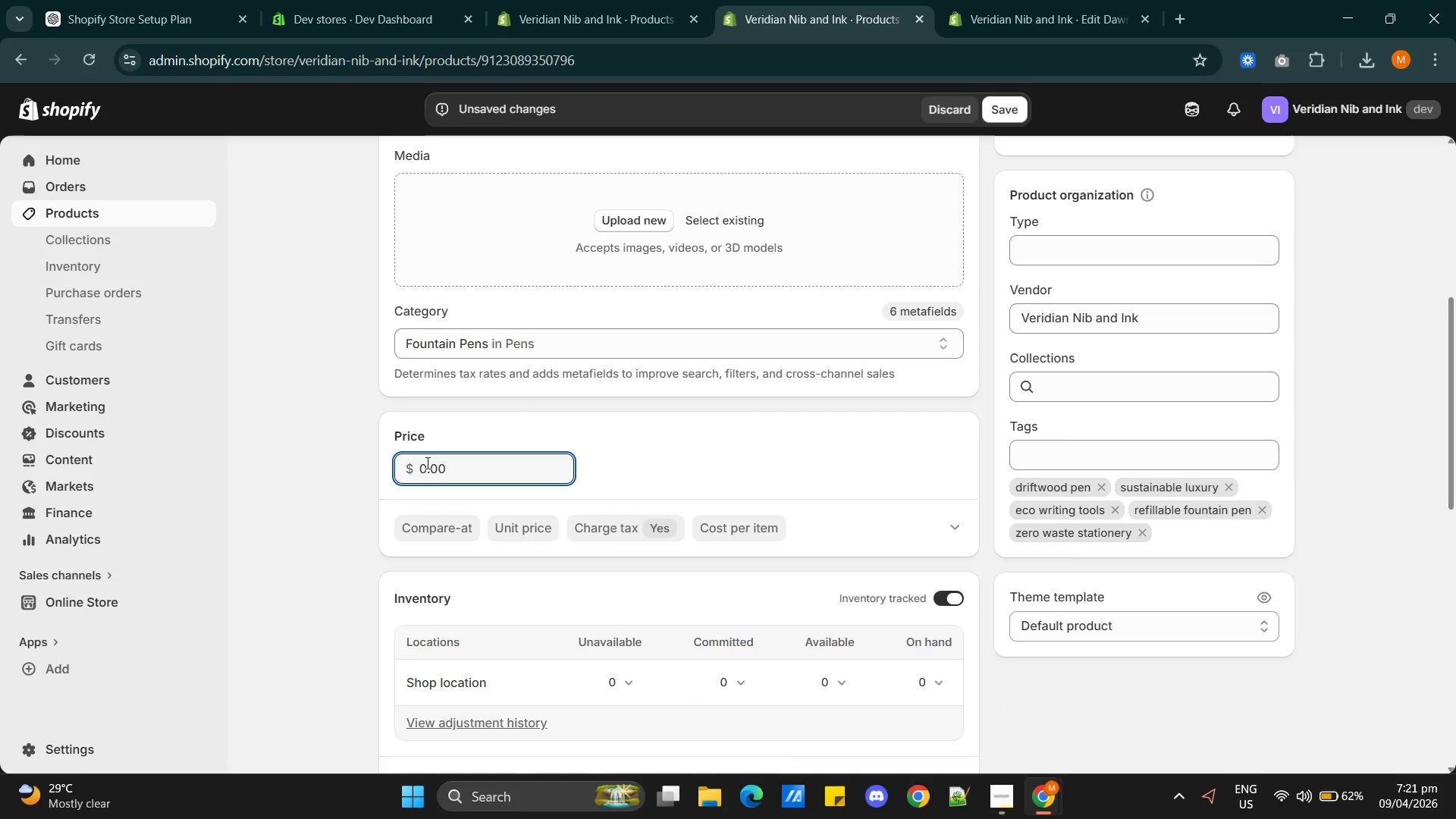 
double_click([426, 463])
 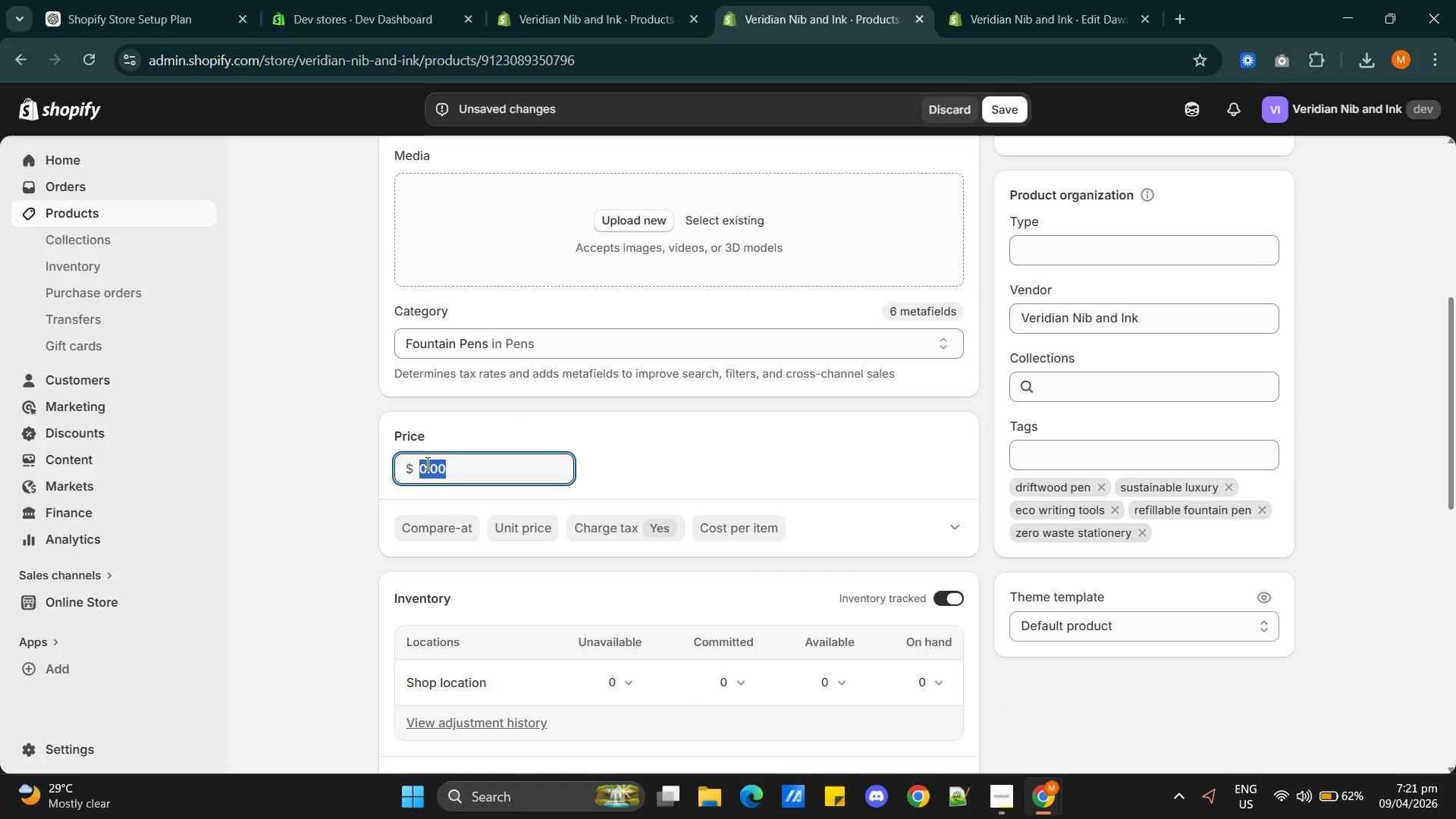 
triple_click([426, 463])
 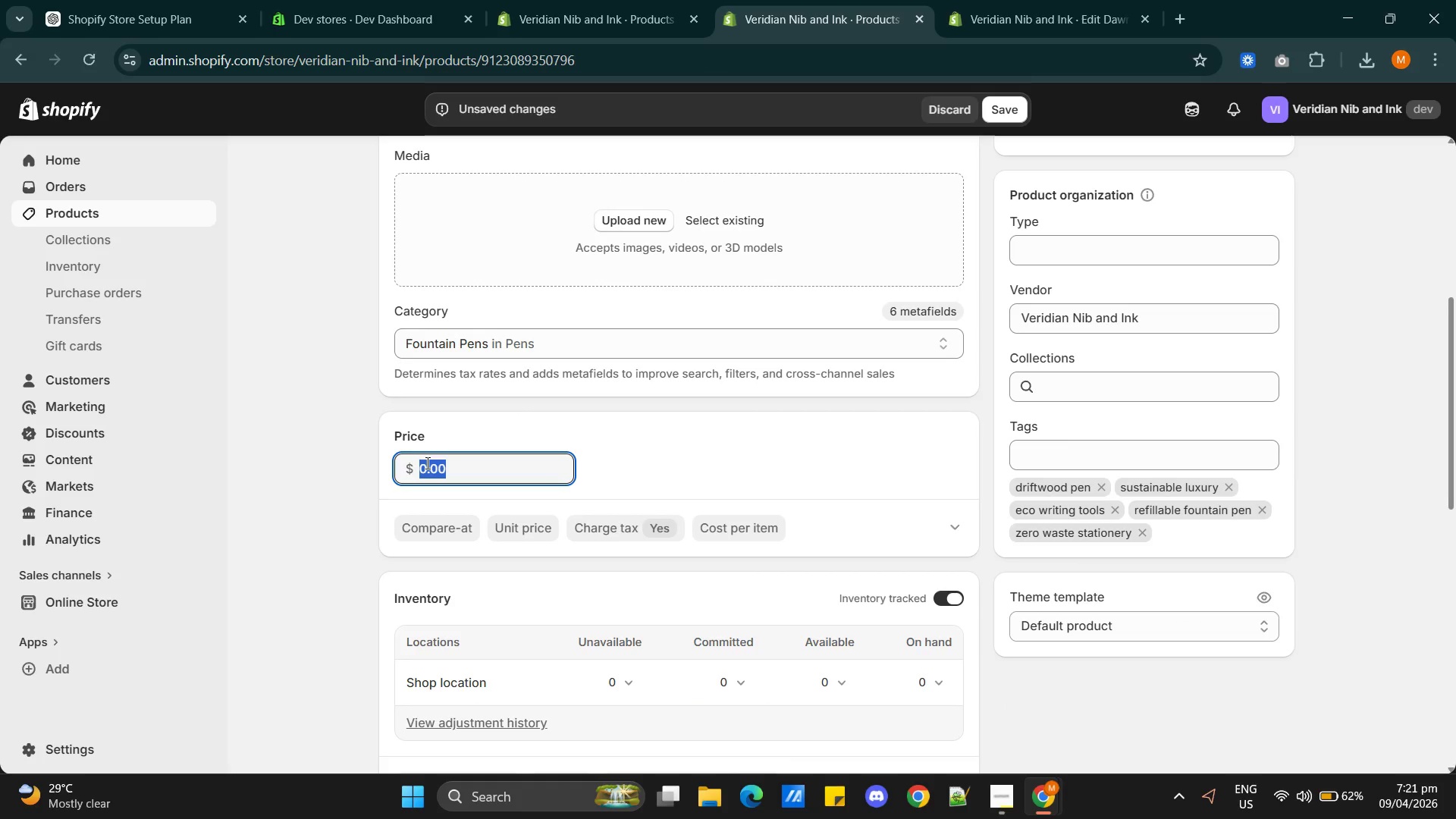 
key(Control+V)
 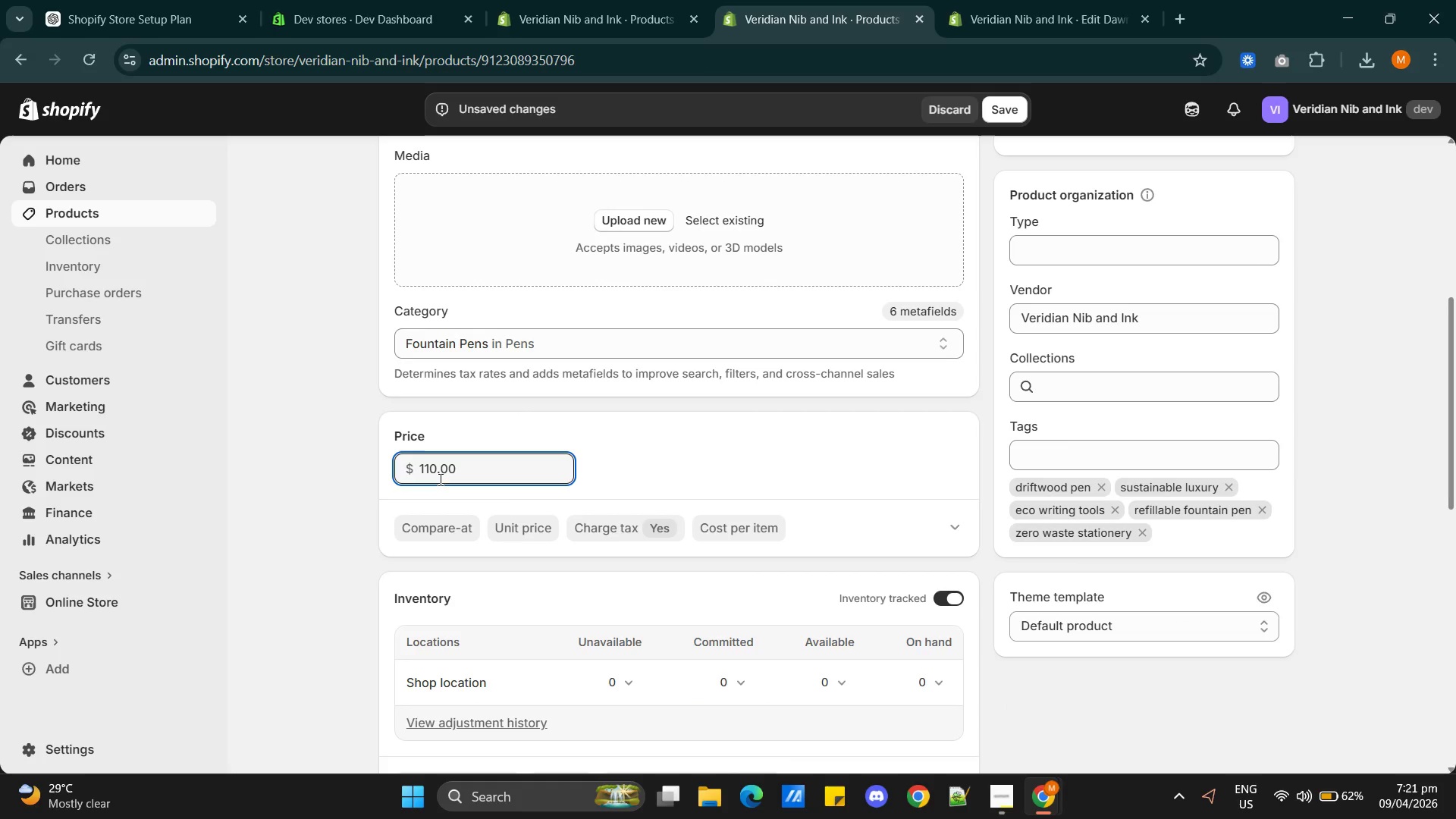 
left_click([640, 465])
 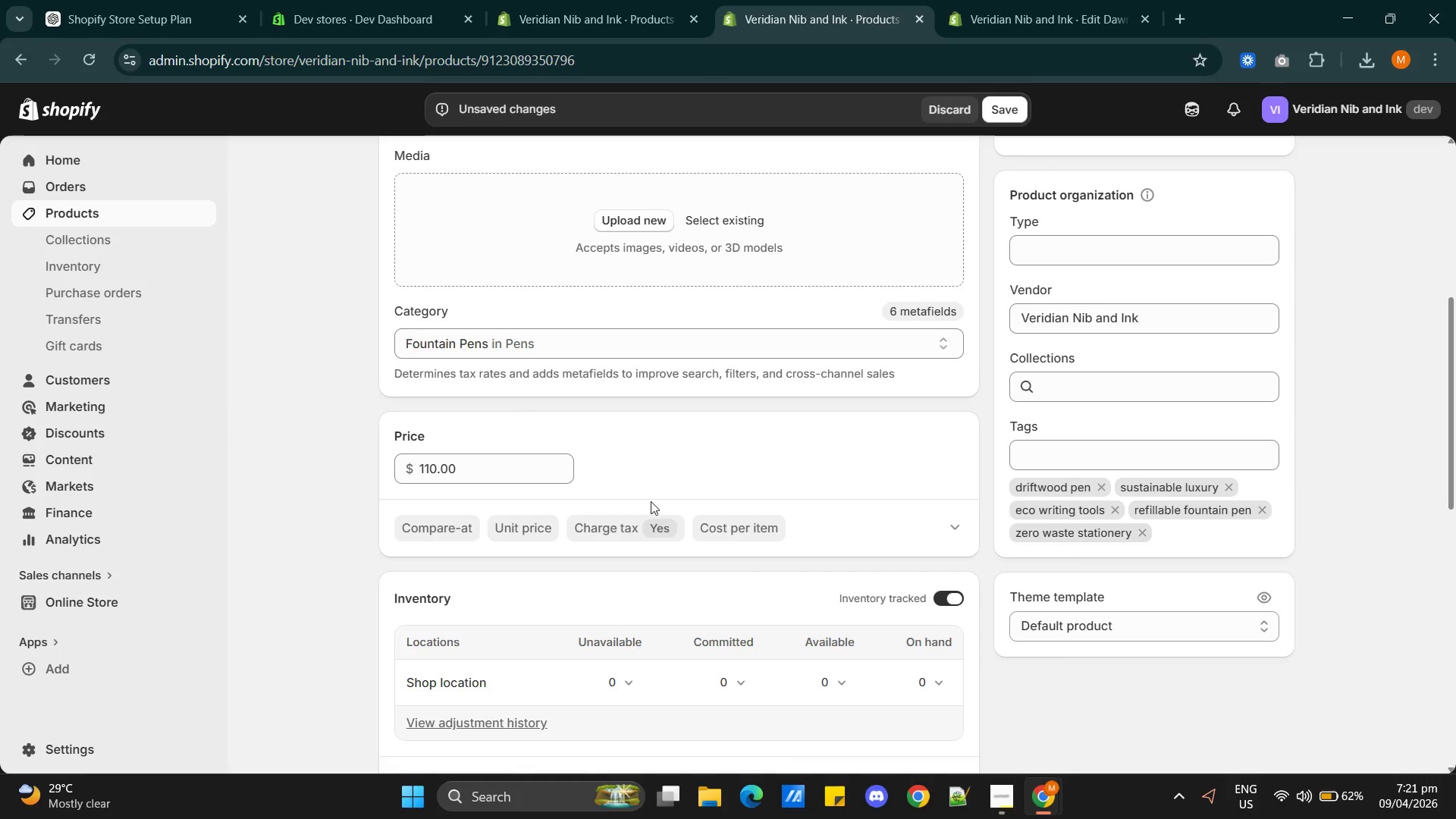 
scroll: coordinate [642, 538], scroll_direction: down, amount: 6.0
 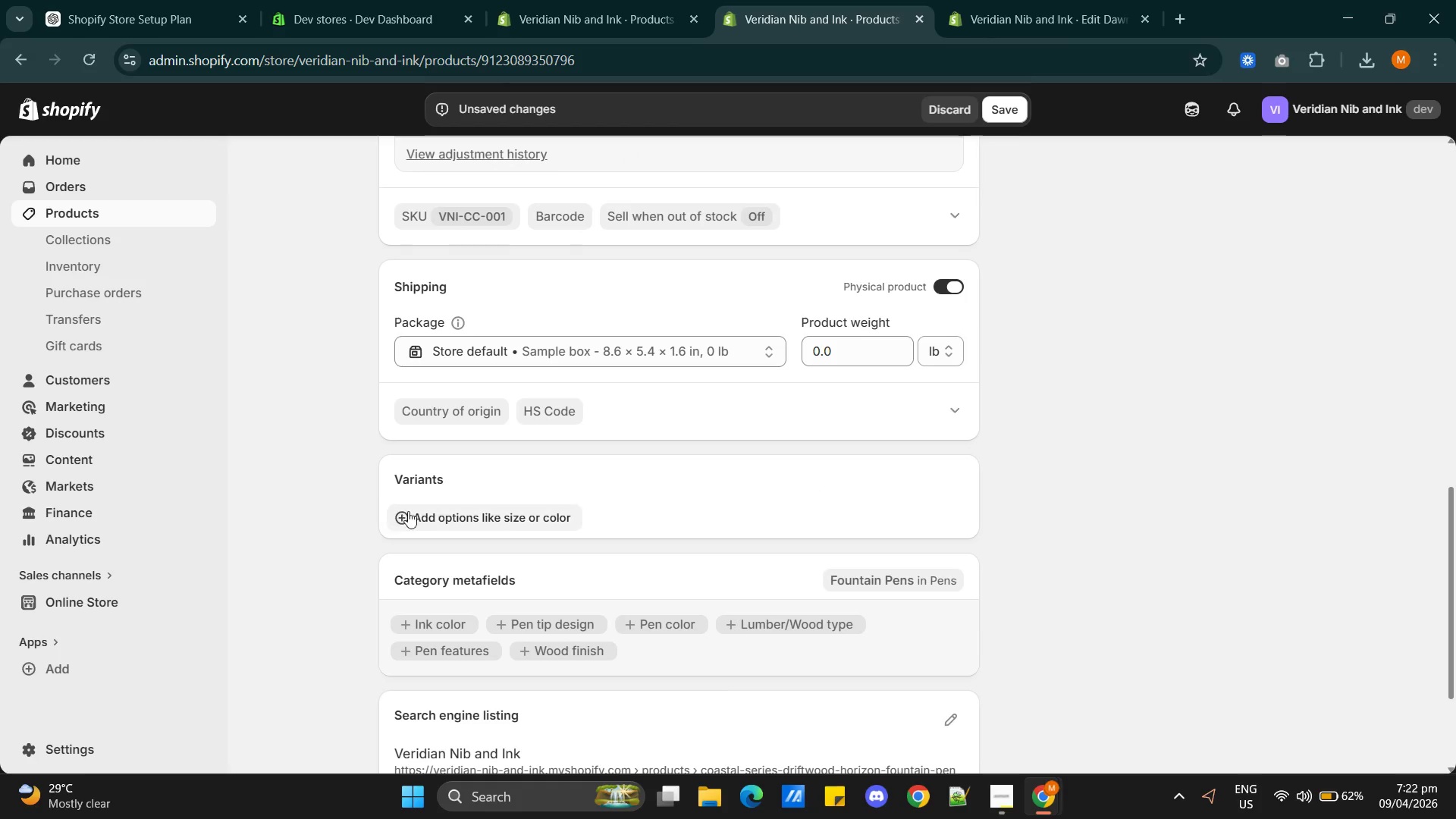 
left_click([410, 512])
 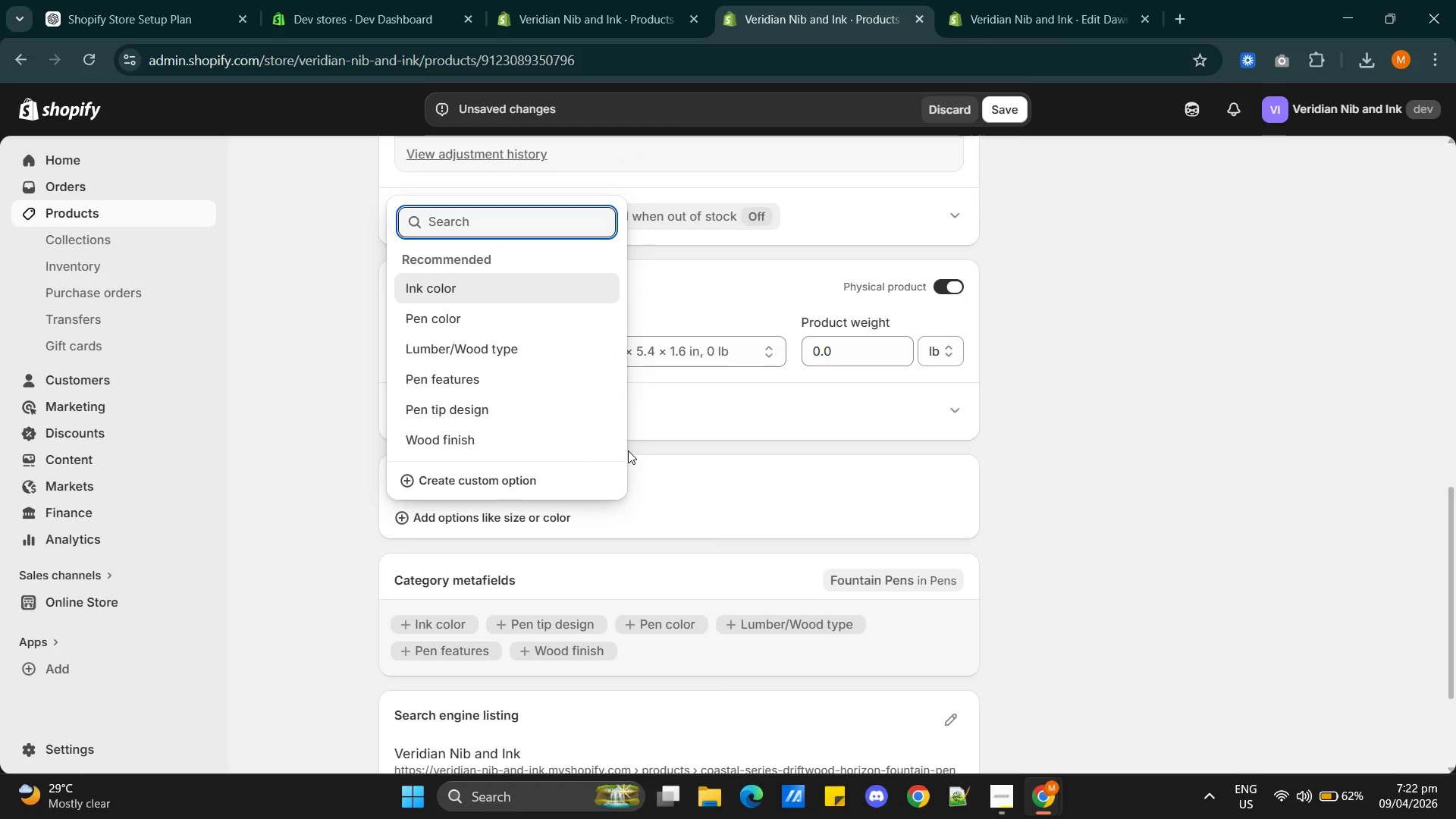 
wait(5.73)
 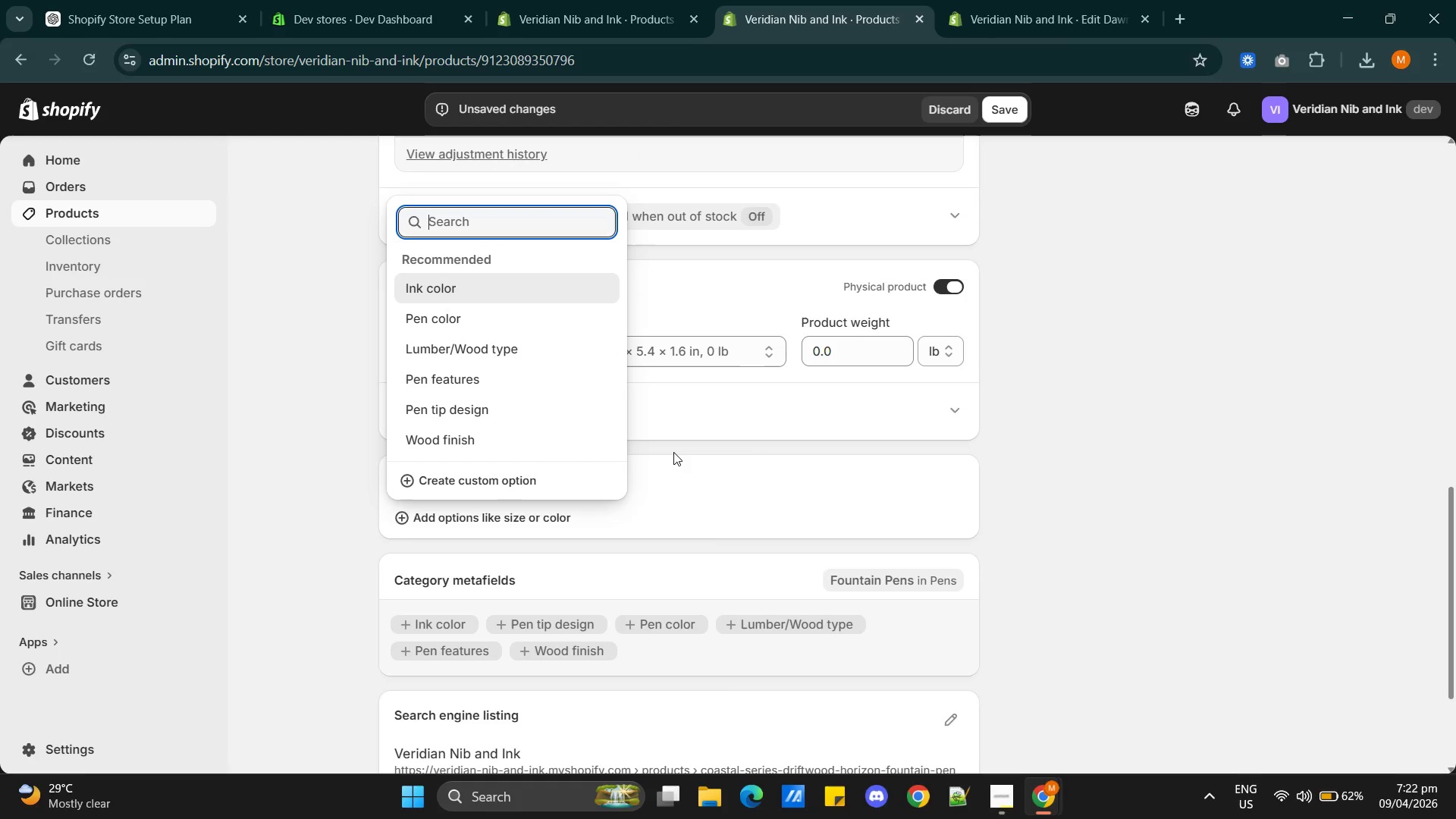 
left_click([491, 482])
 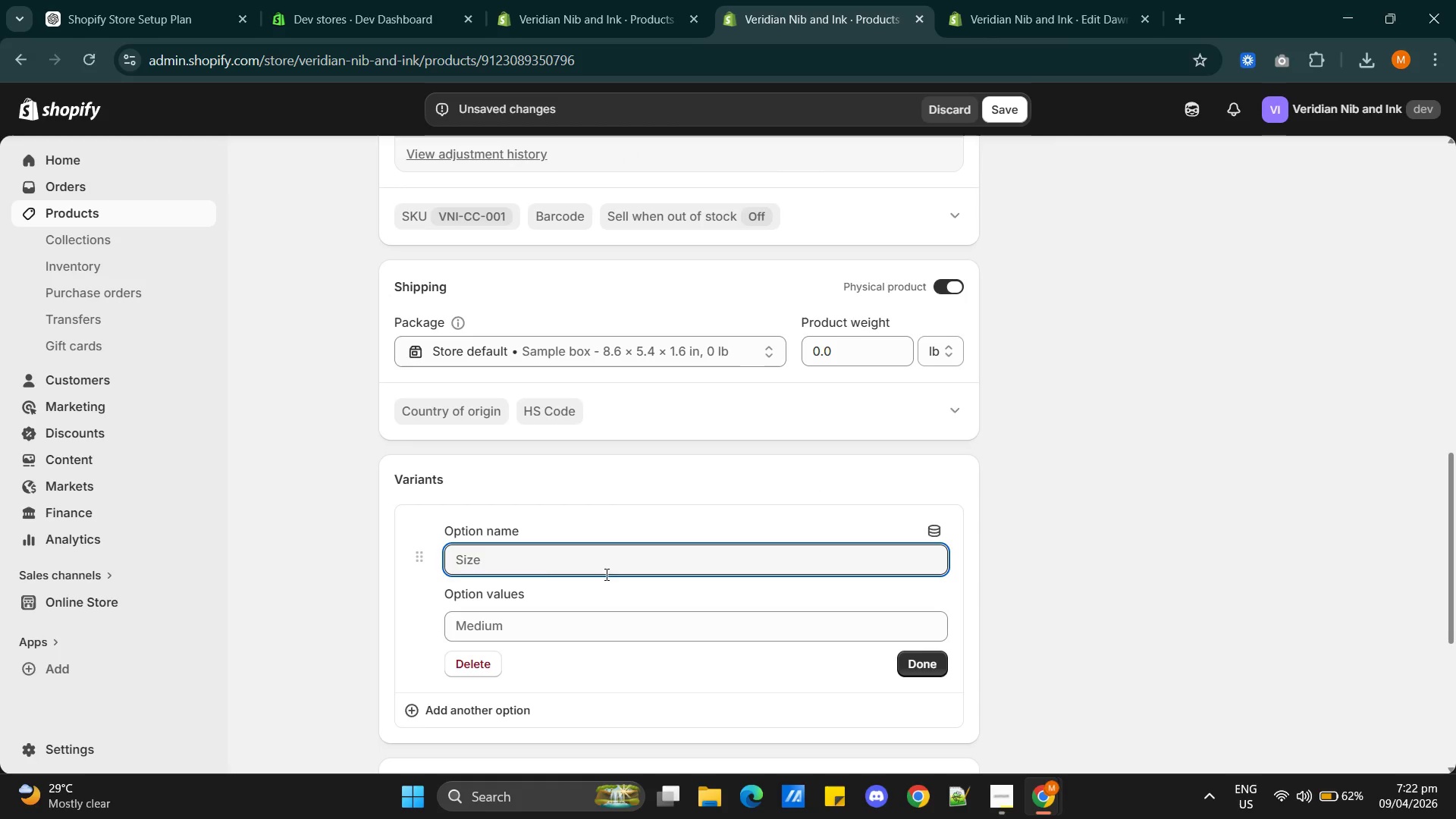 
left_click([539, 566])
 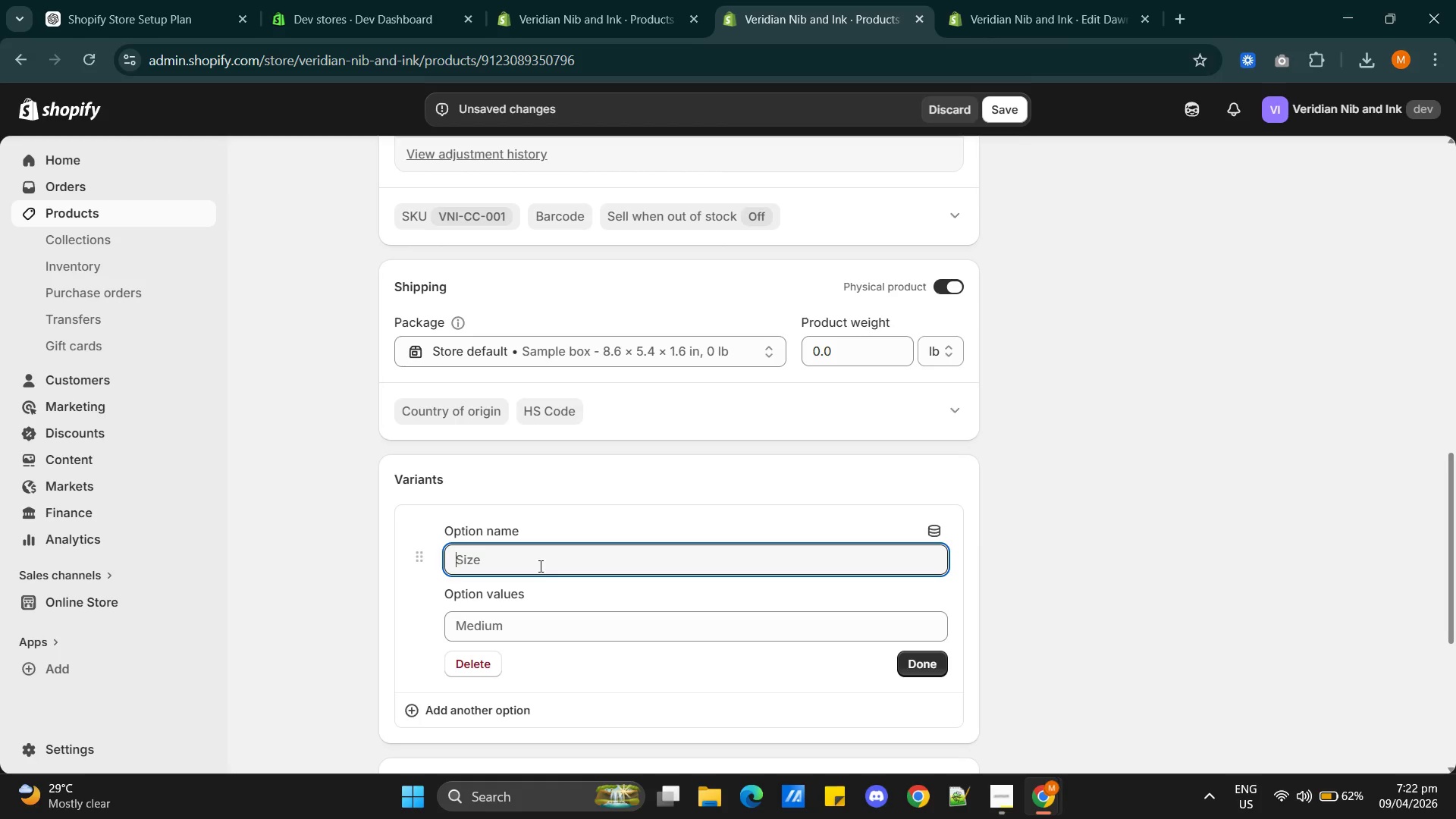 
key(Alt+AltLeft)
 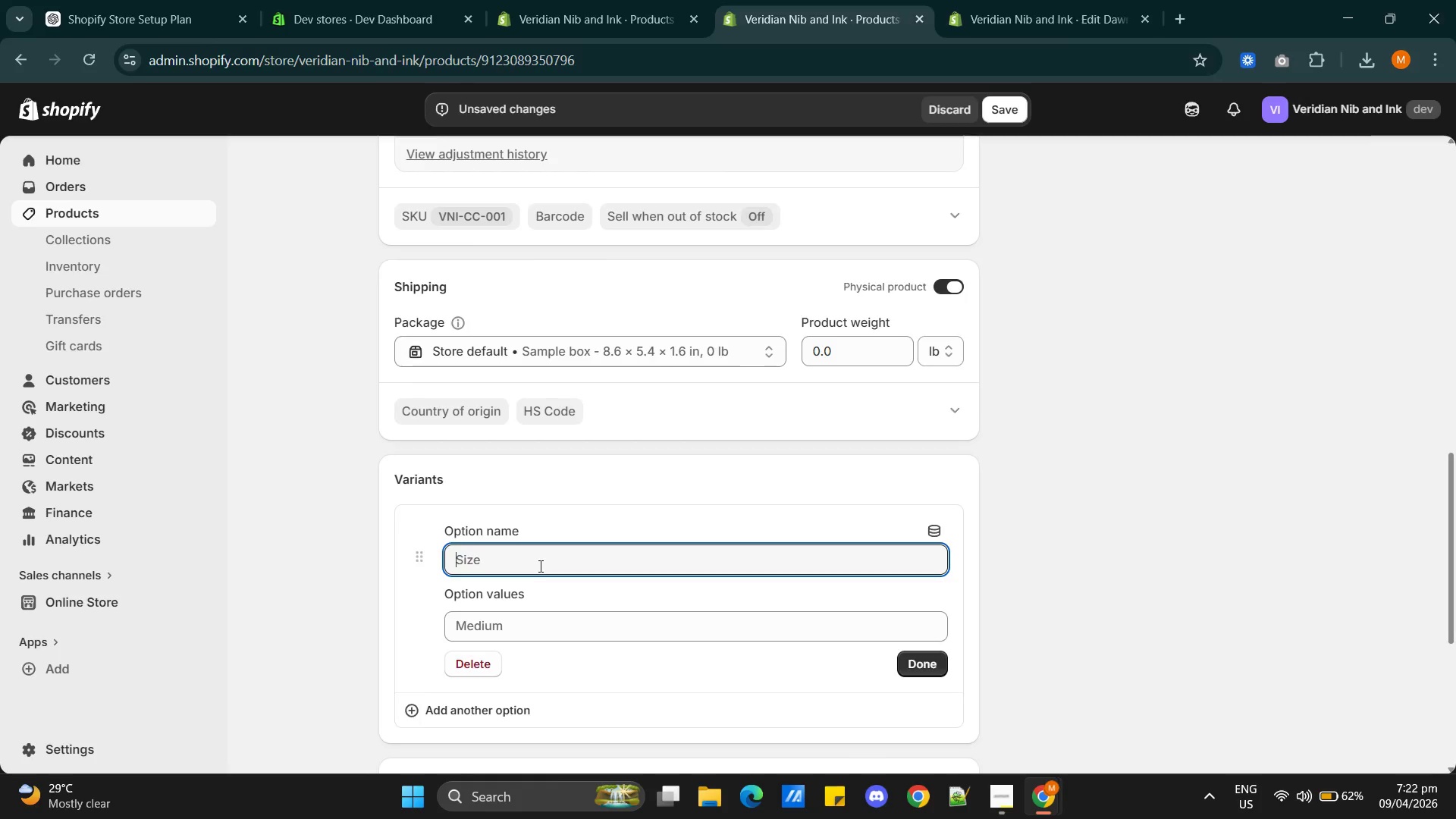 
key(Alt+Tab)
 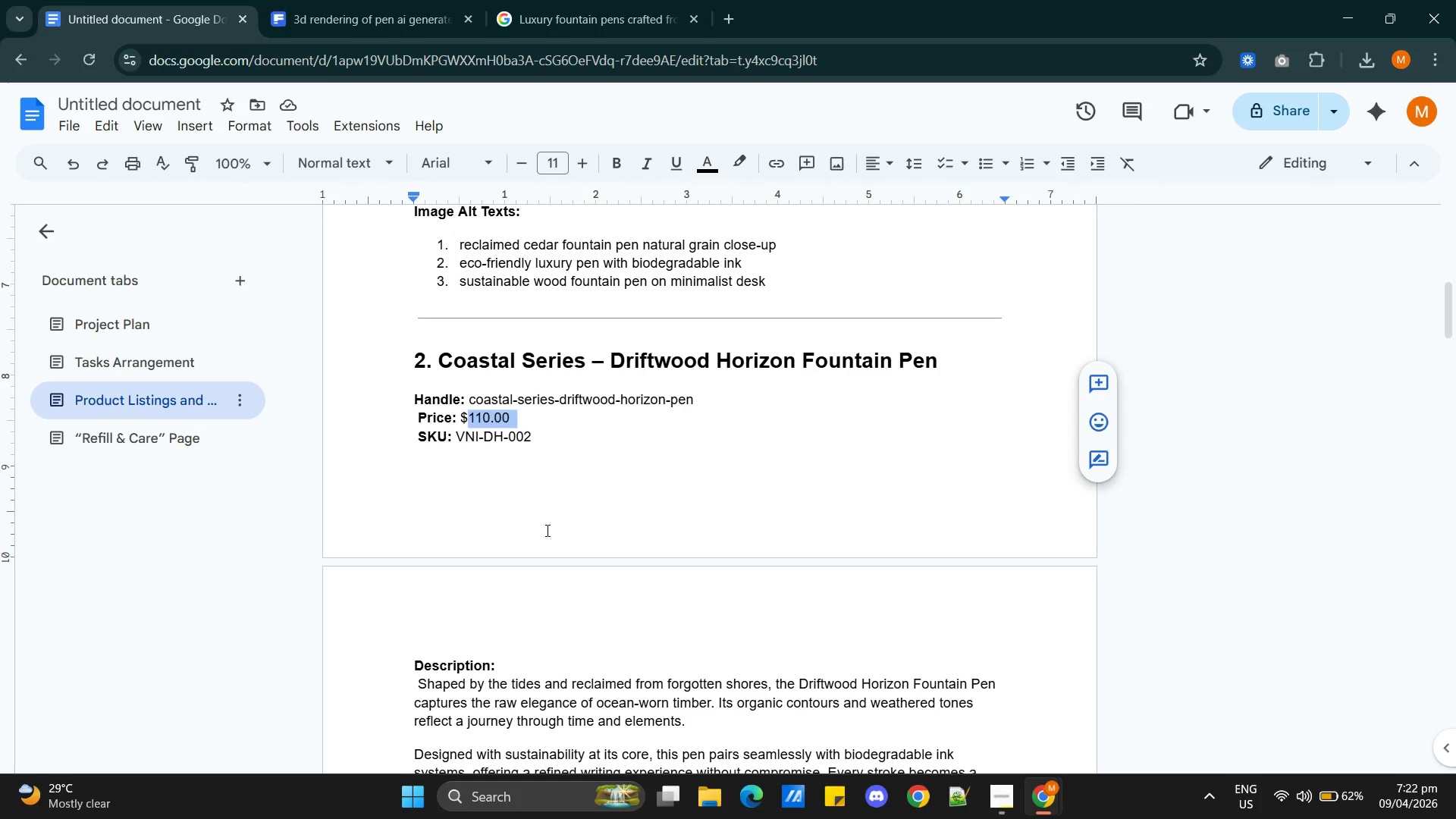 
wait(6.14)
 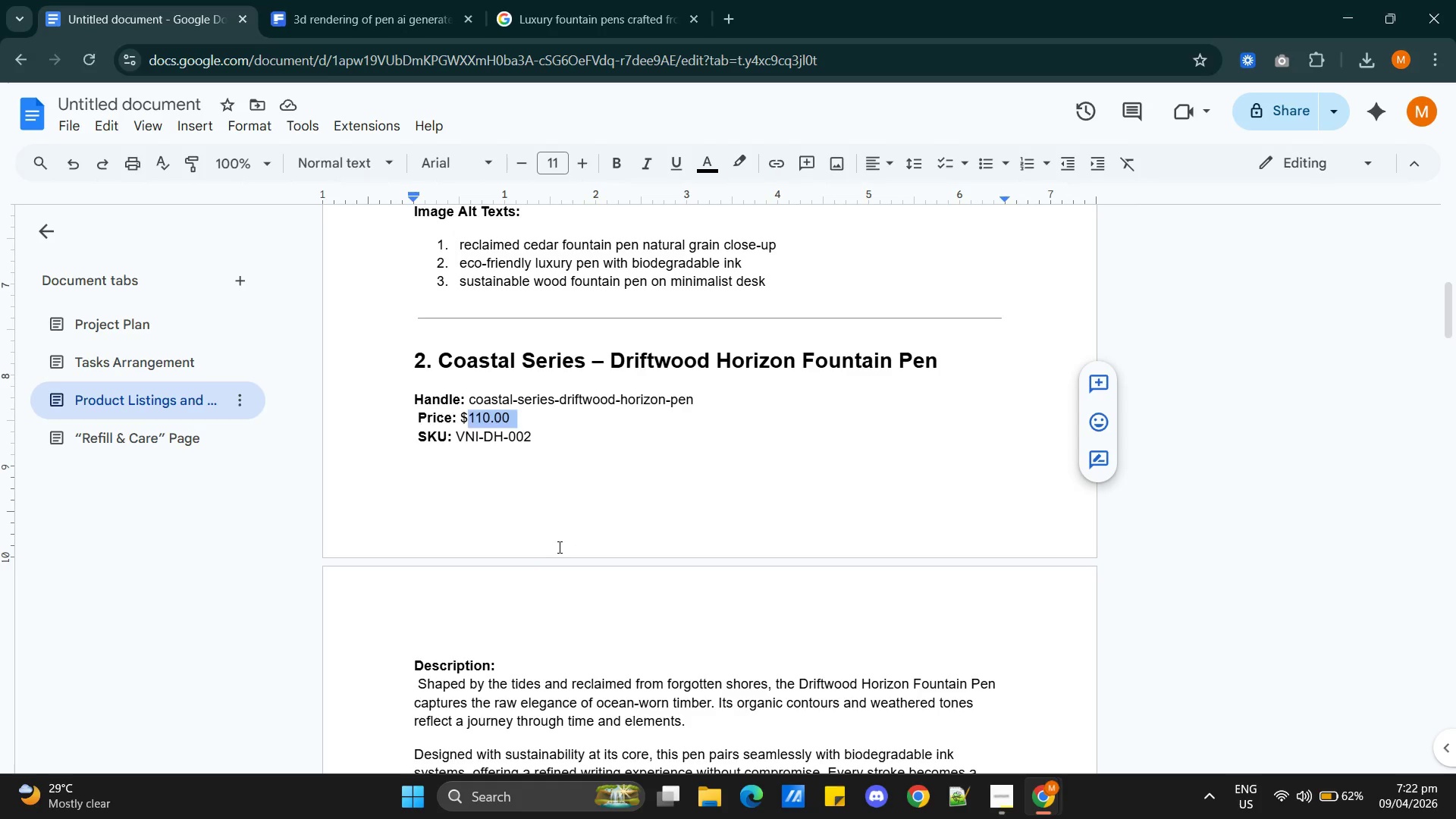 
scroll: coordinate [566, 570], scroll_direction: down, amount: 3.0
 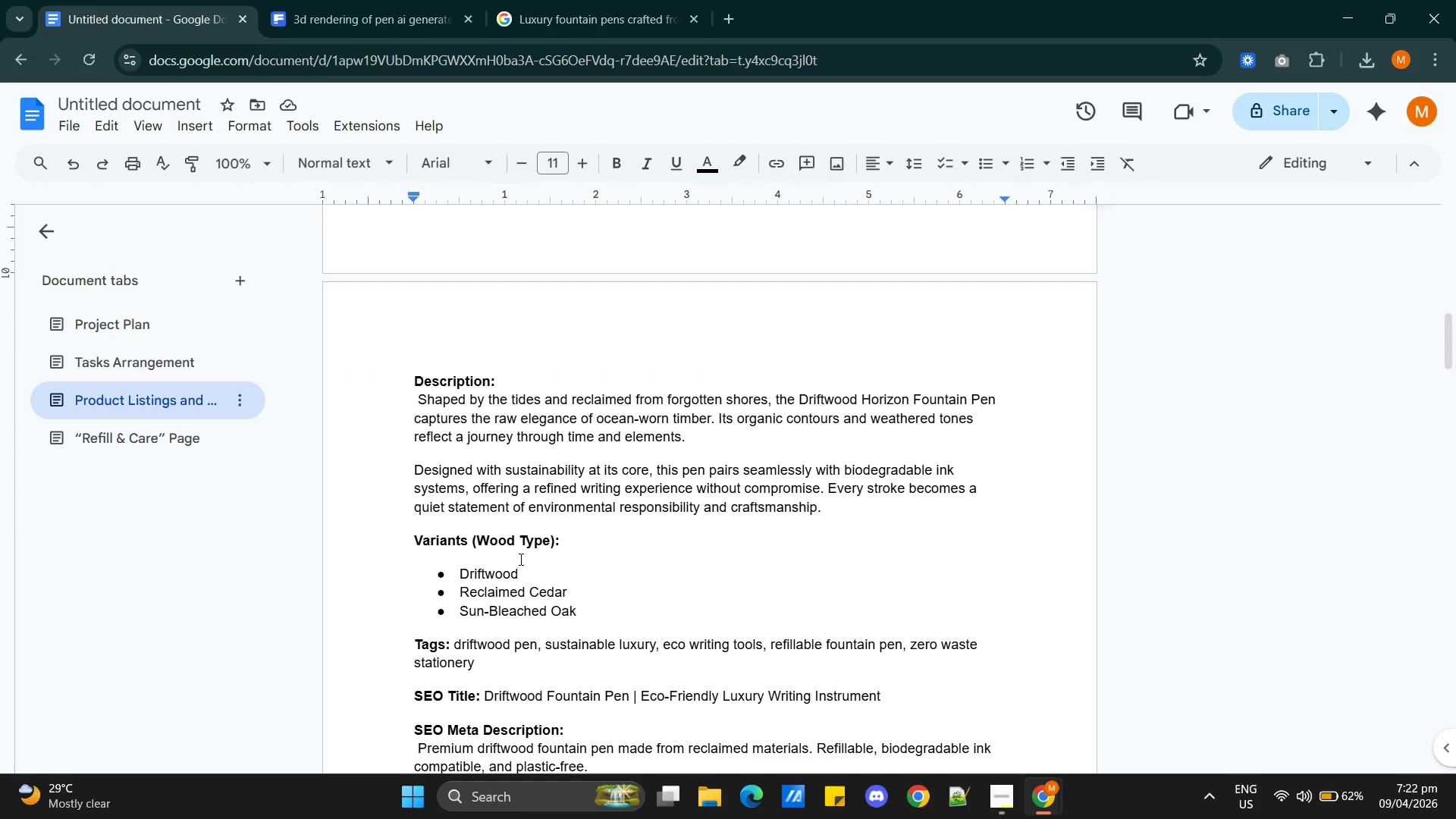 
key(Alt+AltLeft)
 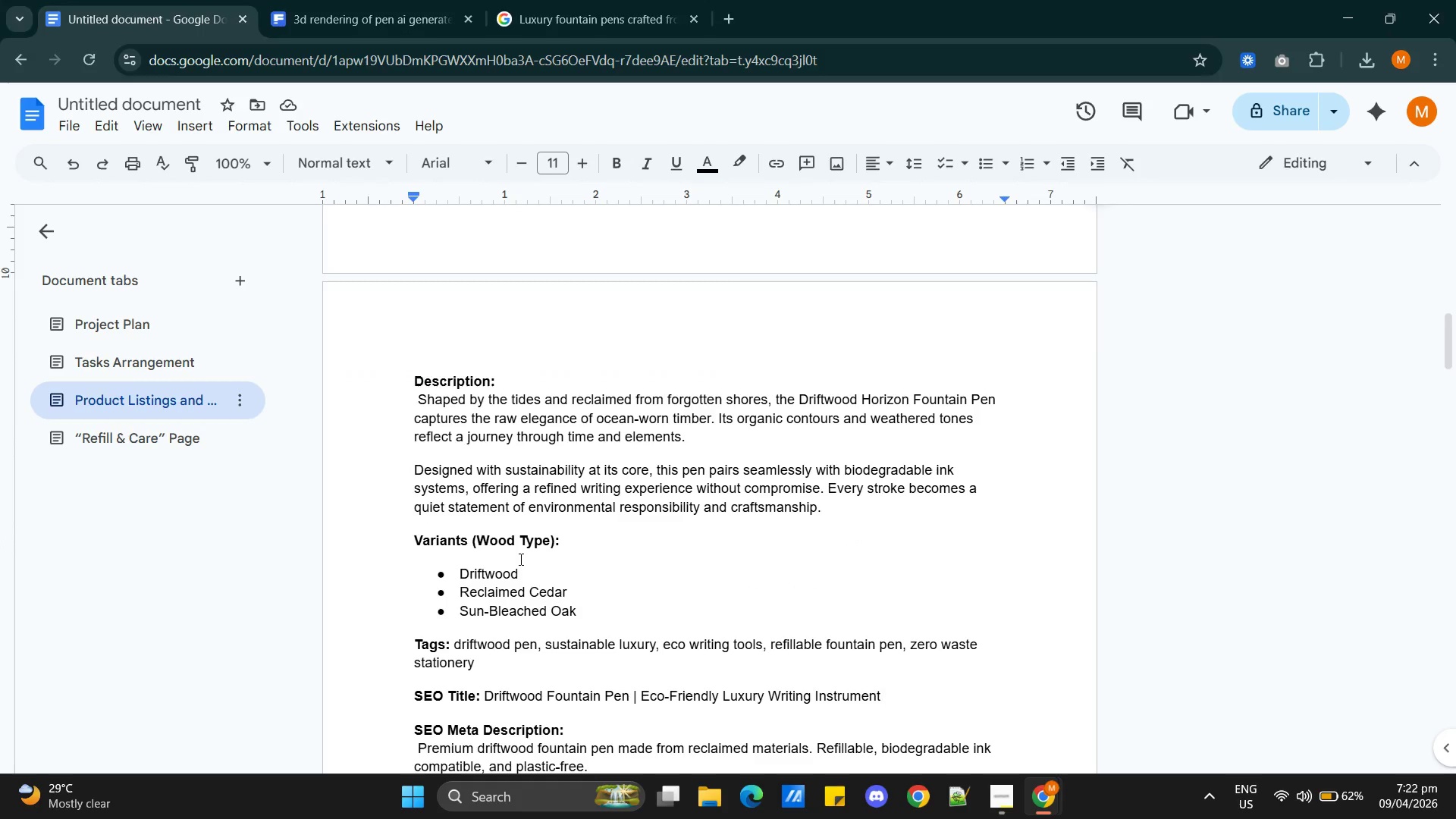 
key(Alt+Tab)
 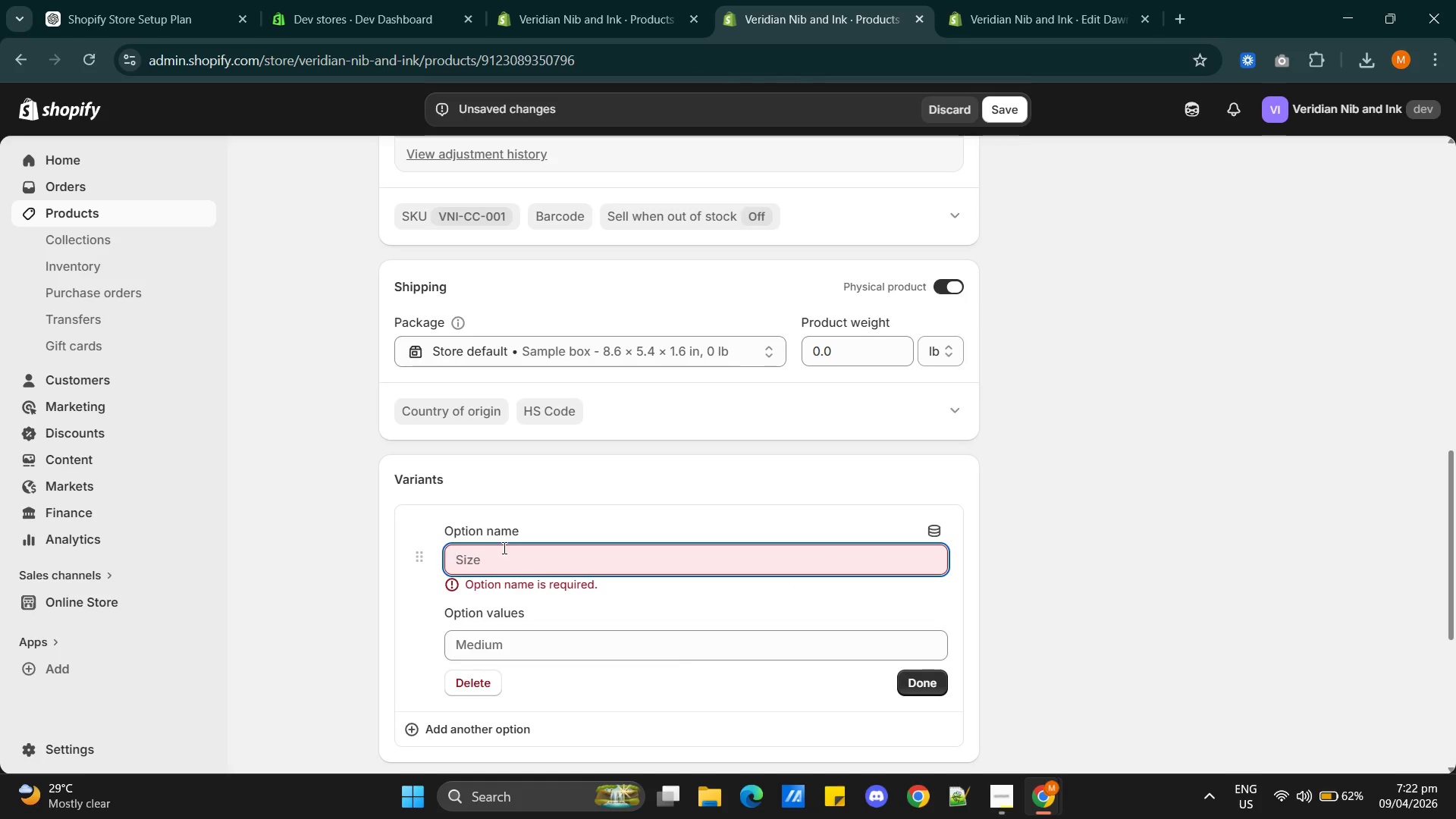 
left_click([502, 552])
 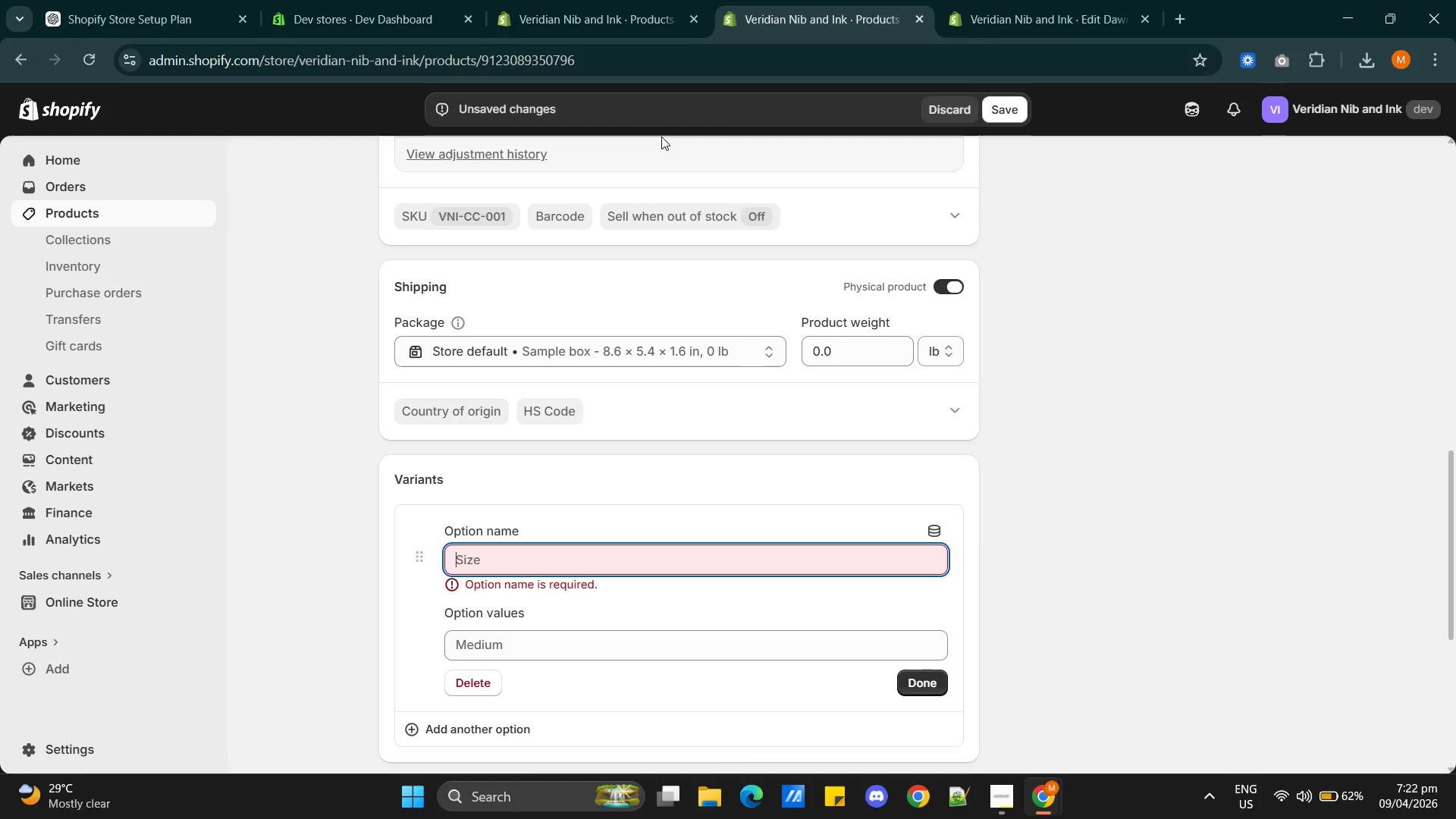 
left_click([1031, 22])
 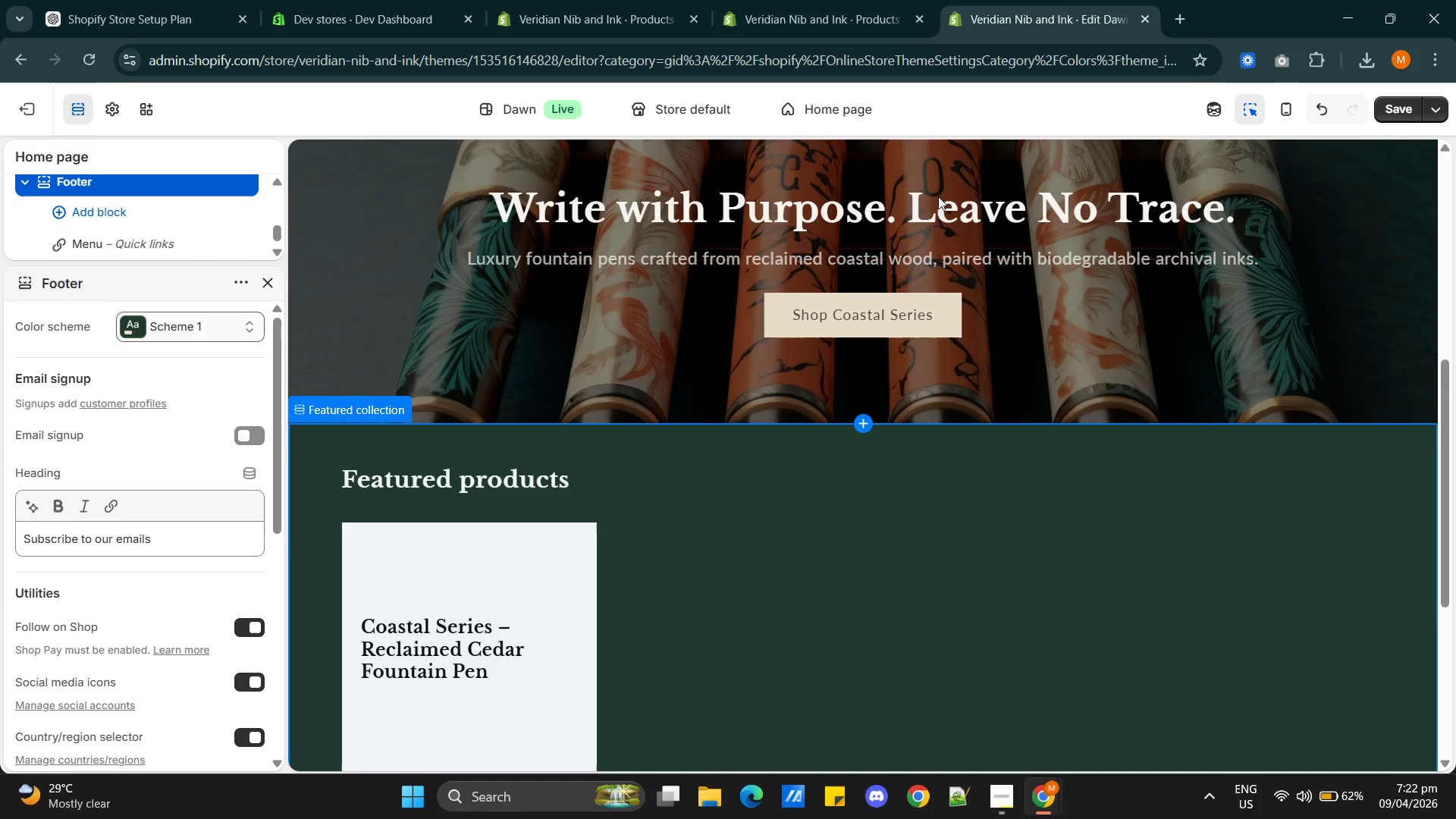 
left_click([828, 8])
 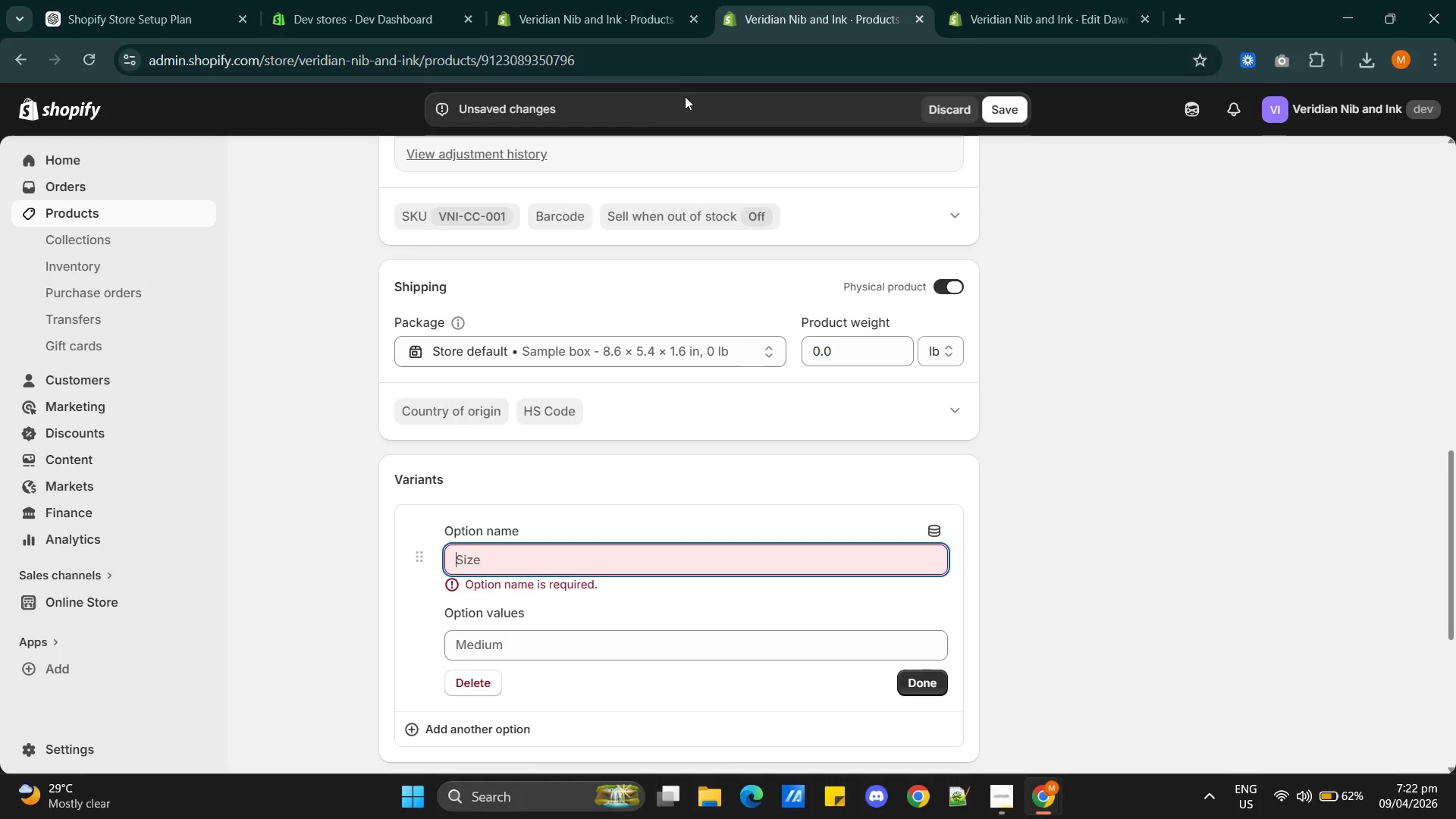 
scroll: coordinate [764, 488], scroll_direction: down, amount: 3.0
 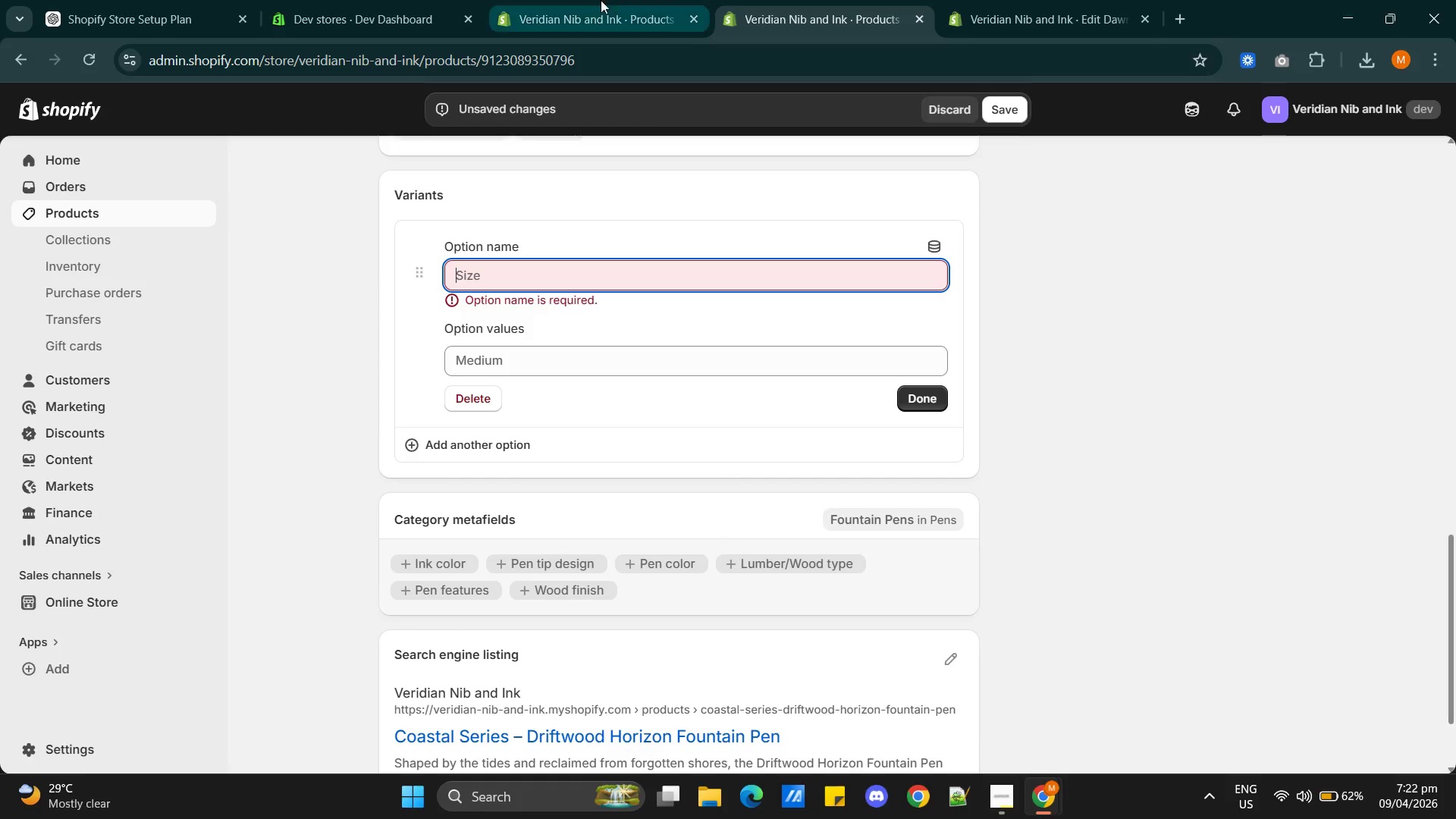 
left_click([570, 12])
 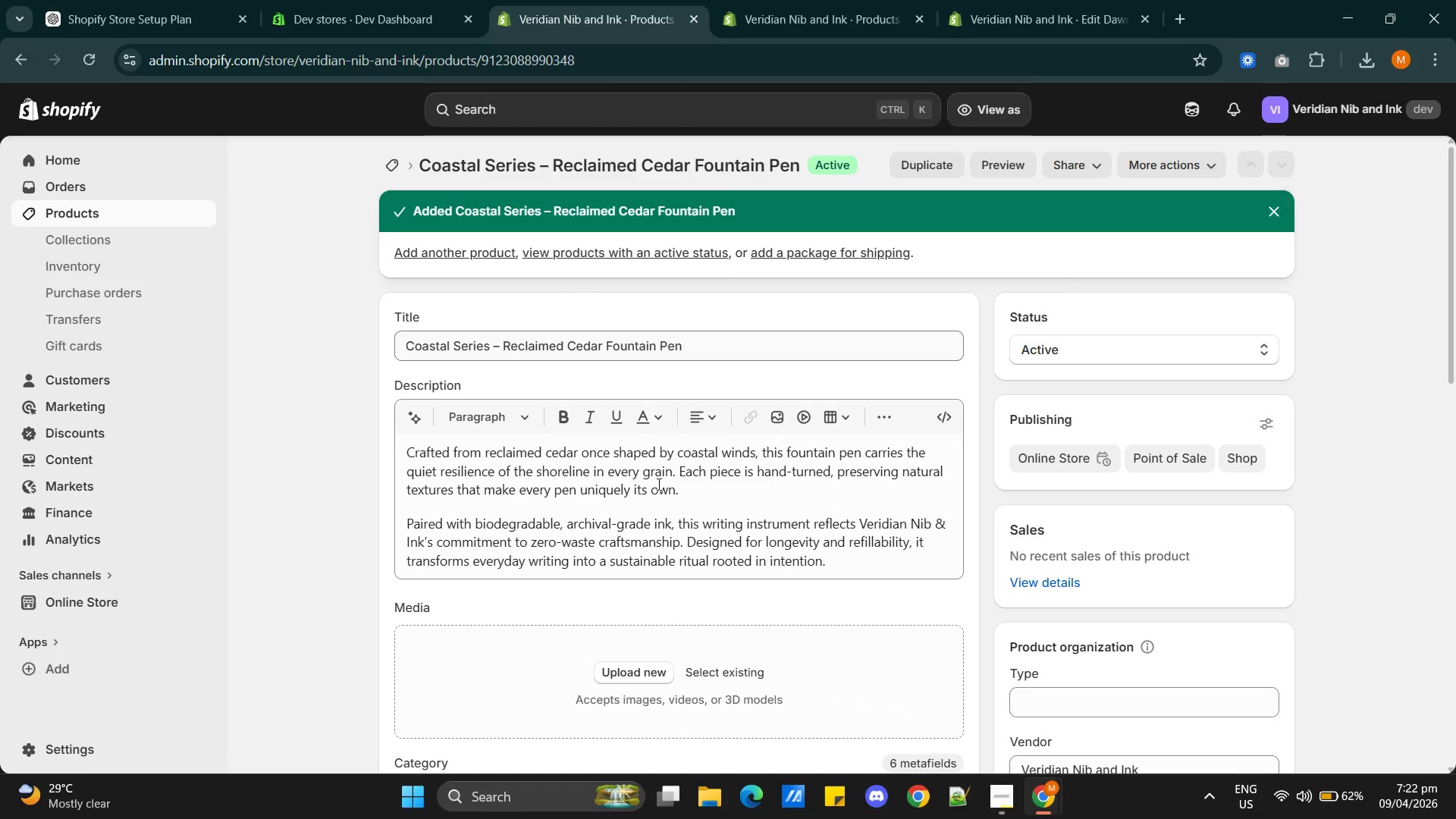 
scroll: coordinate [661, 482], scroll_direction: down, amount: 6.0
 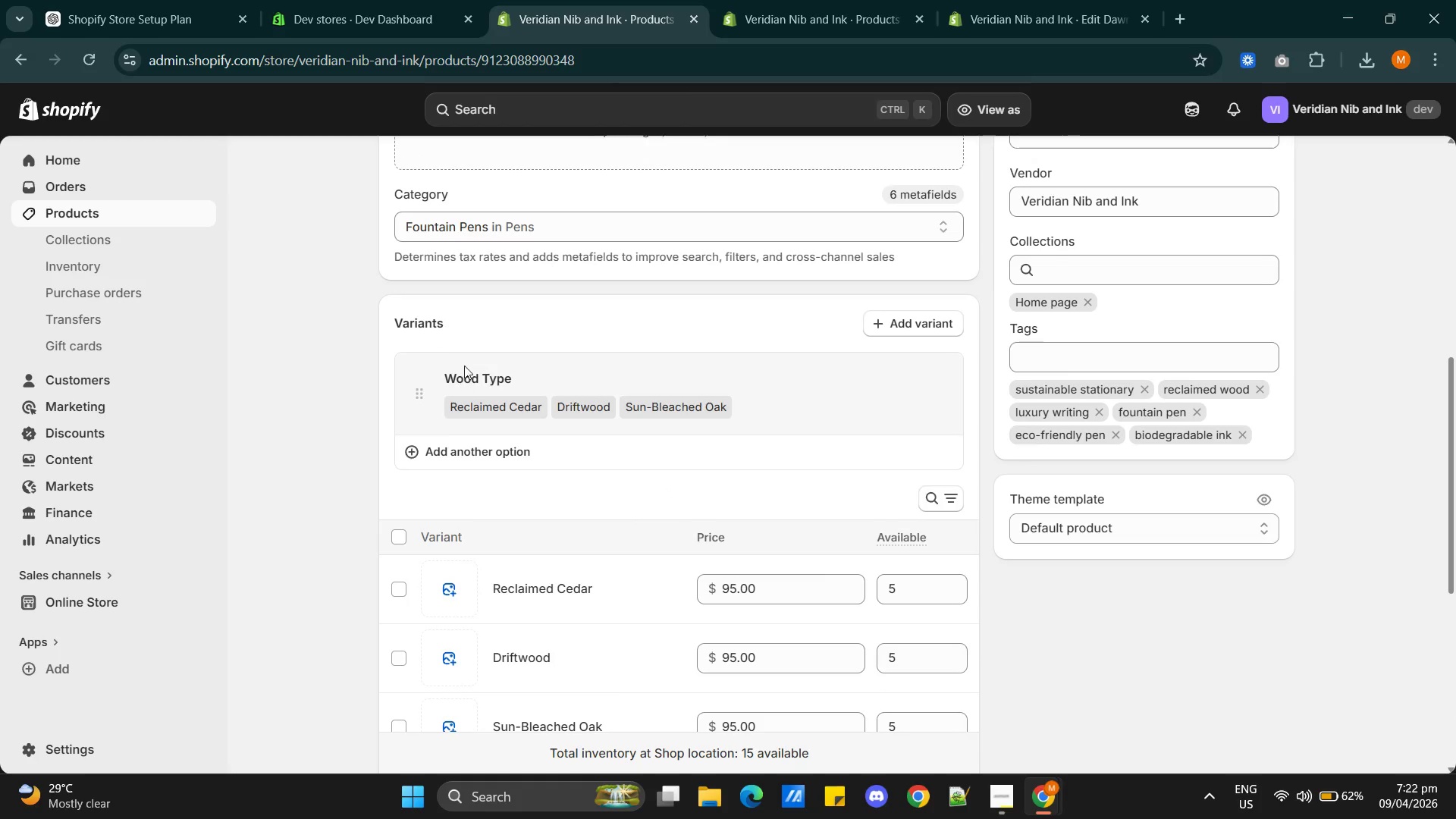 
left_click([516, 388])
 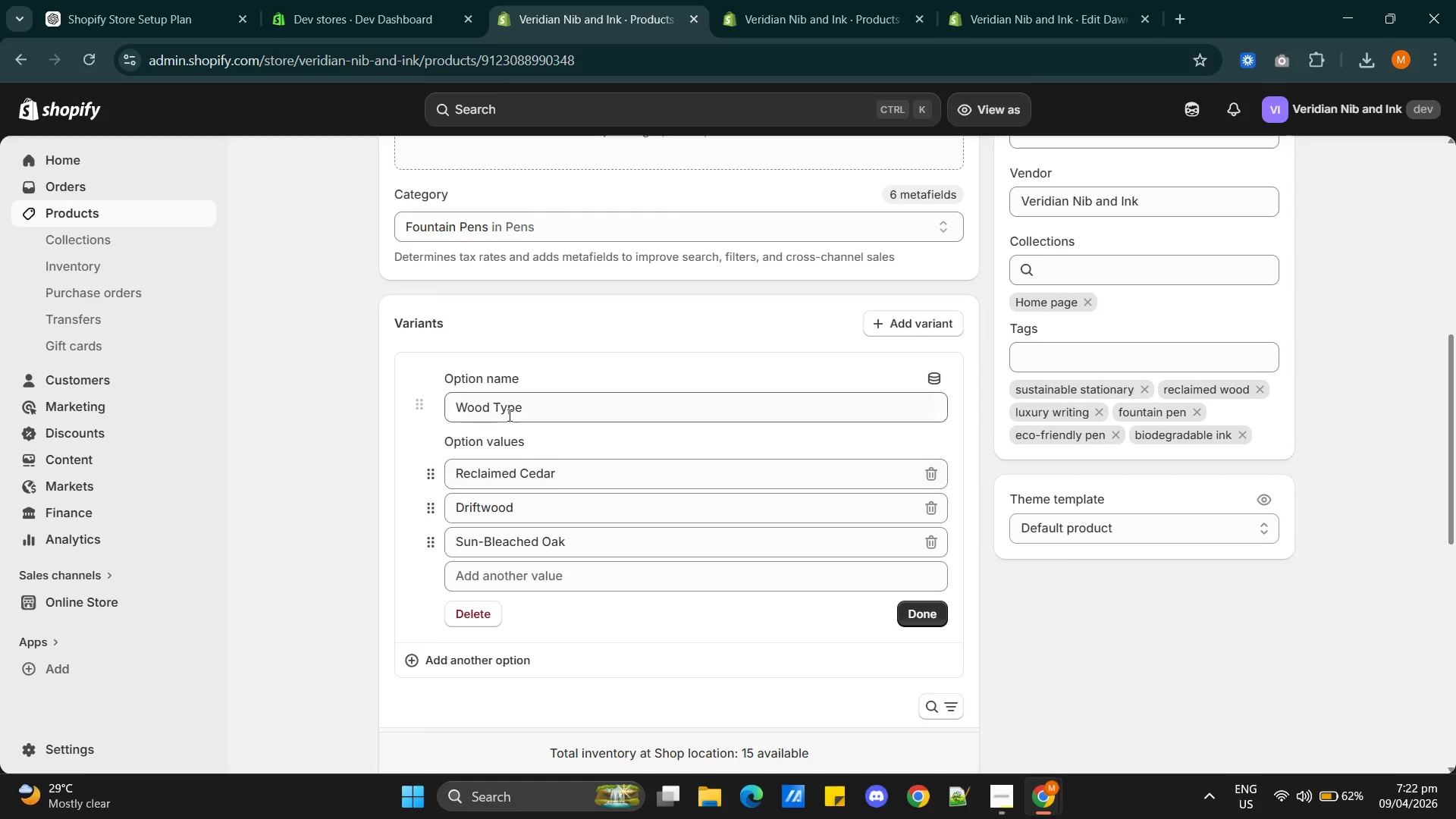 
double_click([508, 414])
 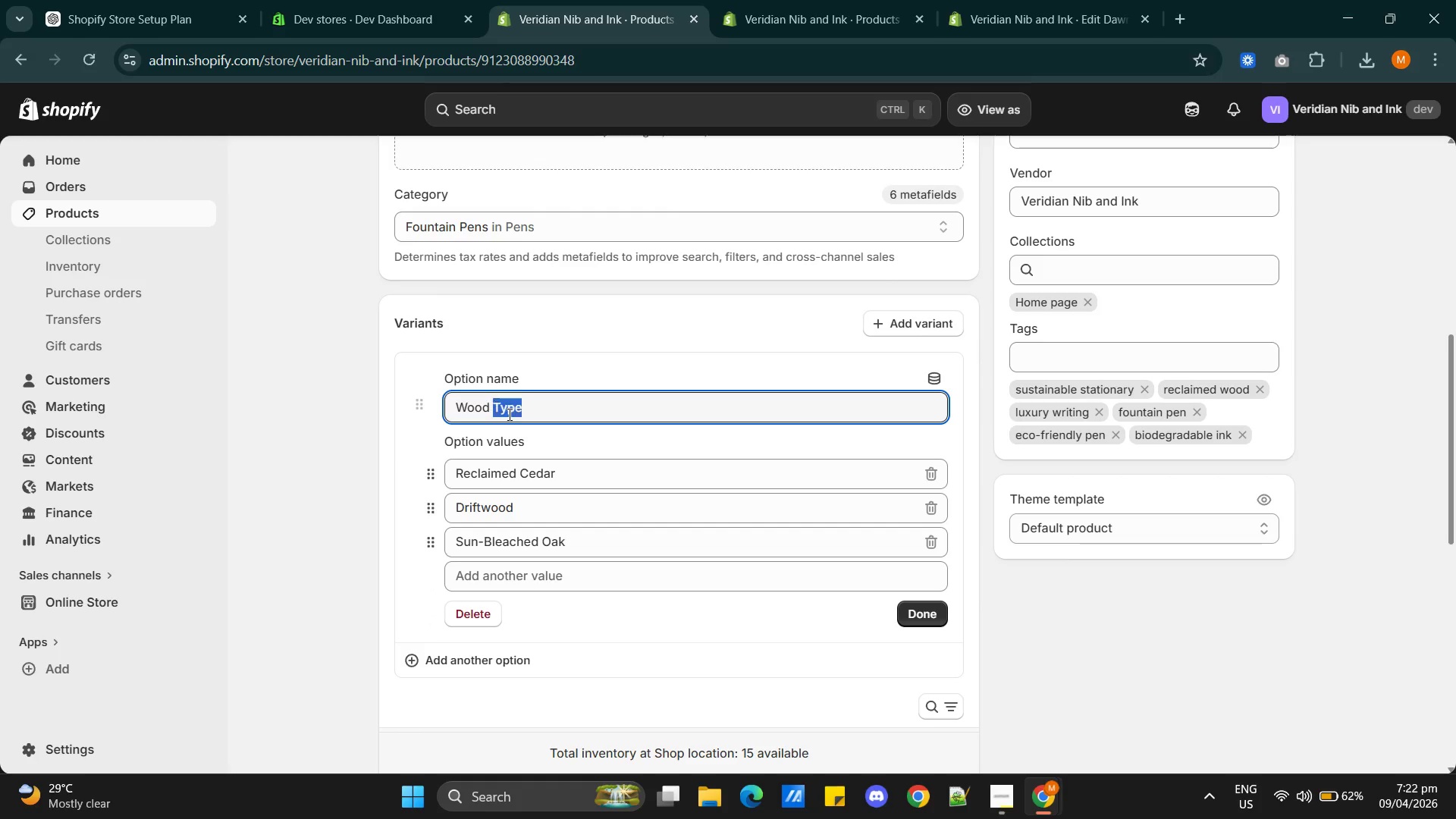 
triple_click([508, 414])
 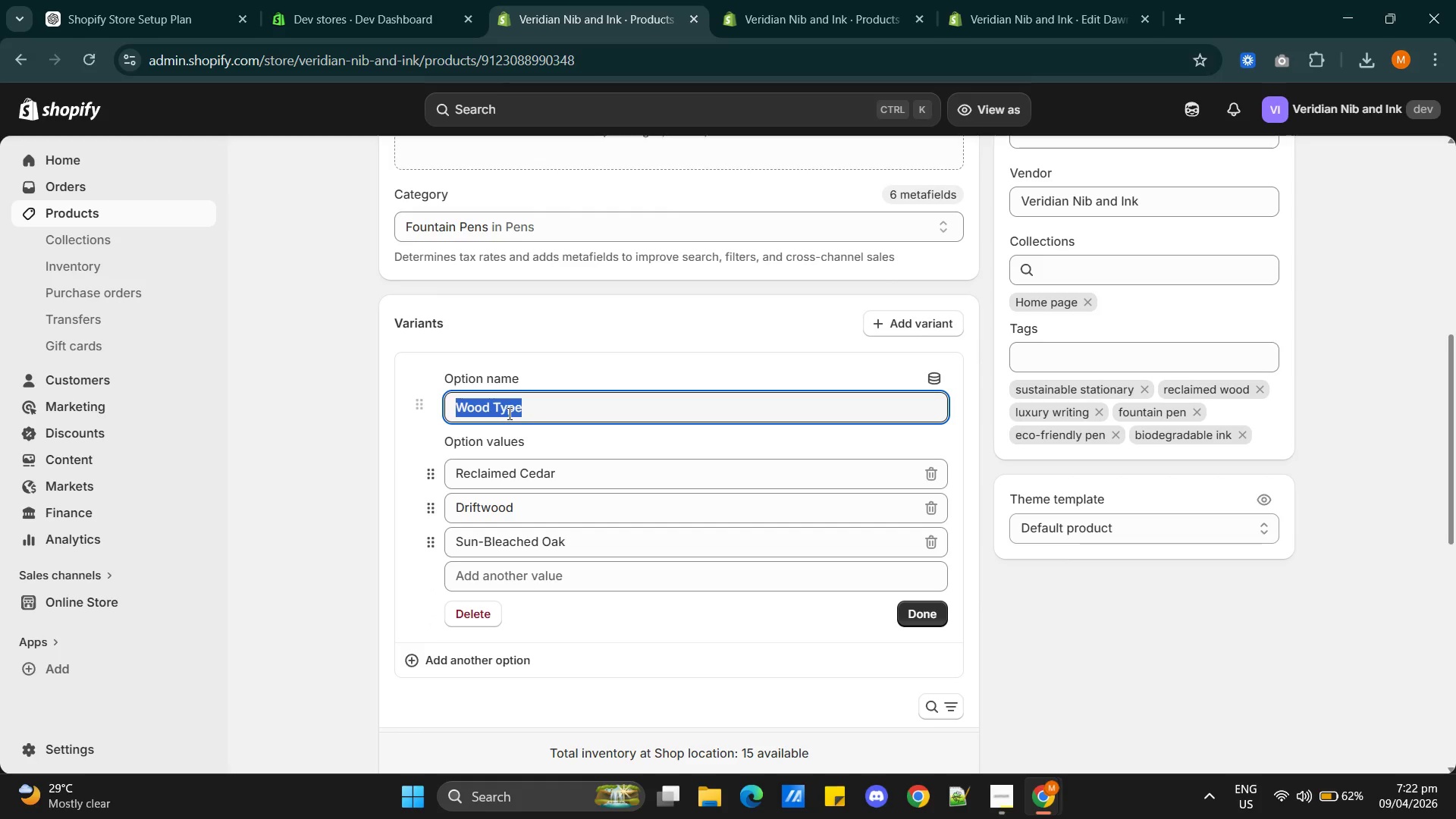 
key(Control+C)
 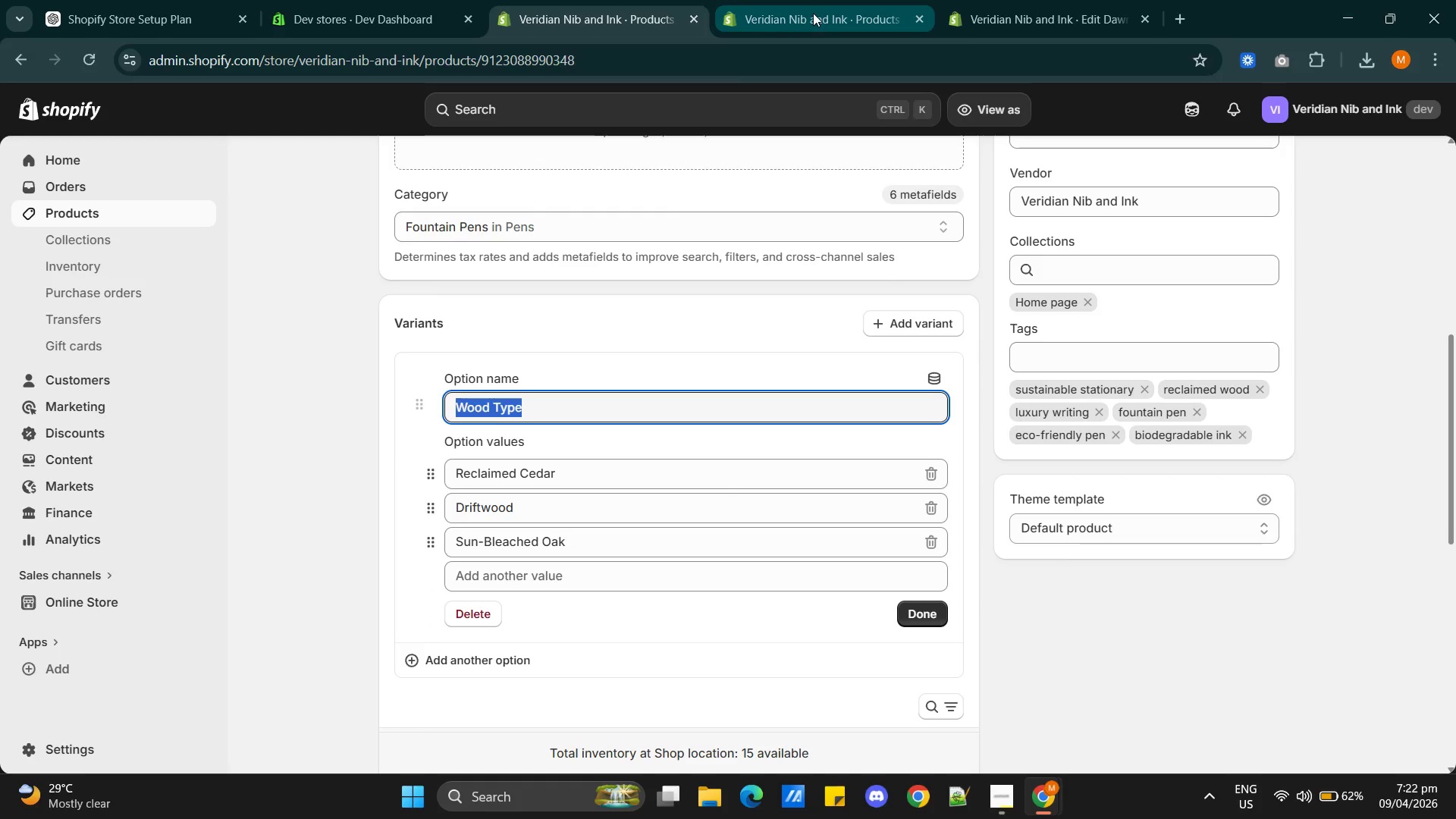 
left_click([813, 12])
 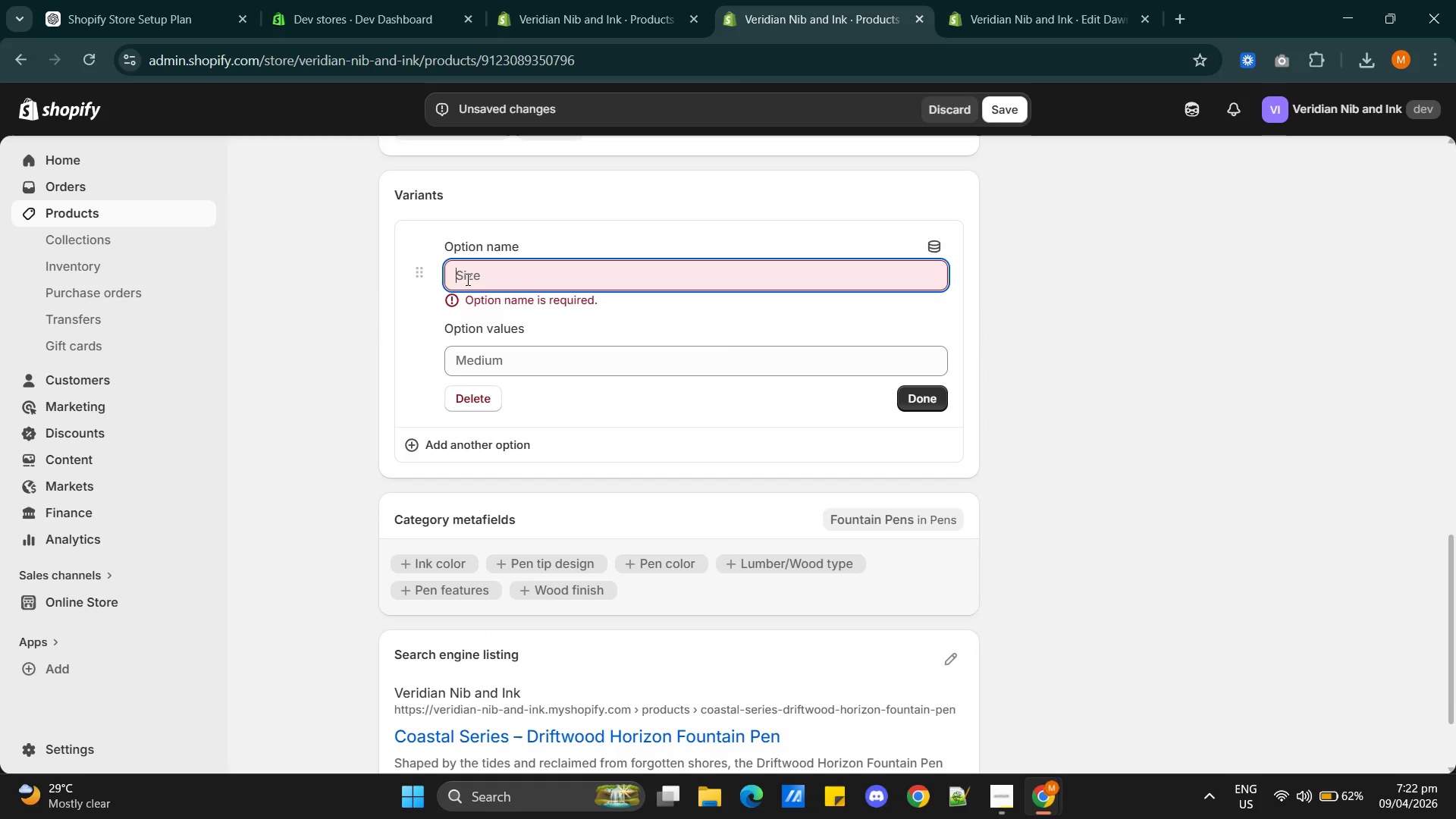 
left_click([469, 278])
 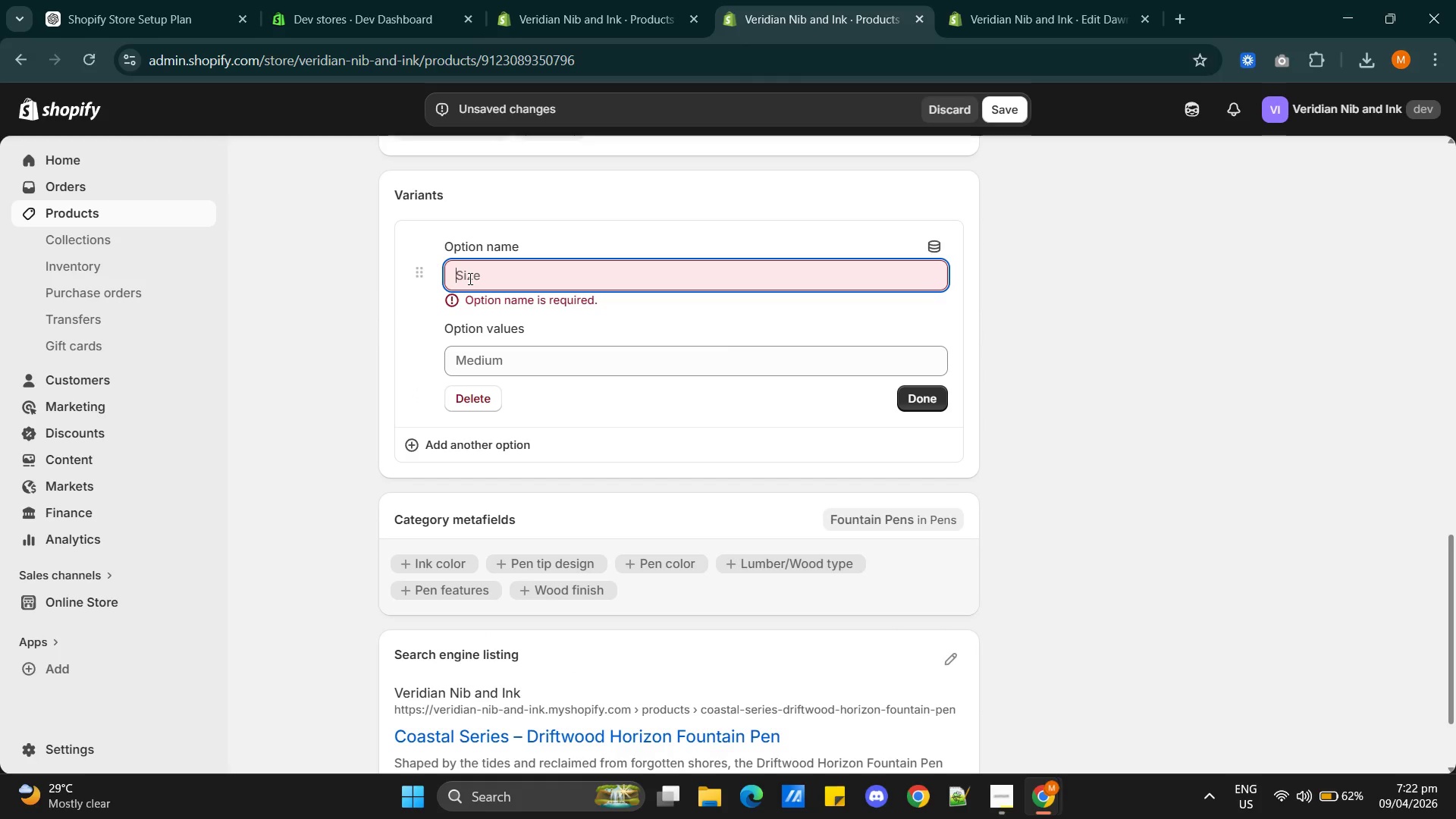 
key(Control+V)
 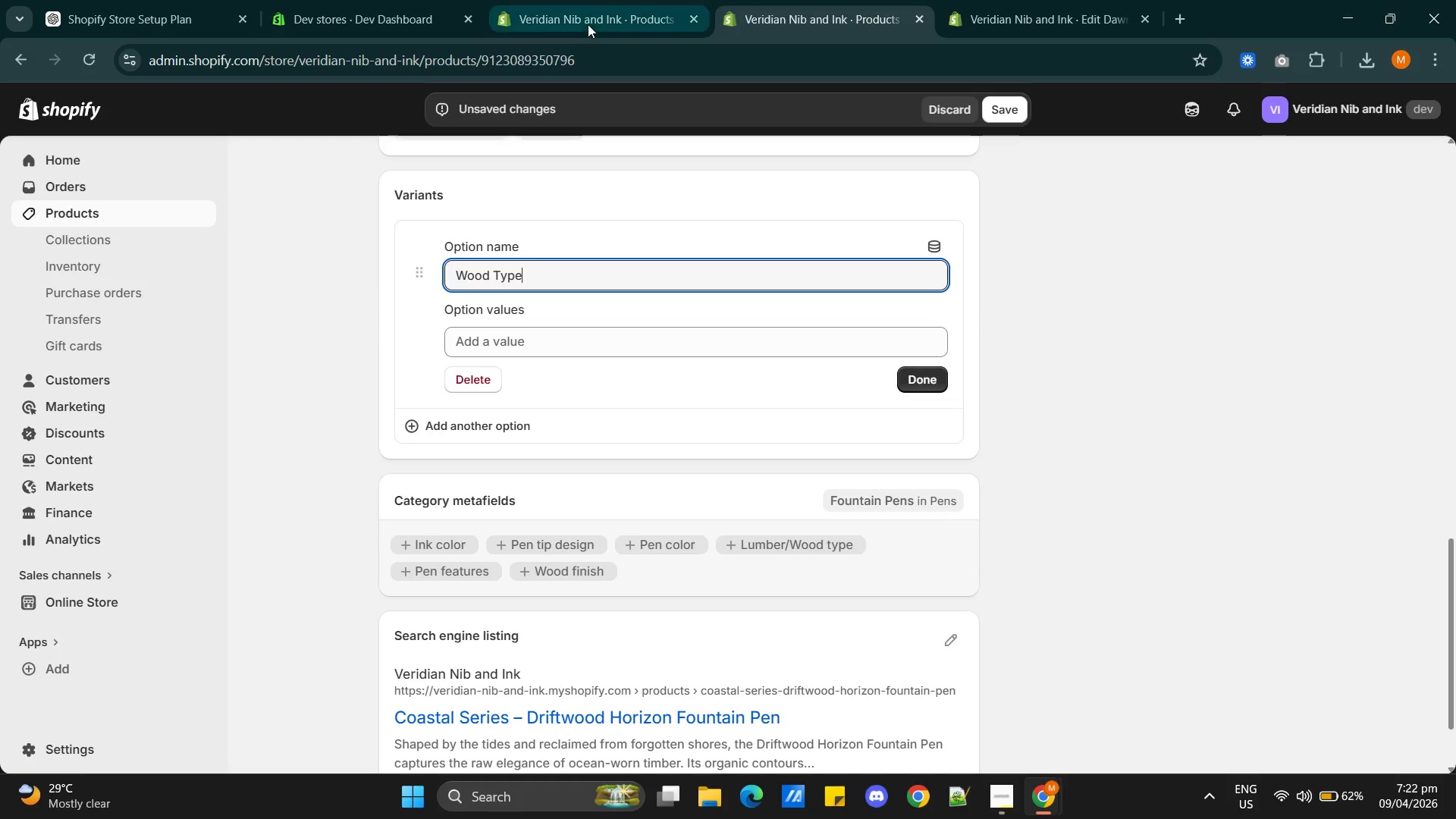 
left_click([589, 16])
 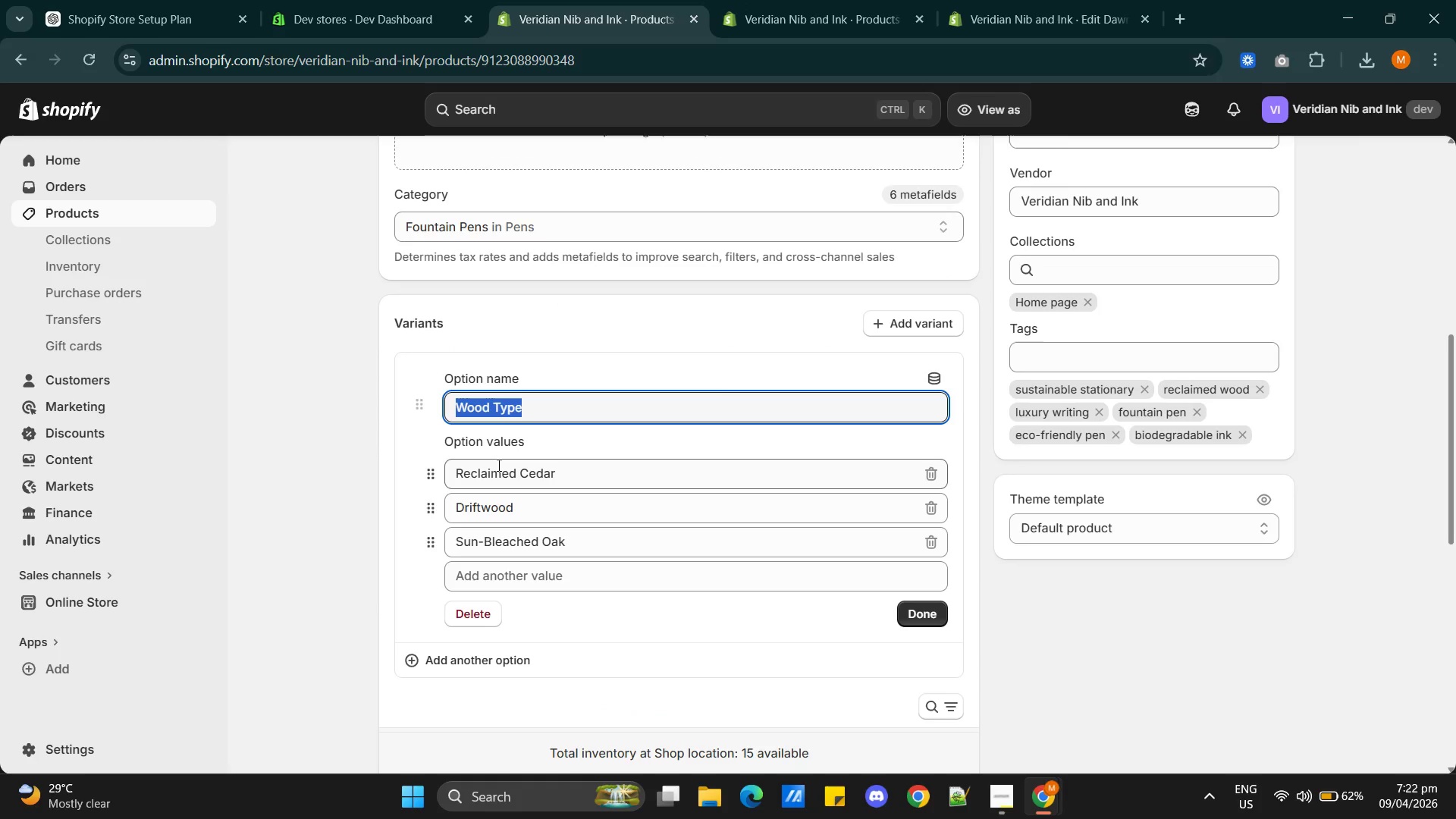 
double_click([497, 466])
 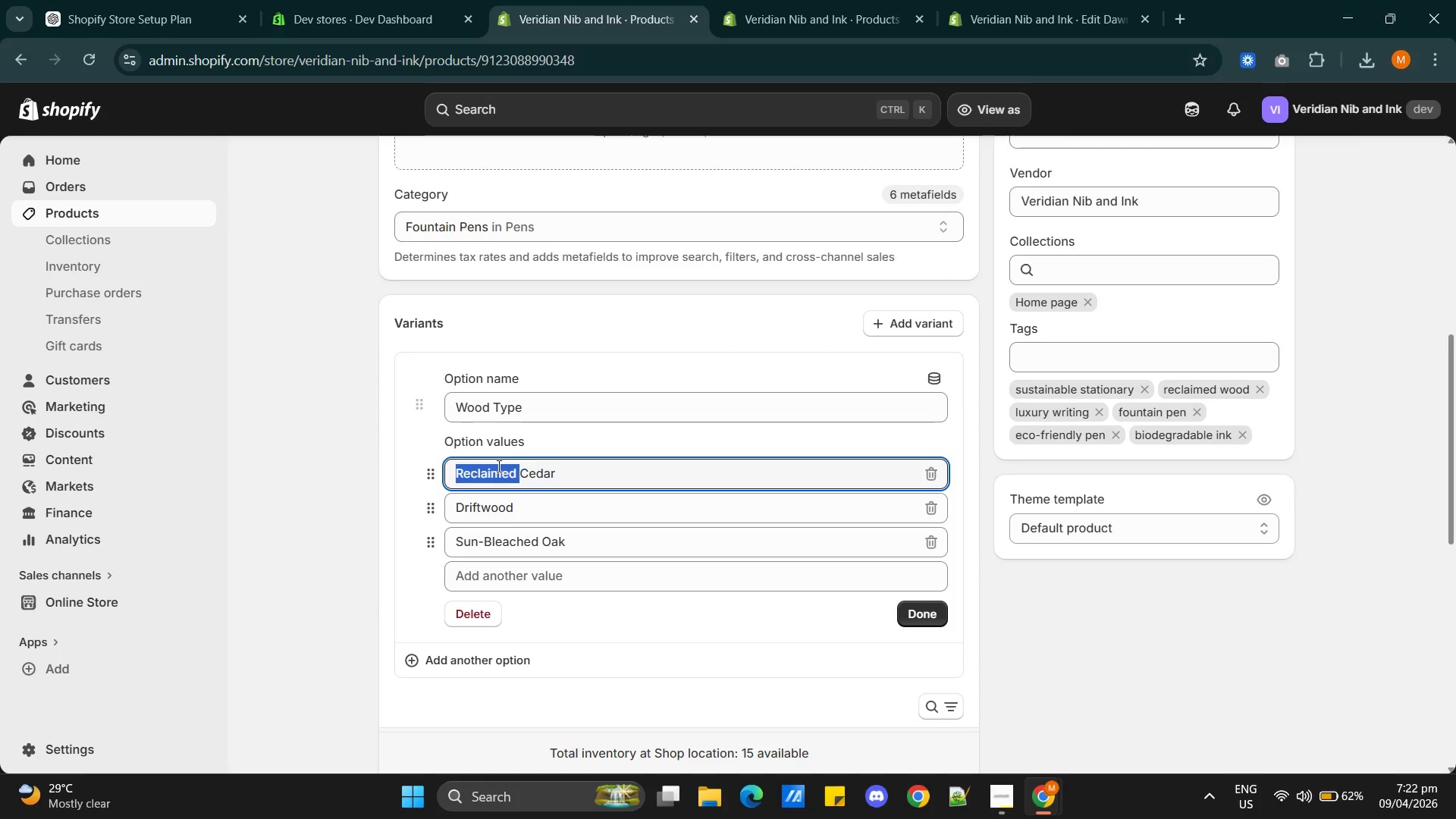 
triple_click([497, 466])
 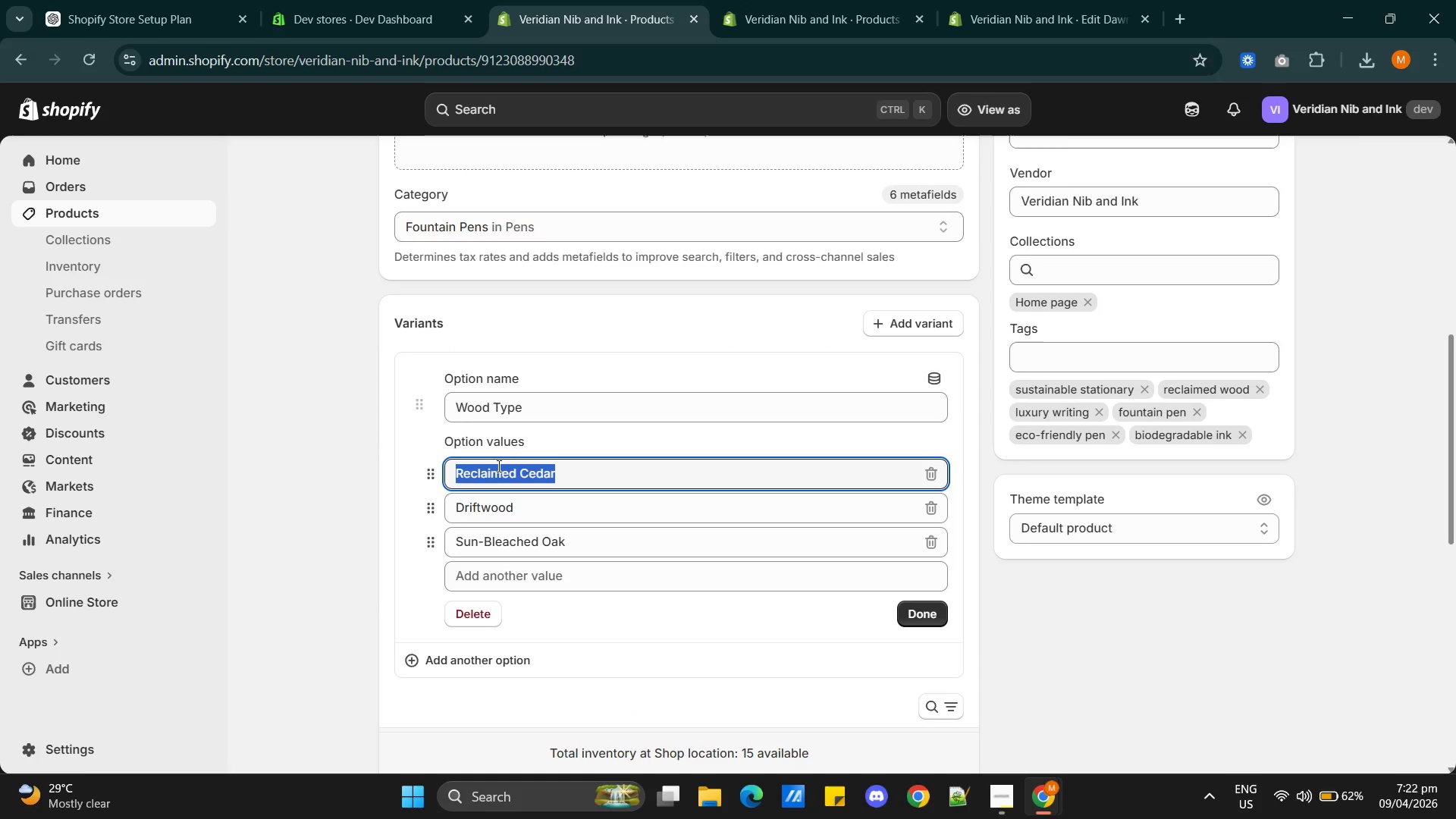 
key(Control+C)
 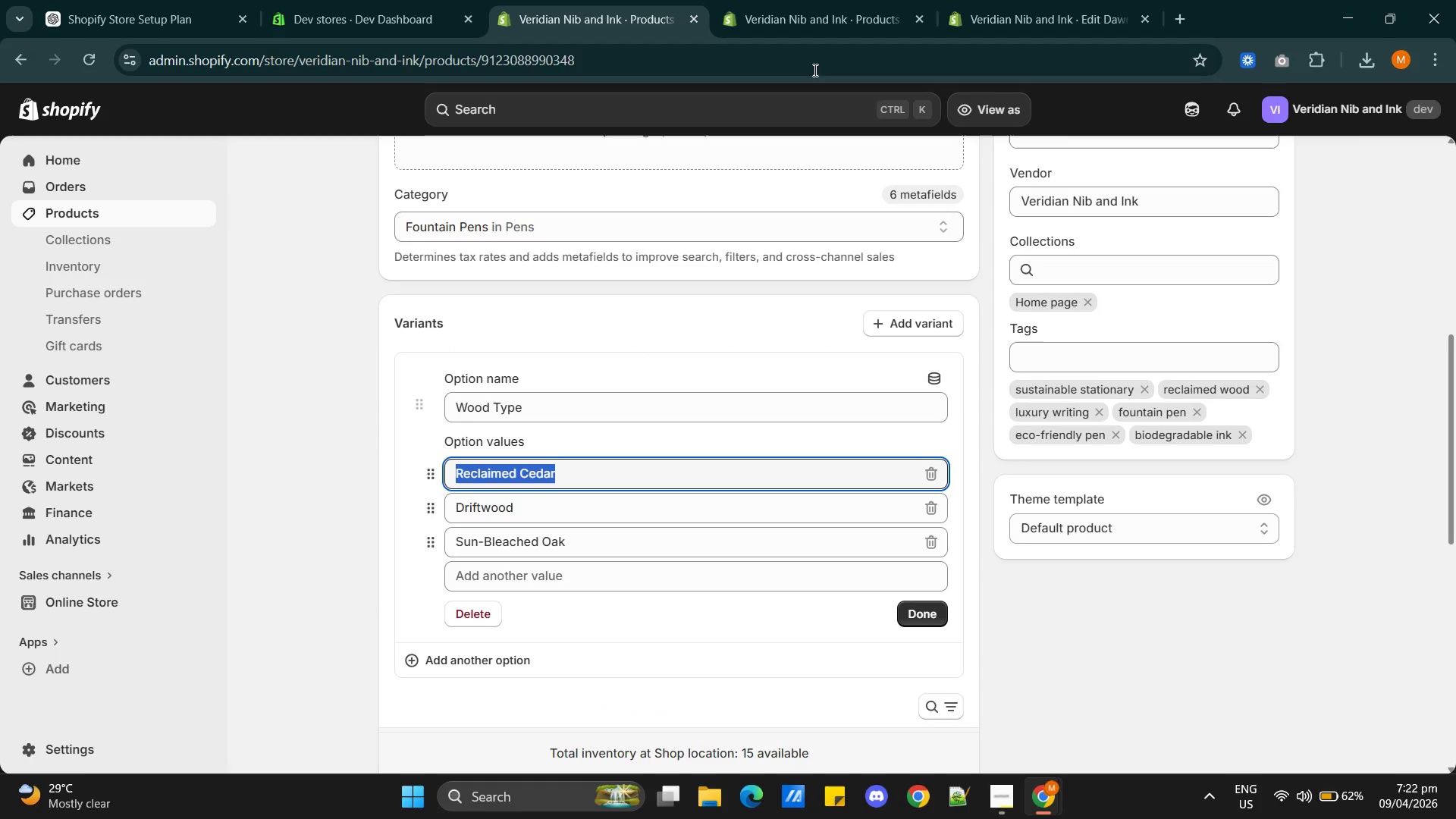 
left_click([814, 17])
 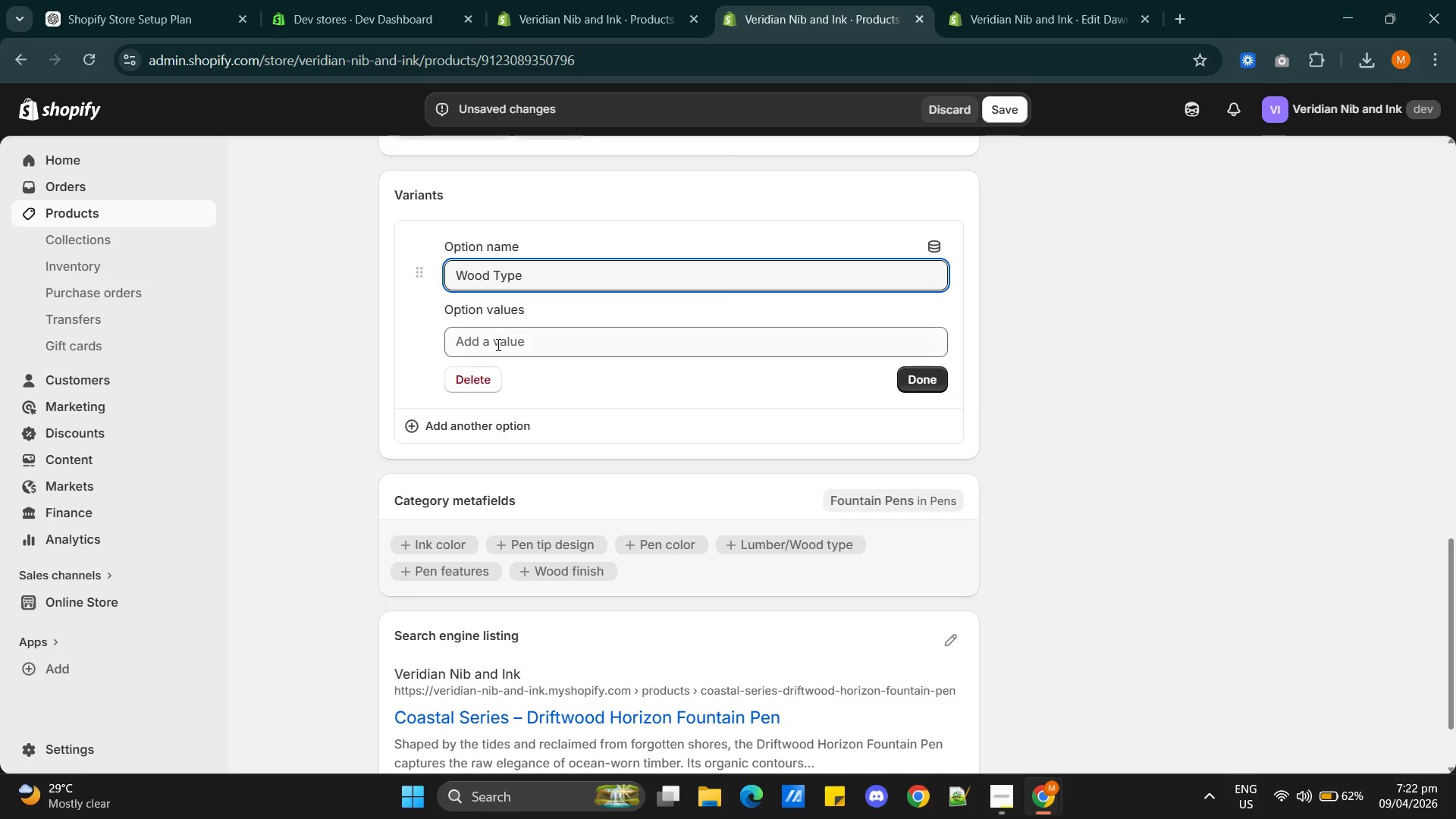 
left_click([489, 339])
 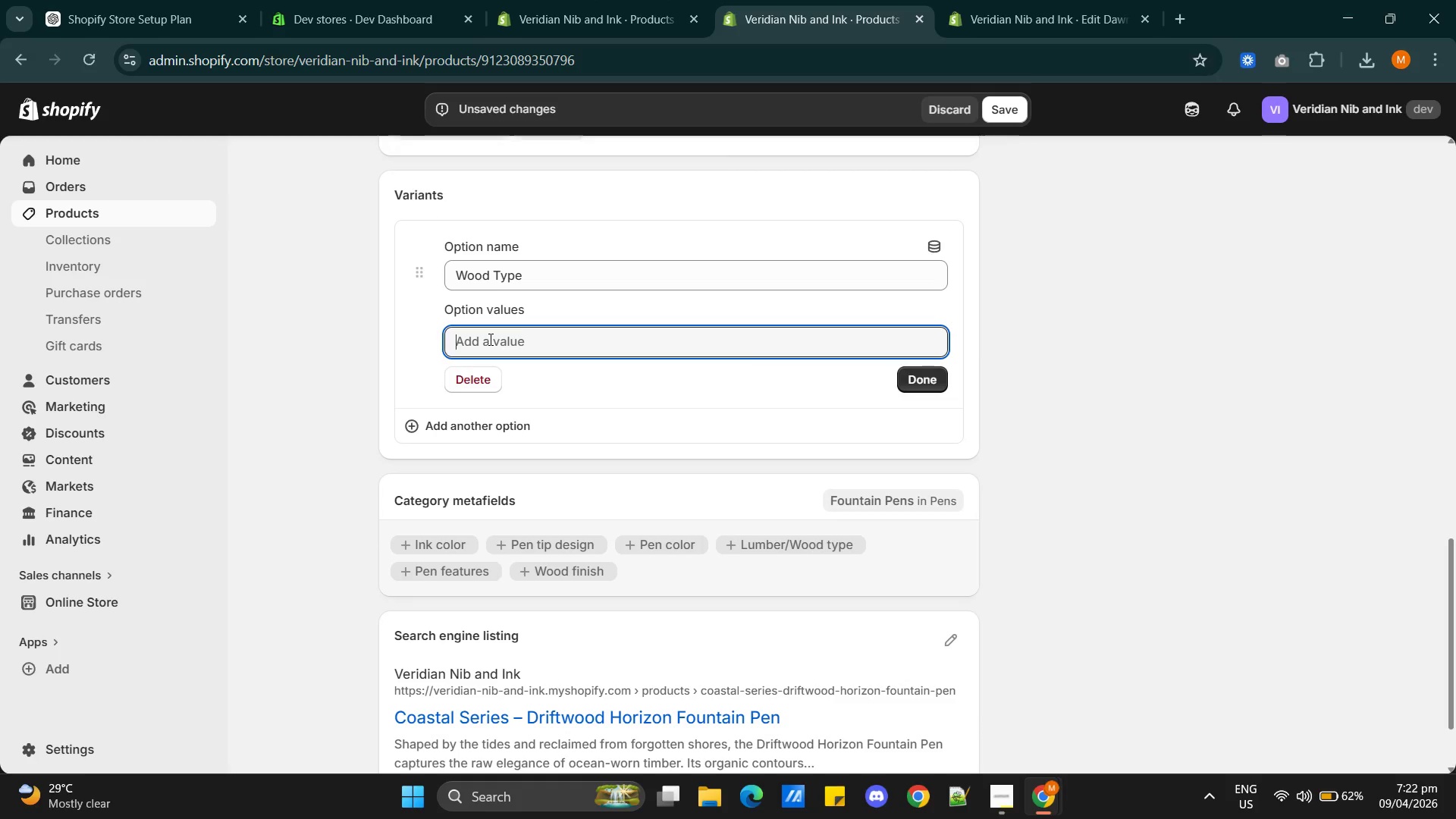 
key(Control+V)
 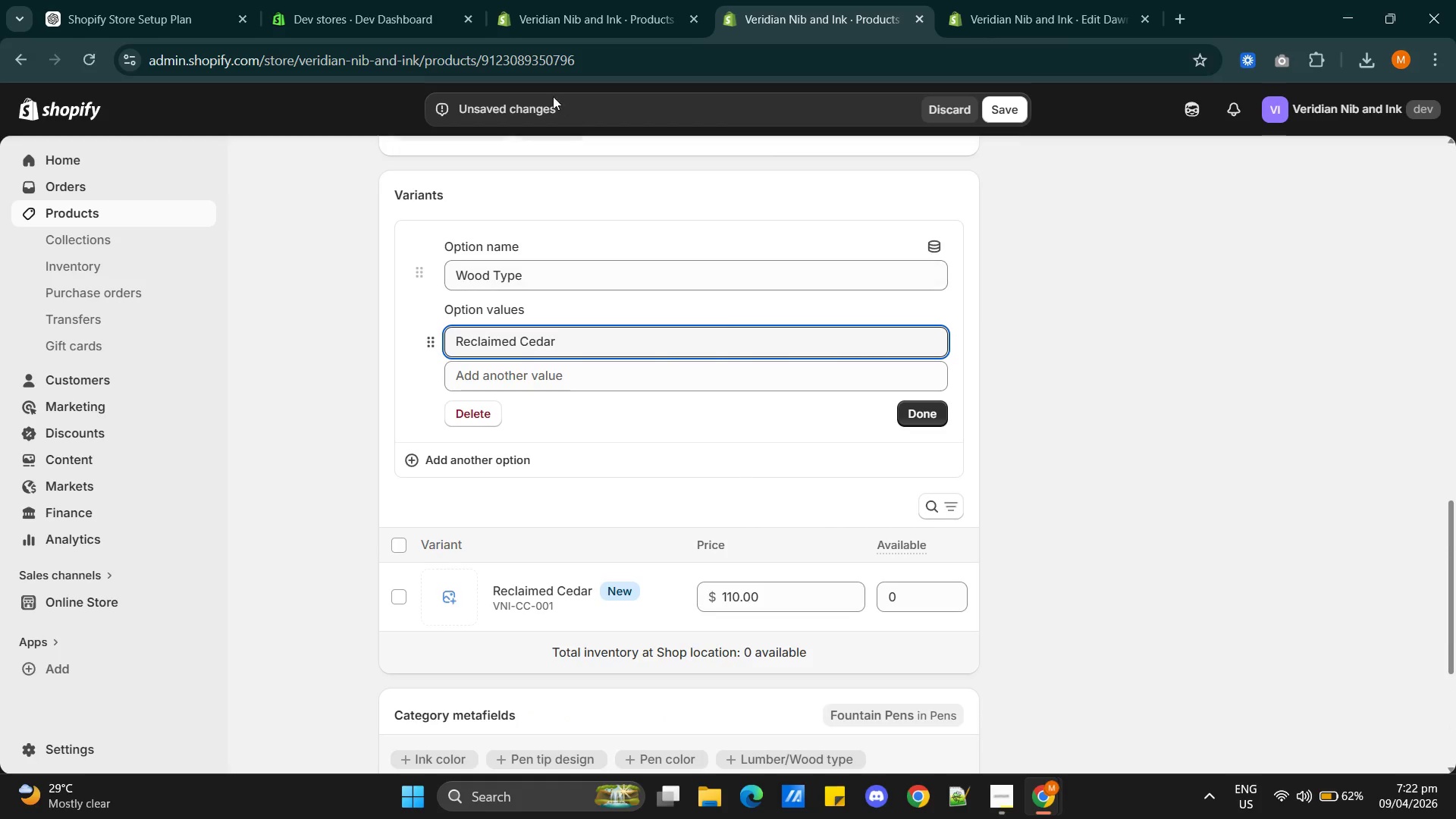 
left_click([563, 9])
 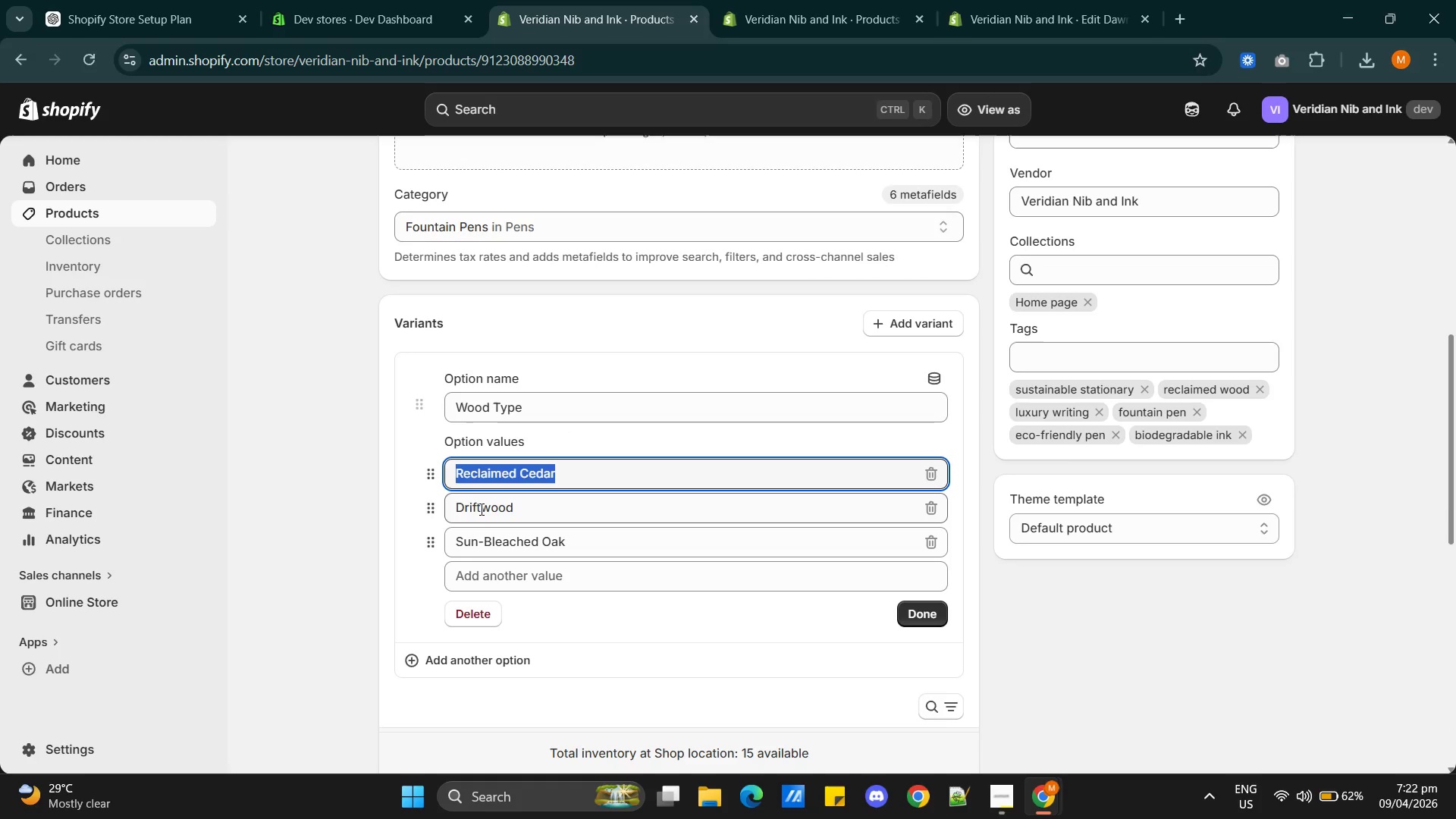 
double_click([480, 509])
 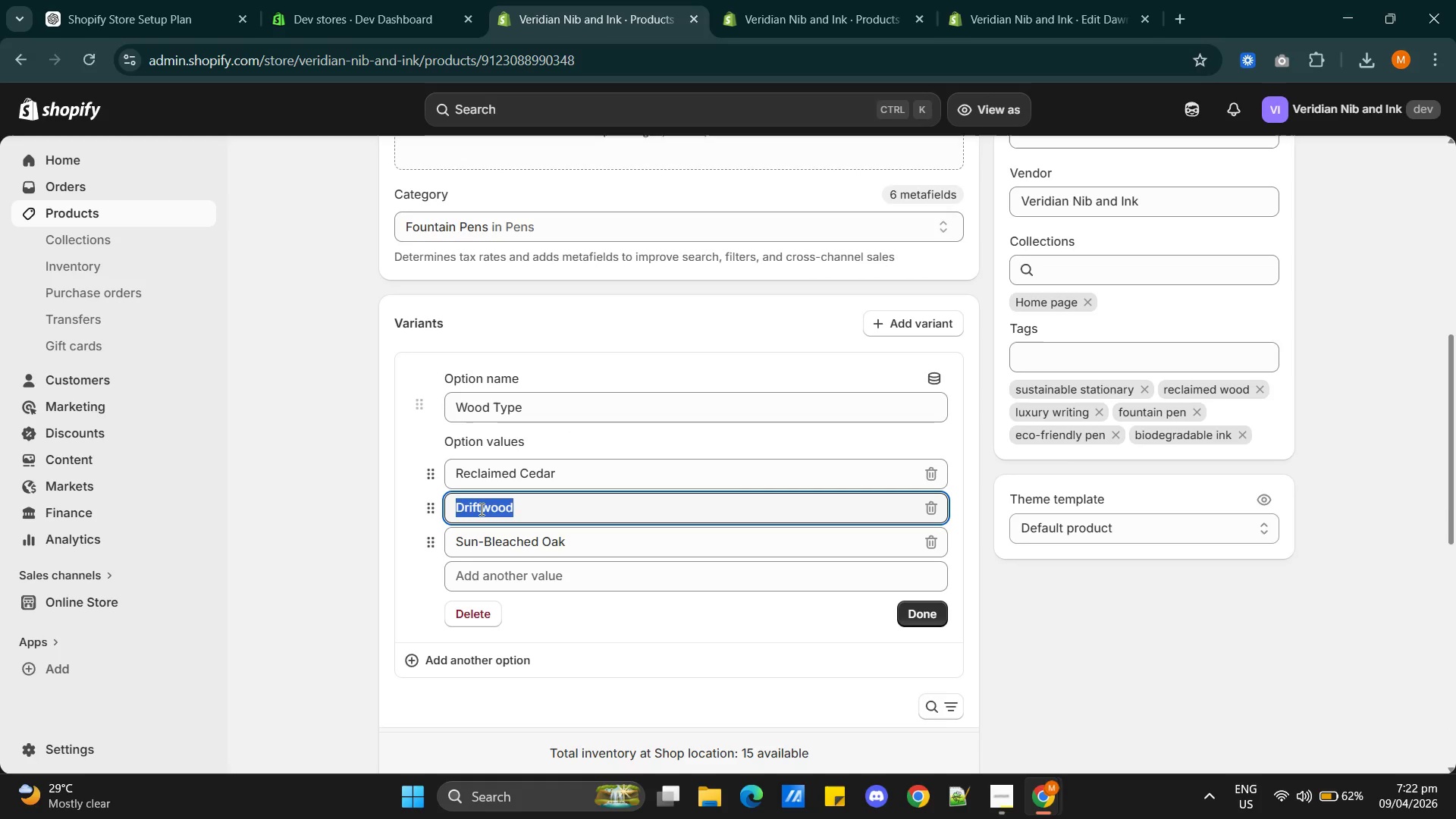 
triple_click([480, 509])
 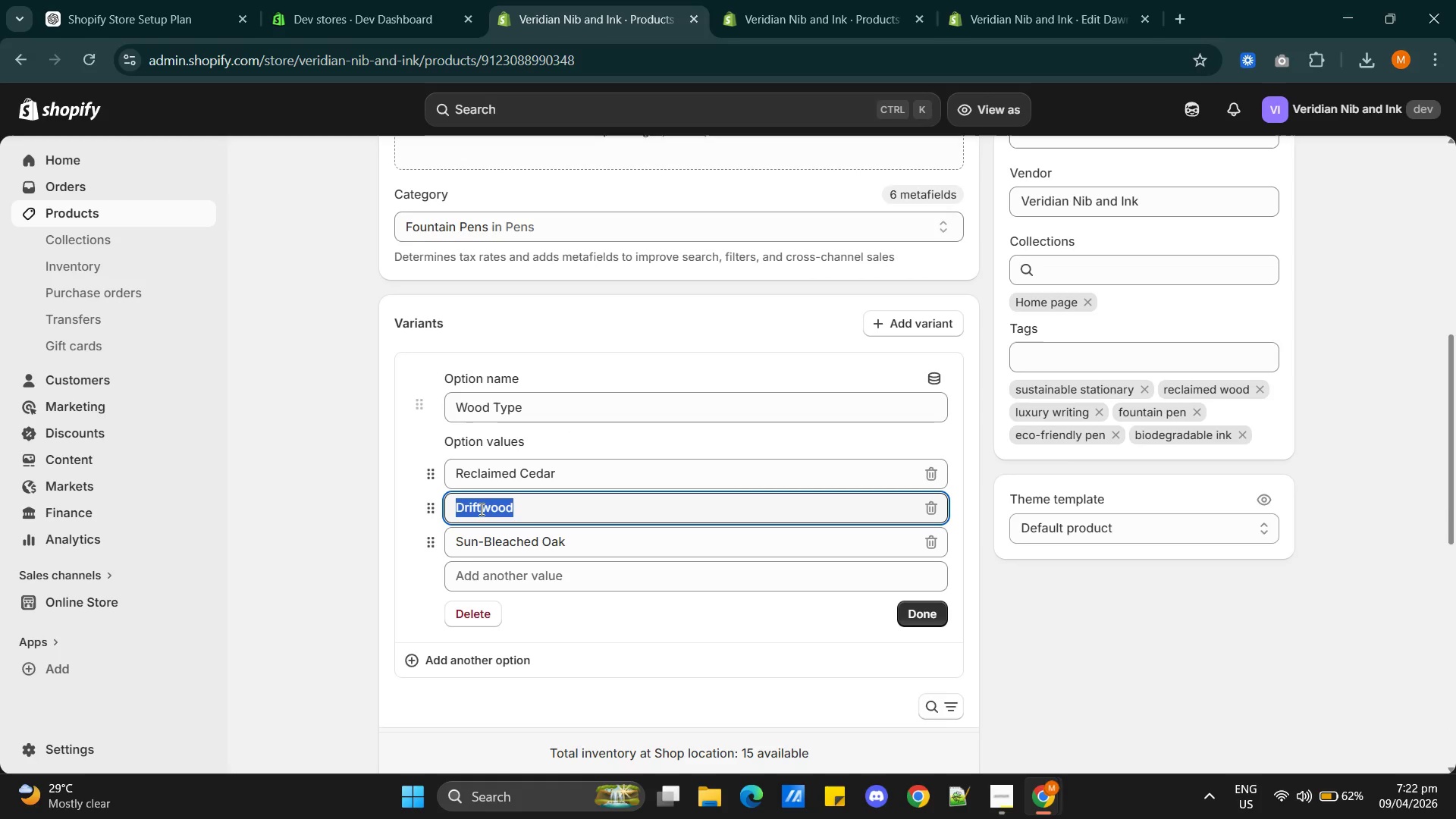 
key(Control+C)
 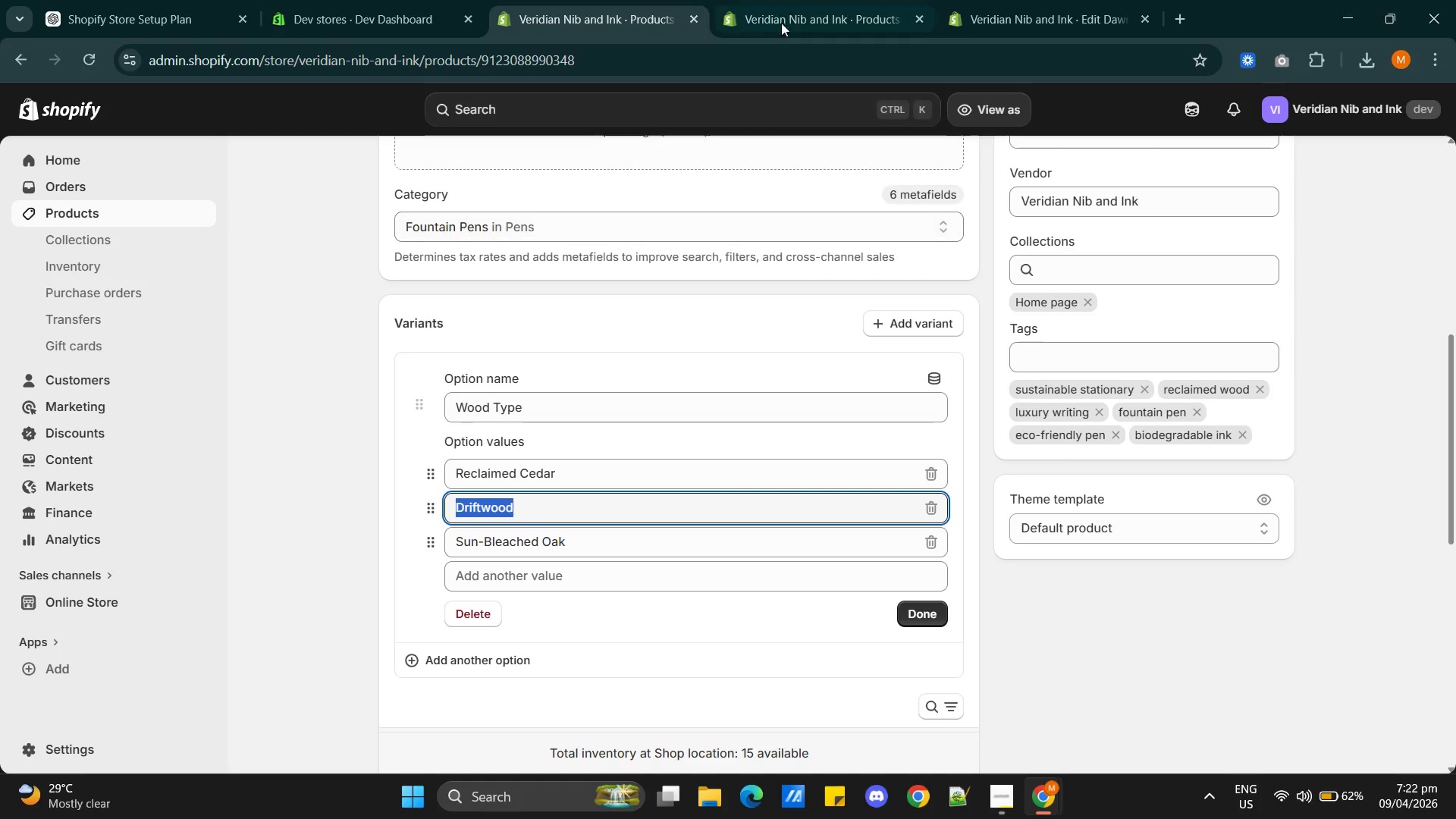 
left_click([786, 15])
 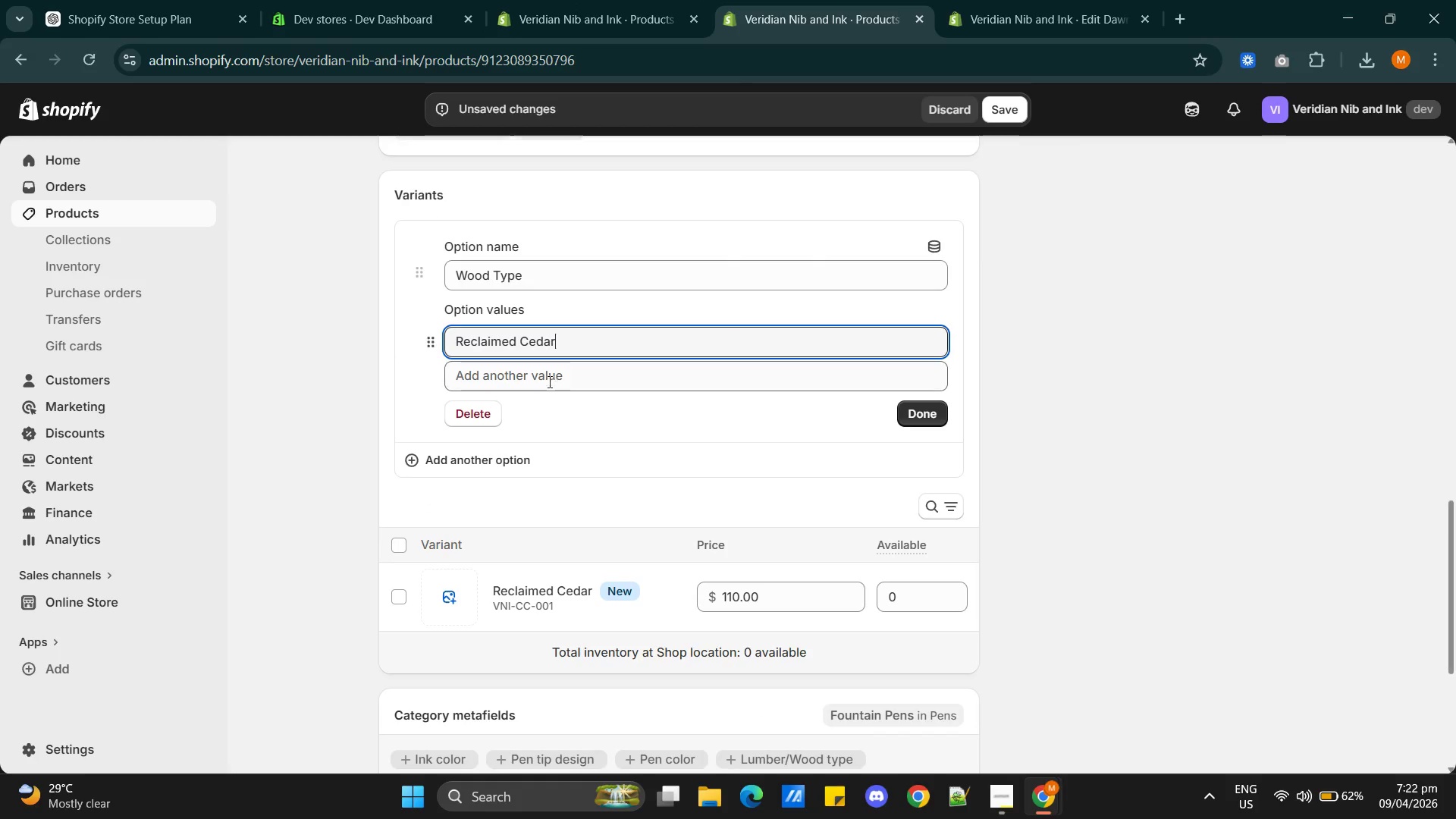 
left_click([524, 378])
 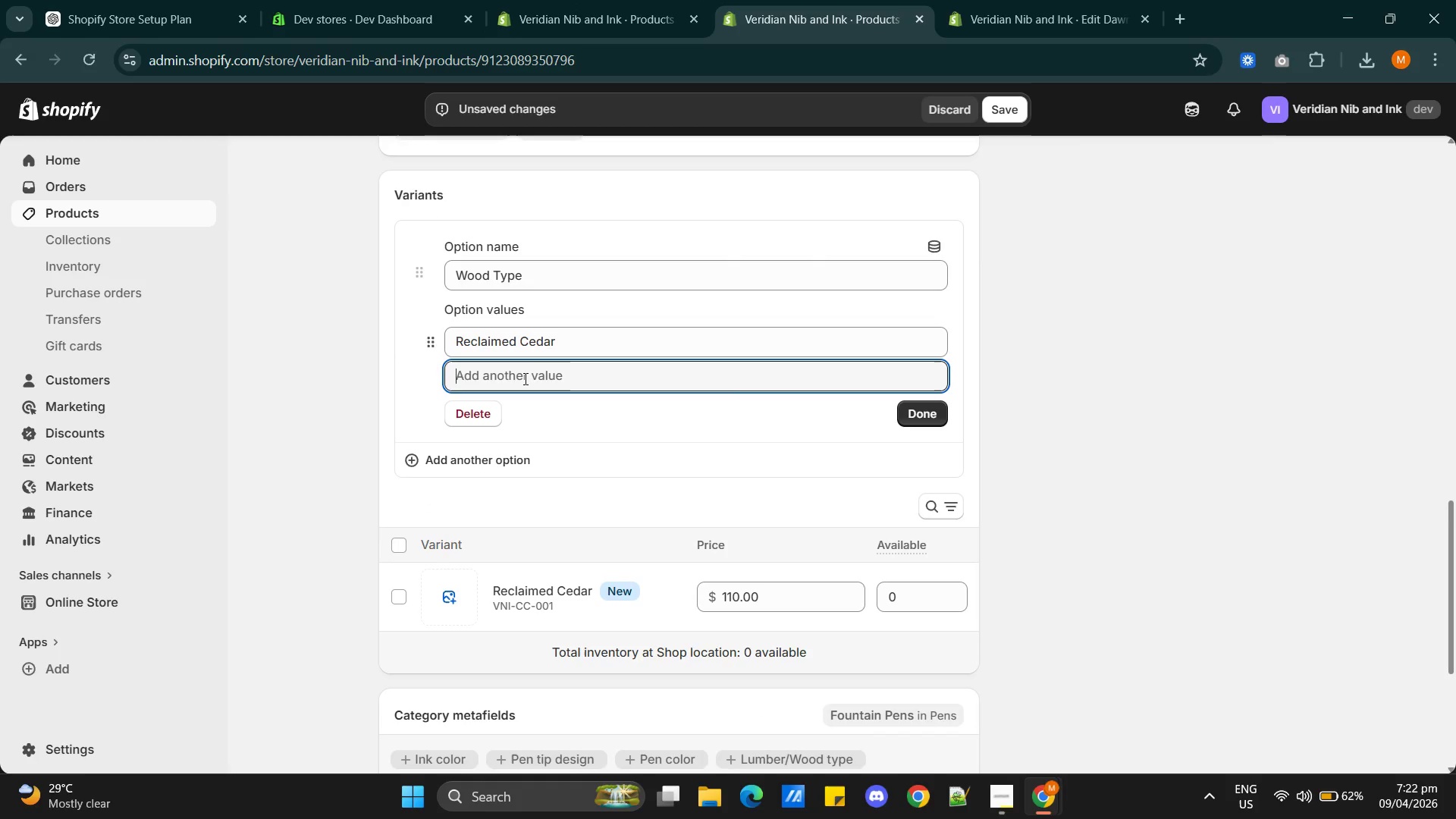 
key(Control+V)
 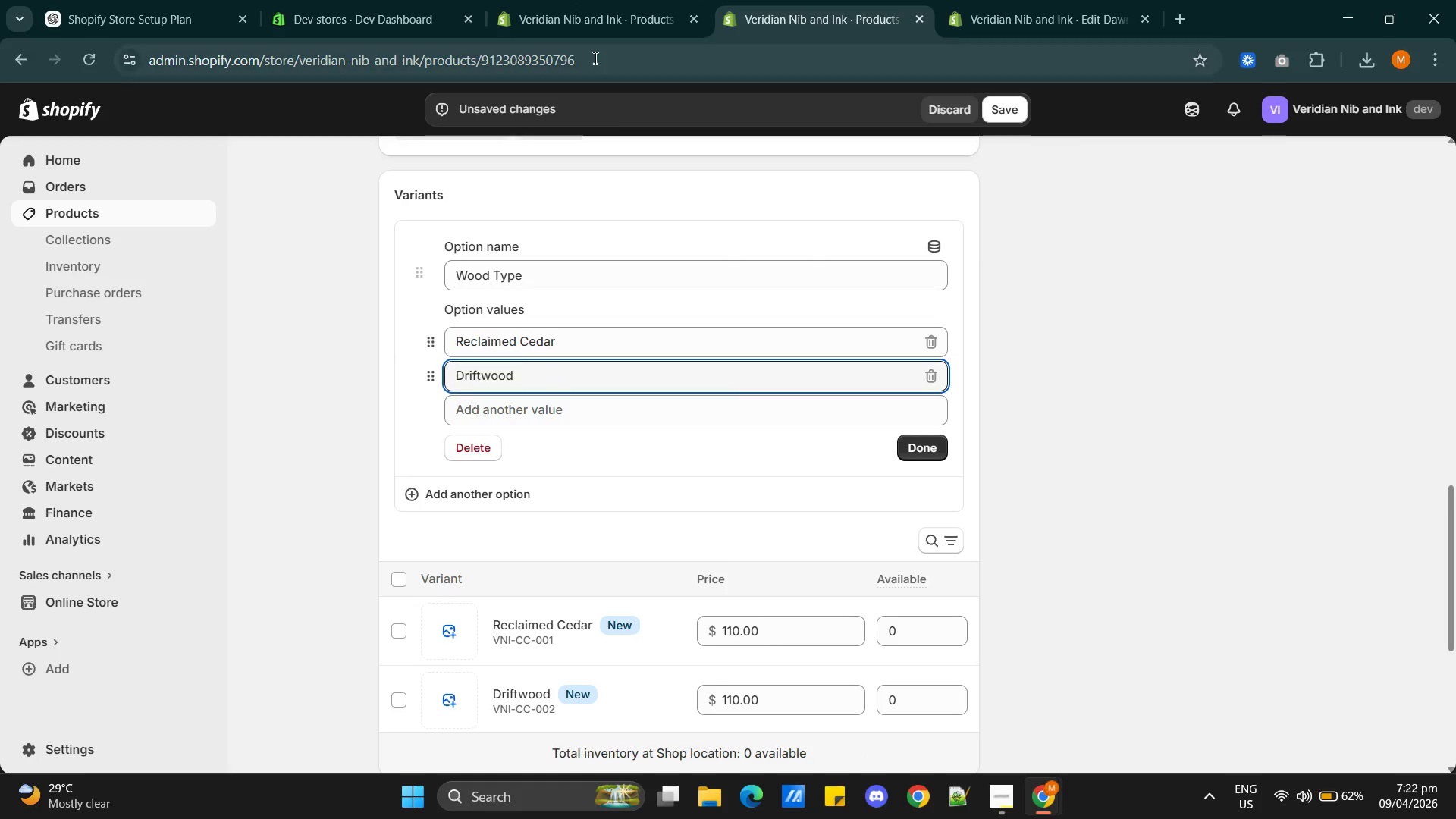 
left_click([563, 2])
 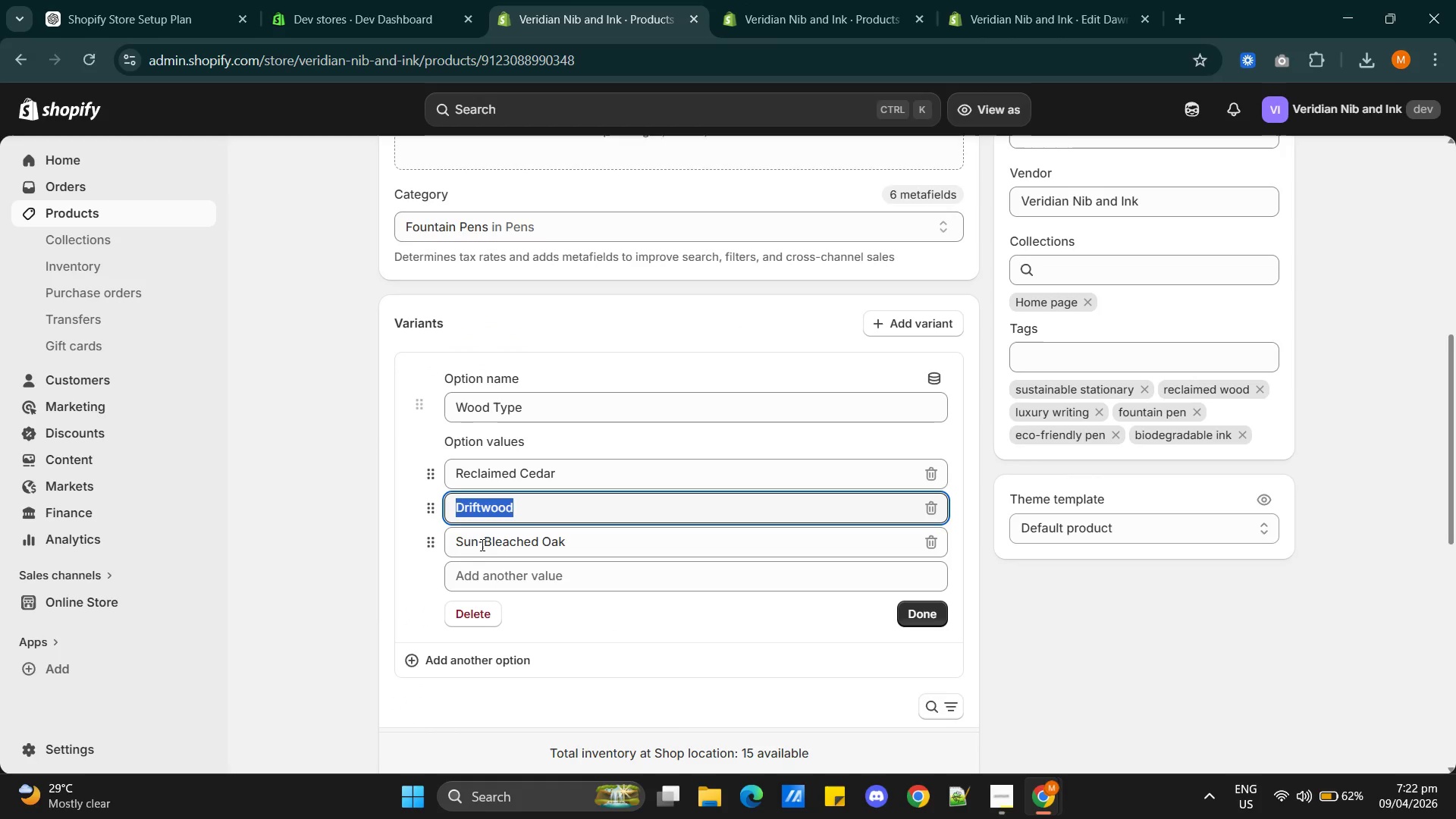 
left_click([495, 551])
 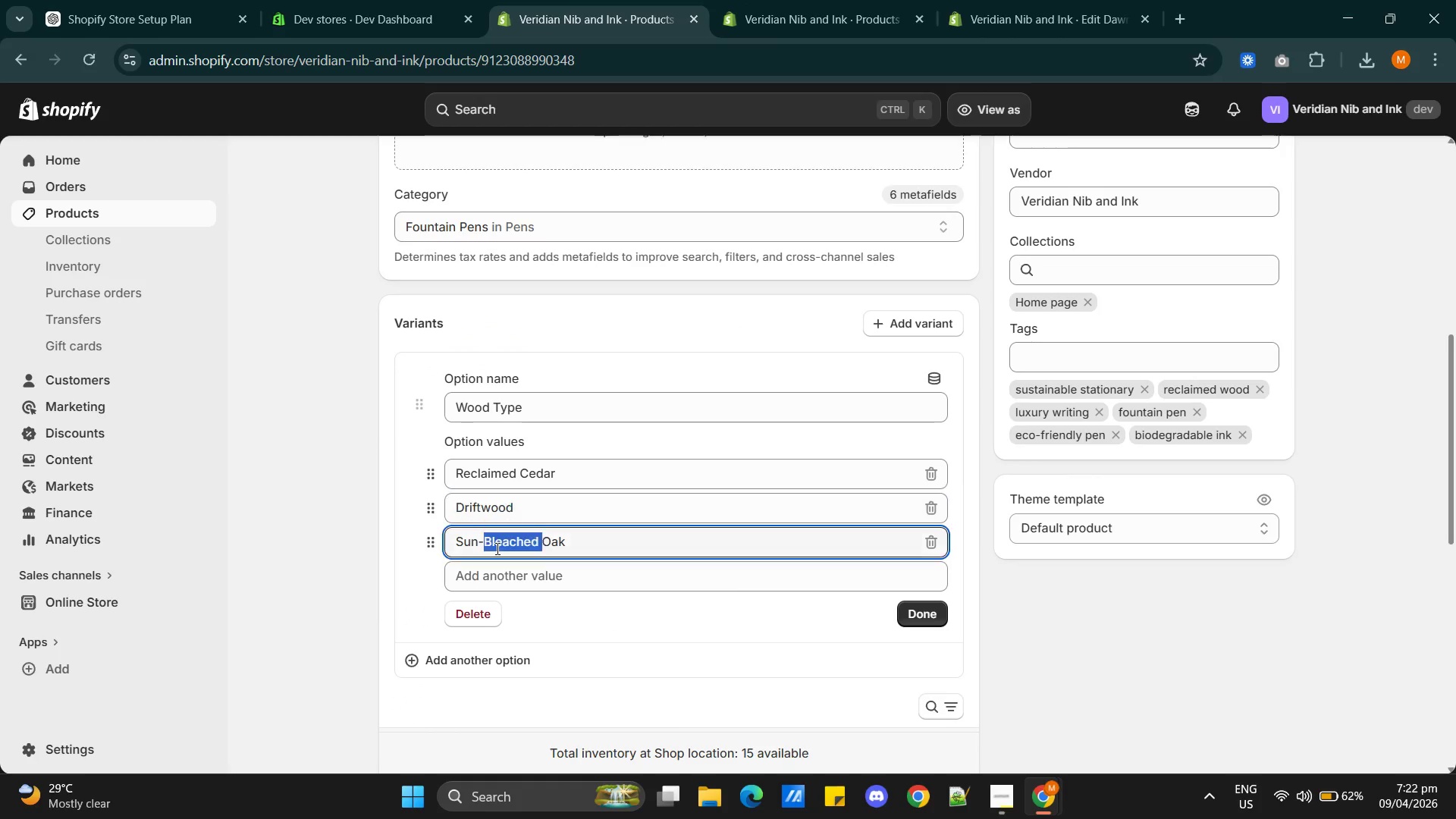 
triple_click([496, 548])
 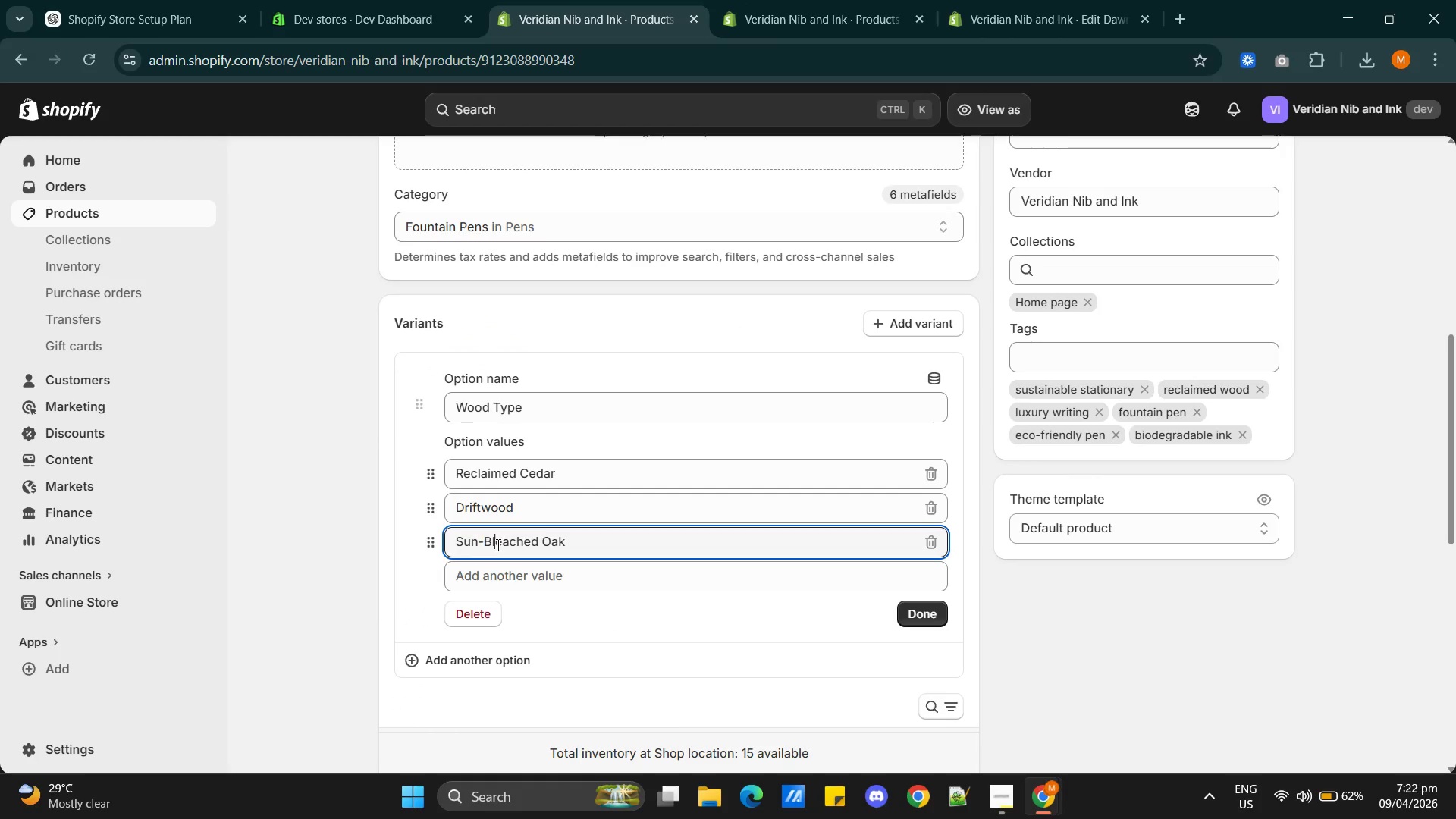 
hold_key(key=ControlLeft, duration=0.42)
 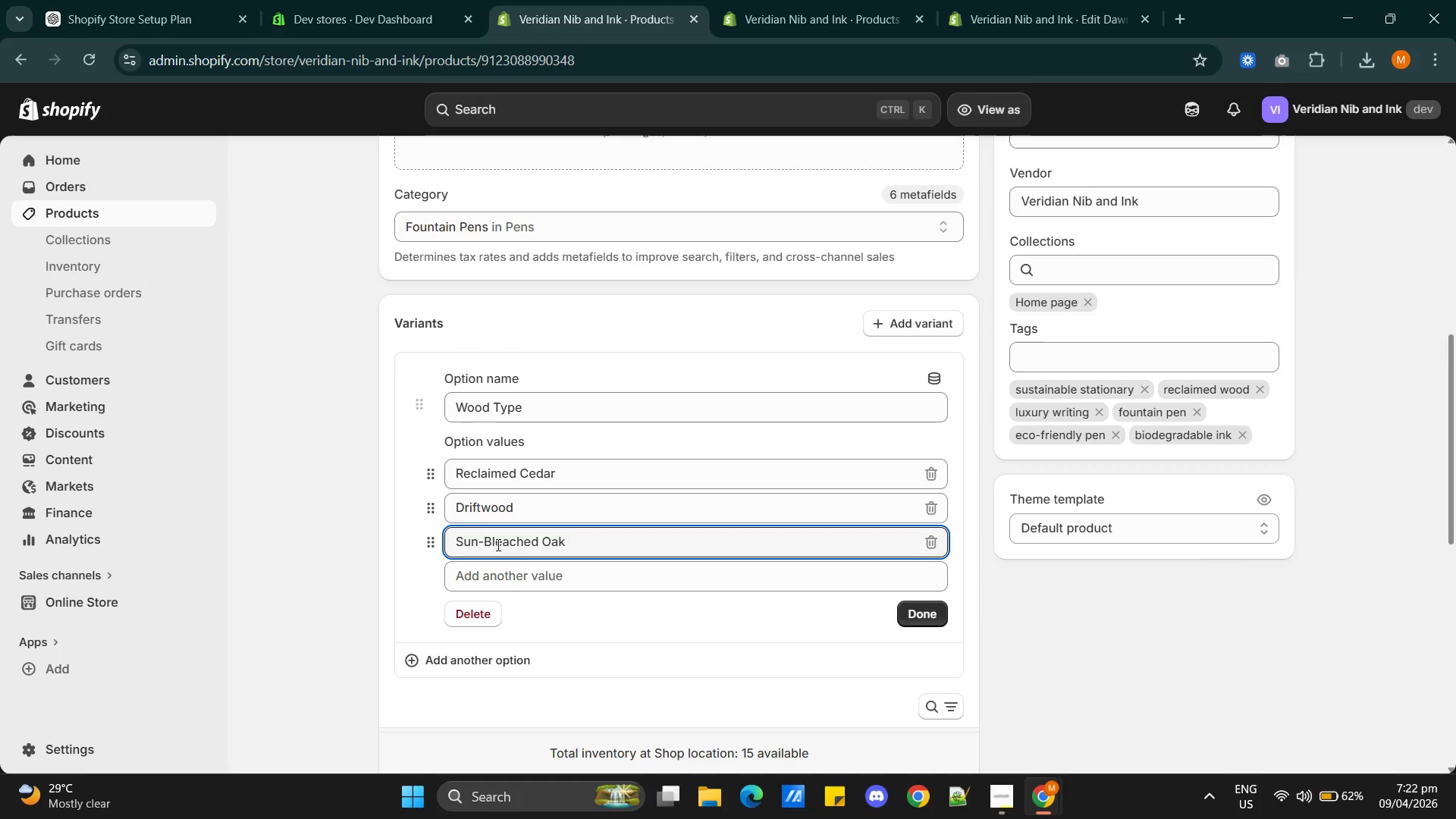 
double_click([497, 544])
 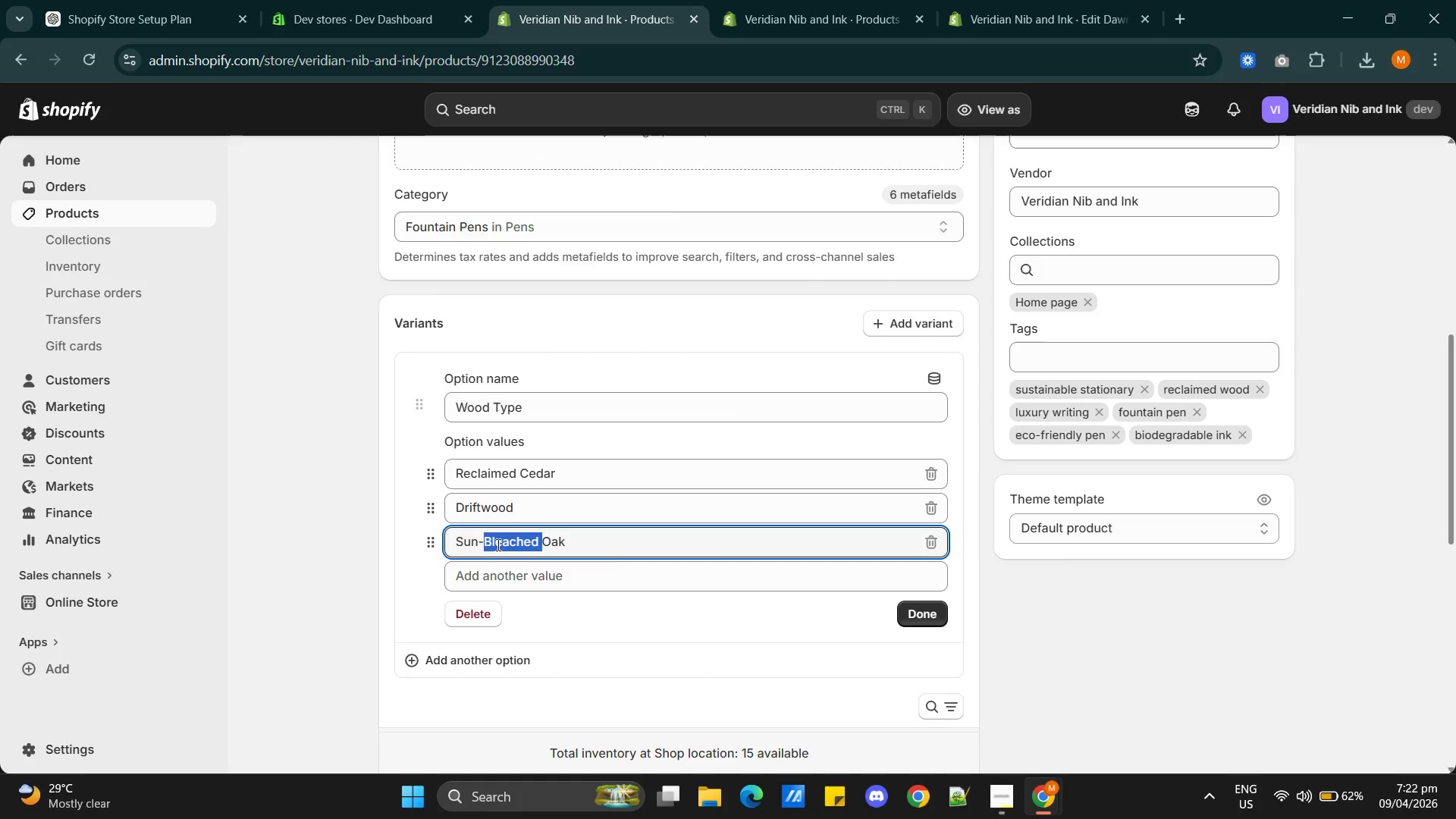 
triple_click([497, 544])
 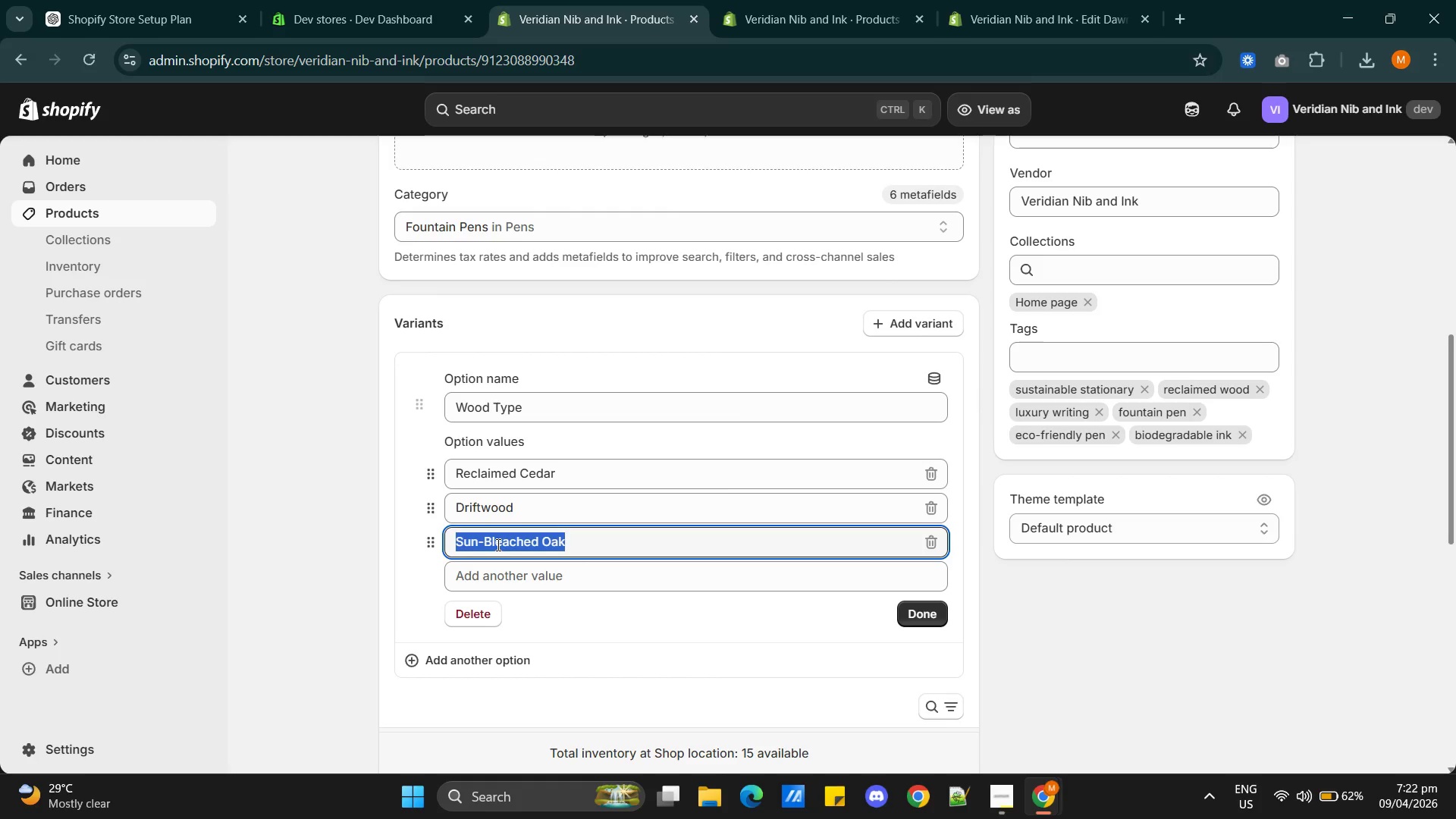 
key(Control+C)
 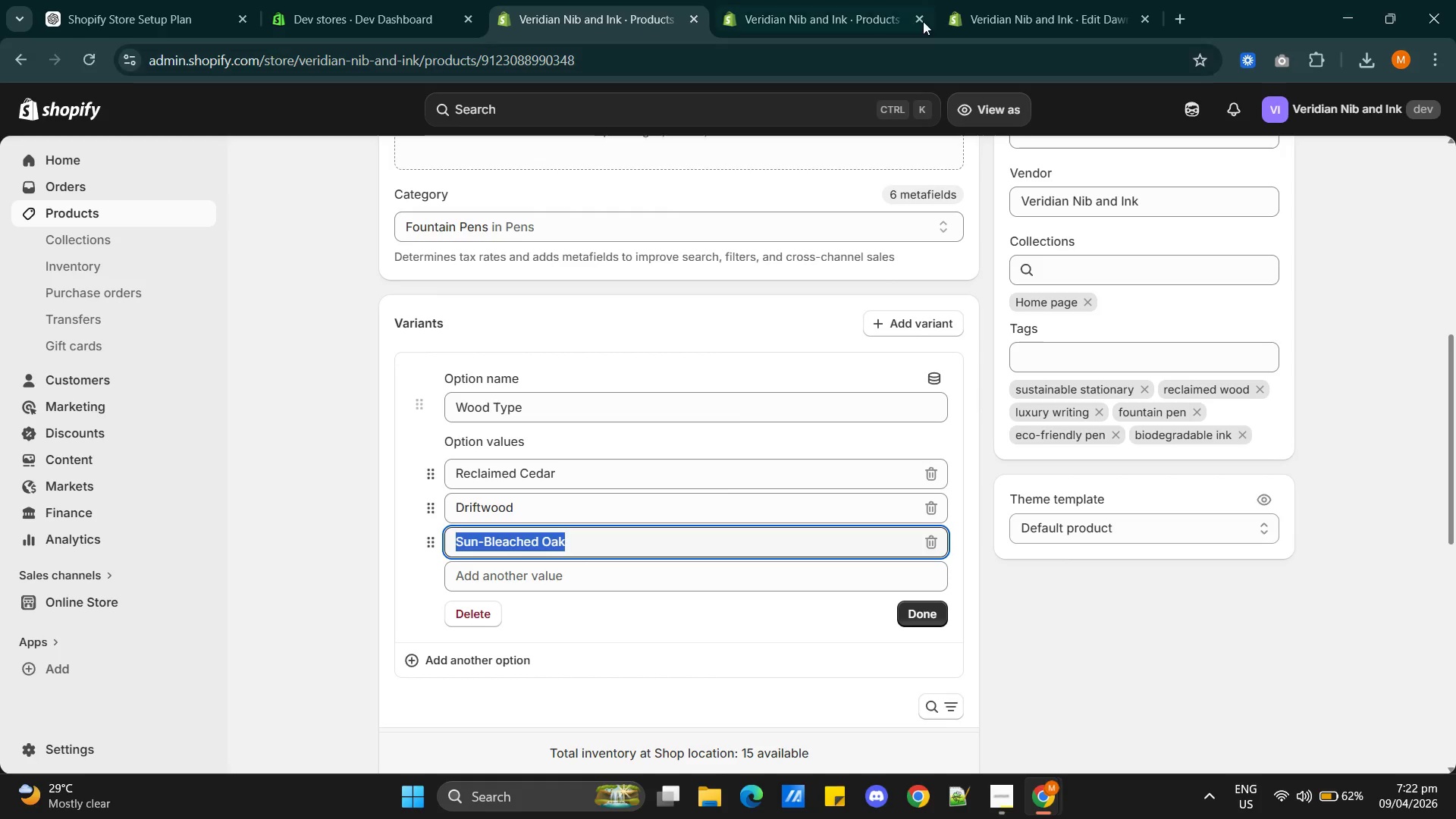 
left_click([830, 5])
 